 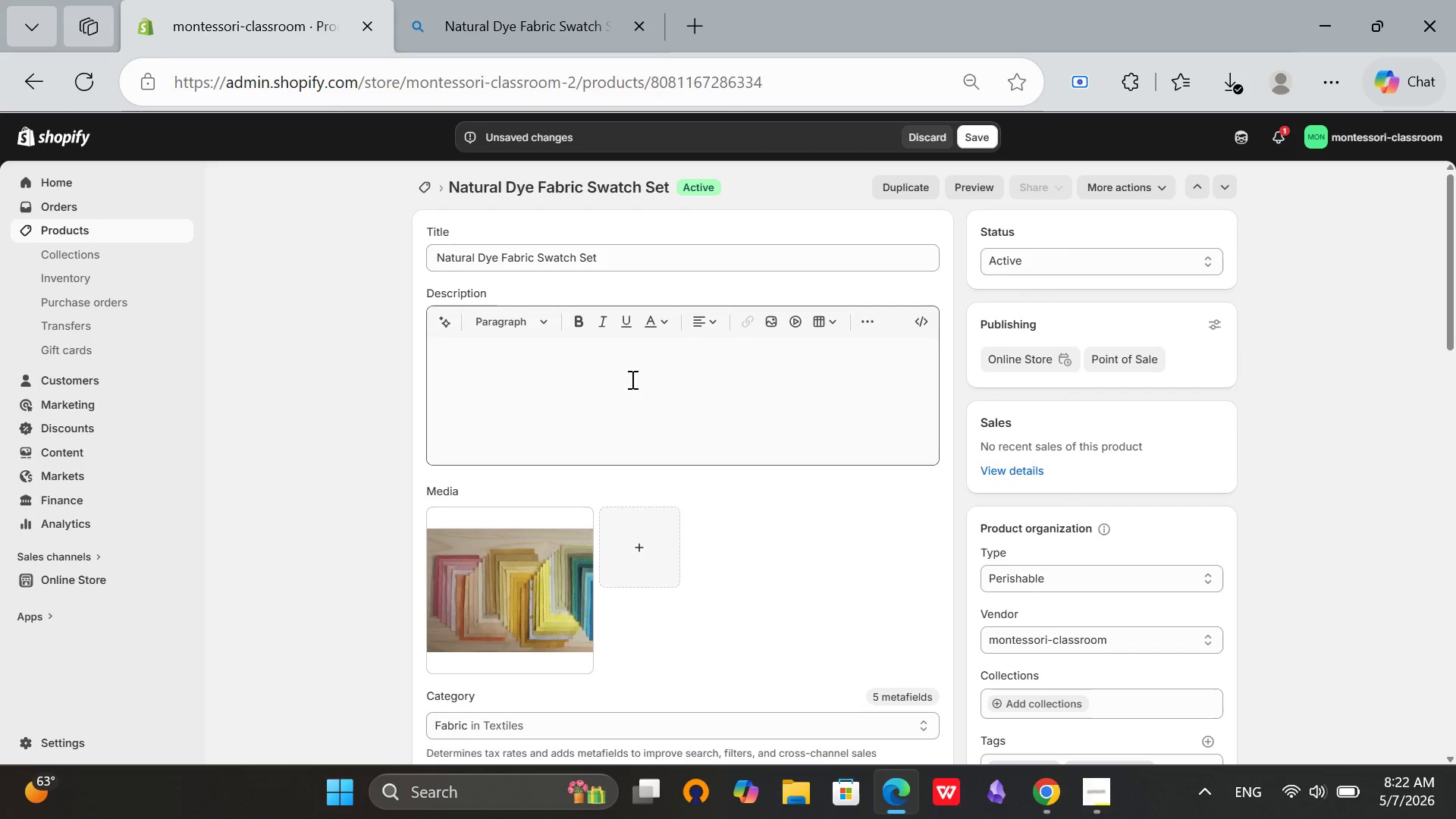 
left_click([919, 315])
 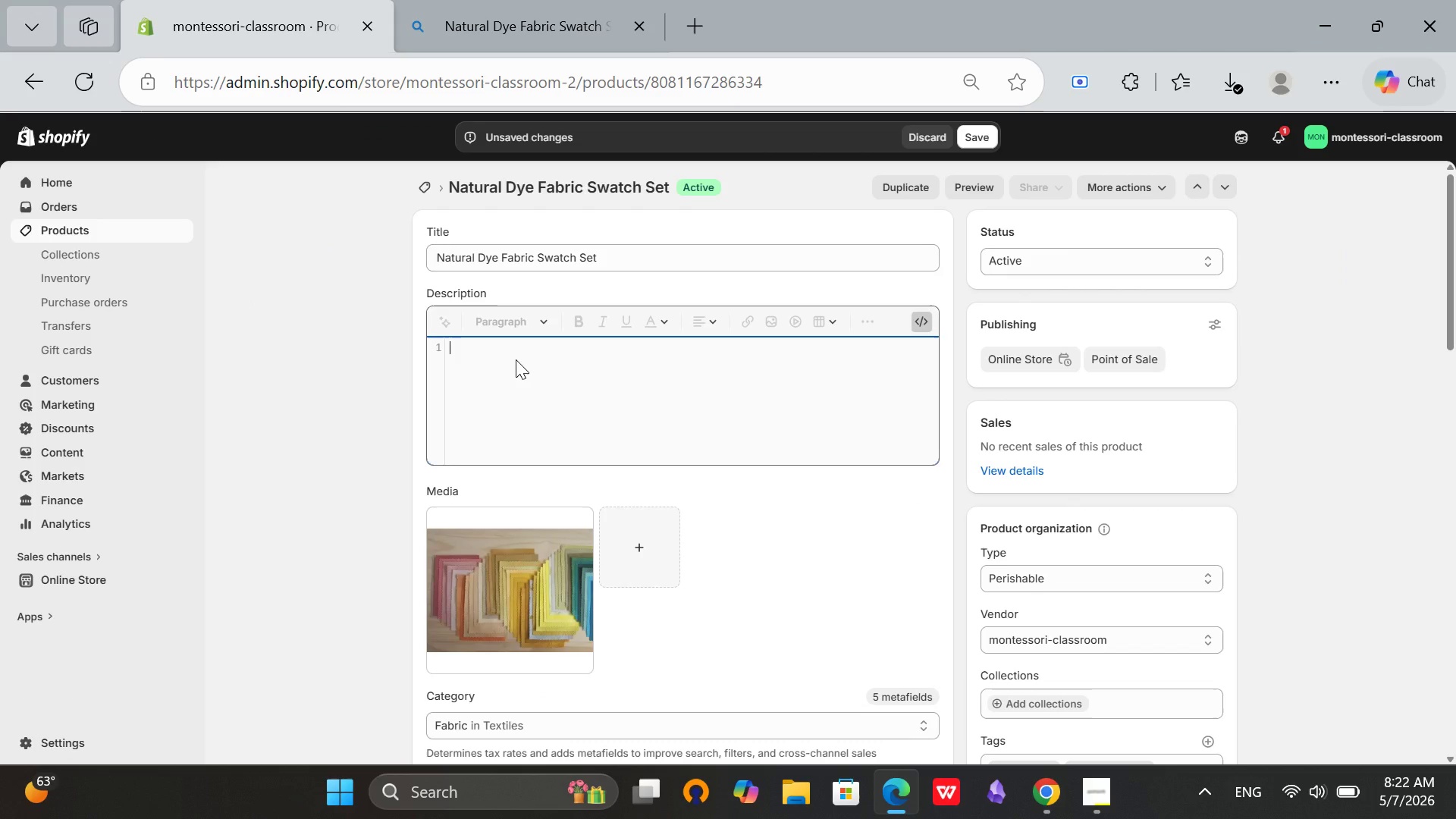 
left_click([516, 359])
 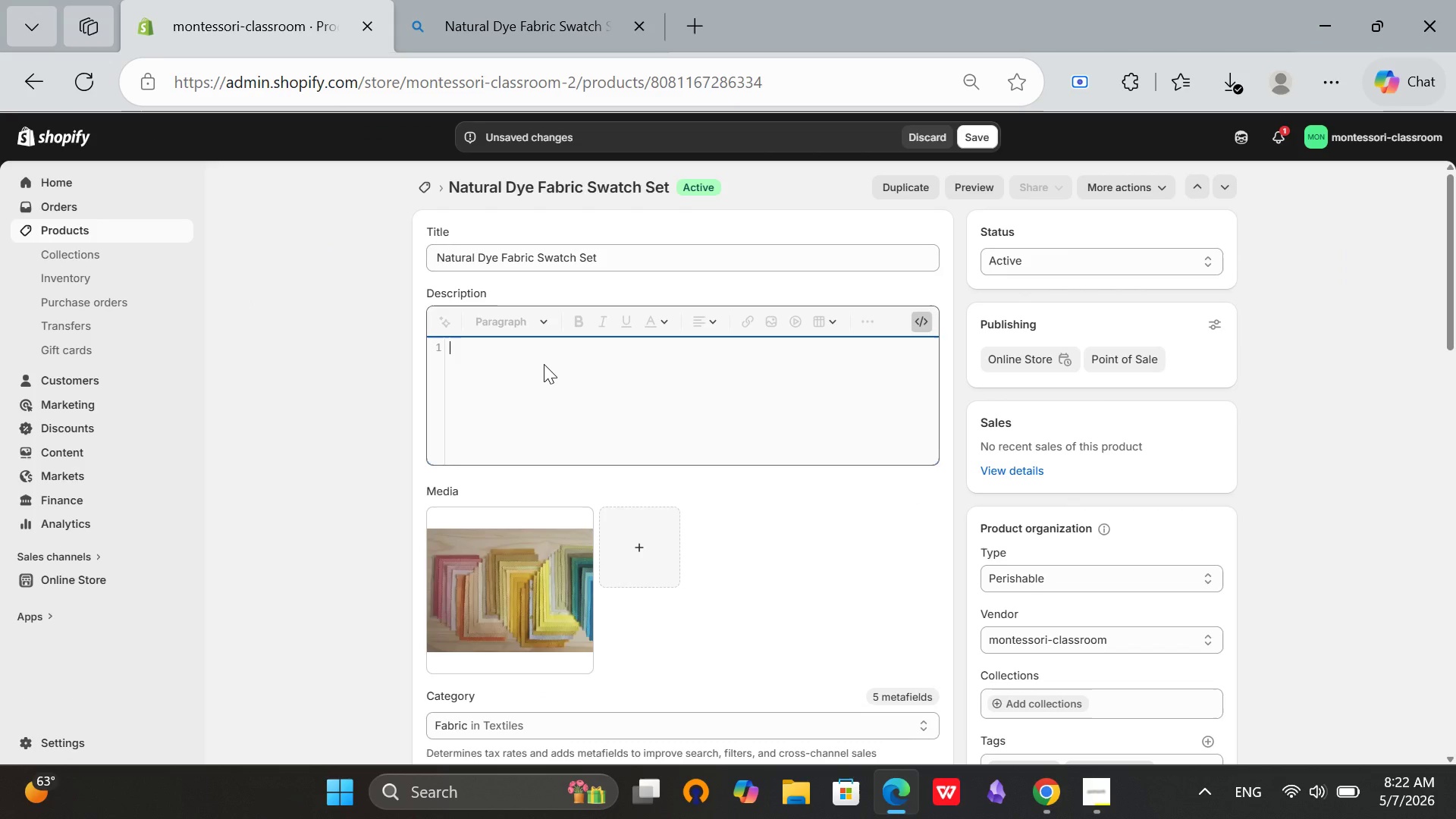 
type(<div)
 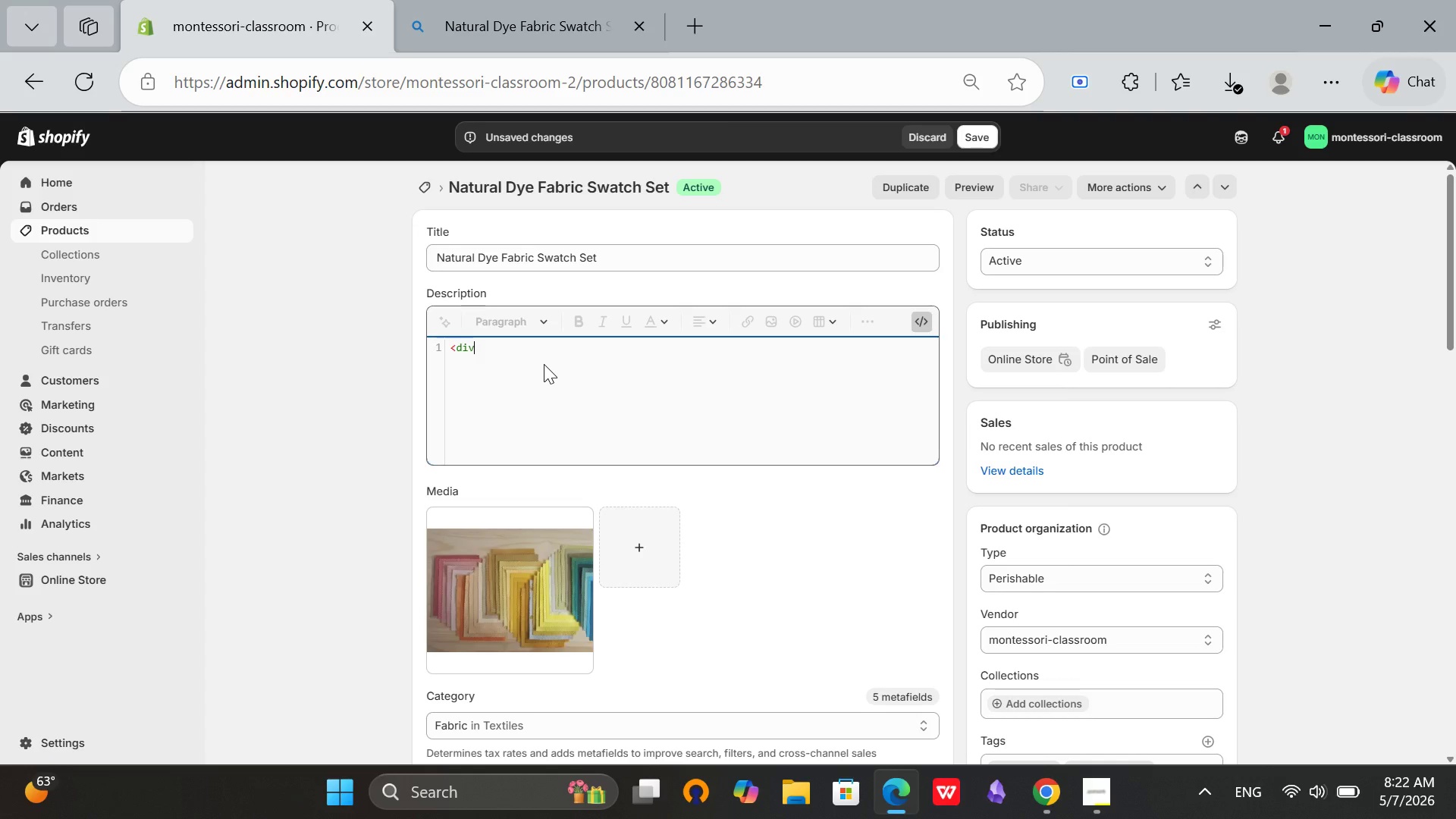 
wait(8.11)
 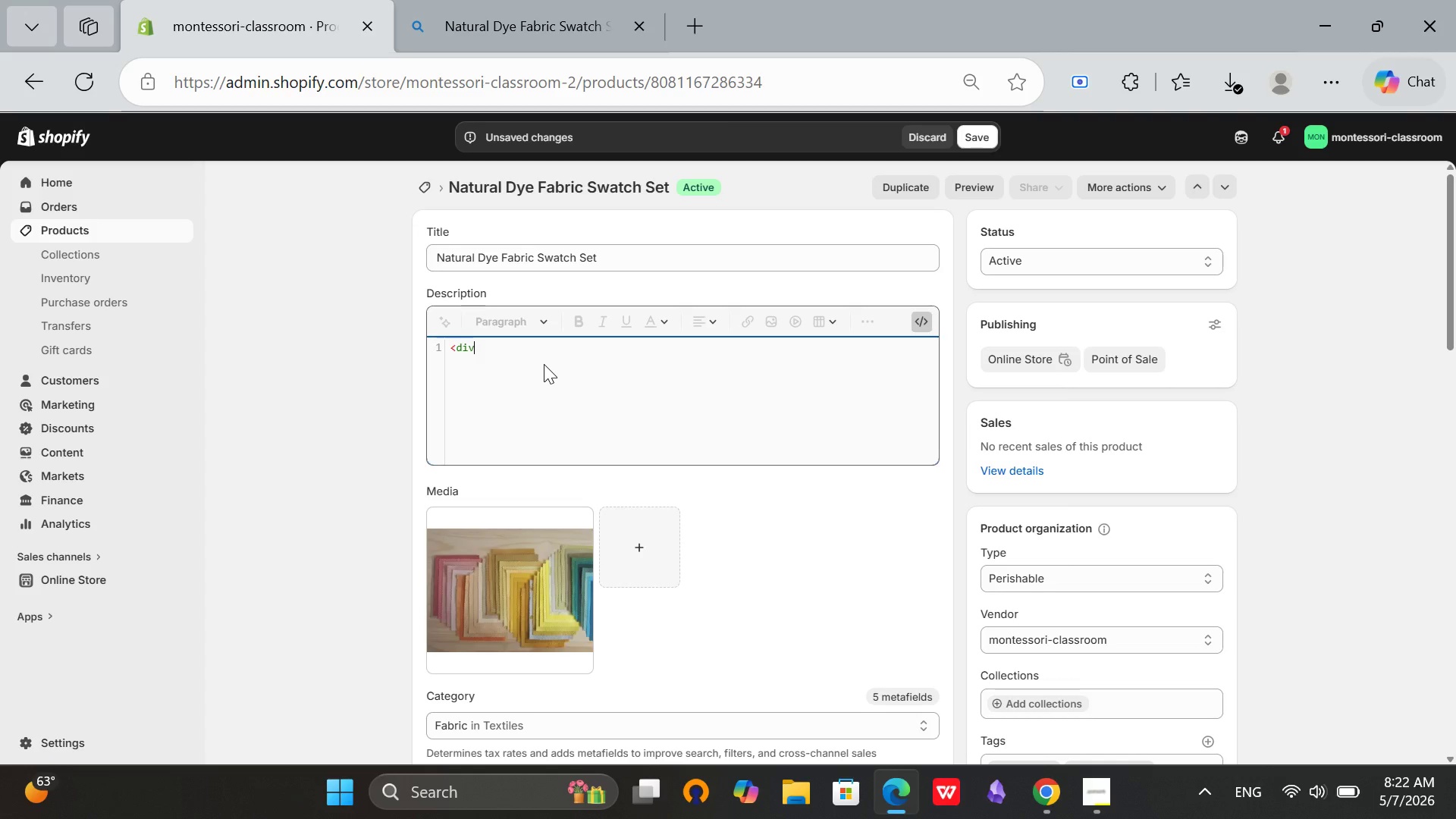 
scroll: coordinate [577, 587], scroll_direction: down, amount: 5.0
 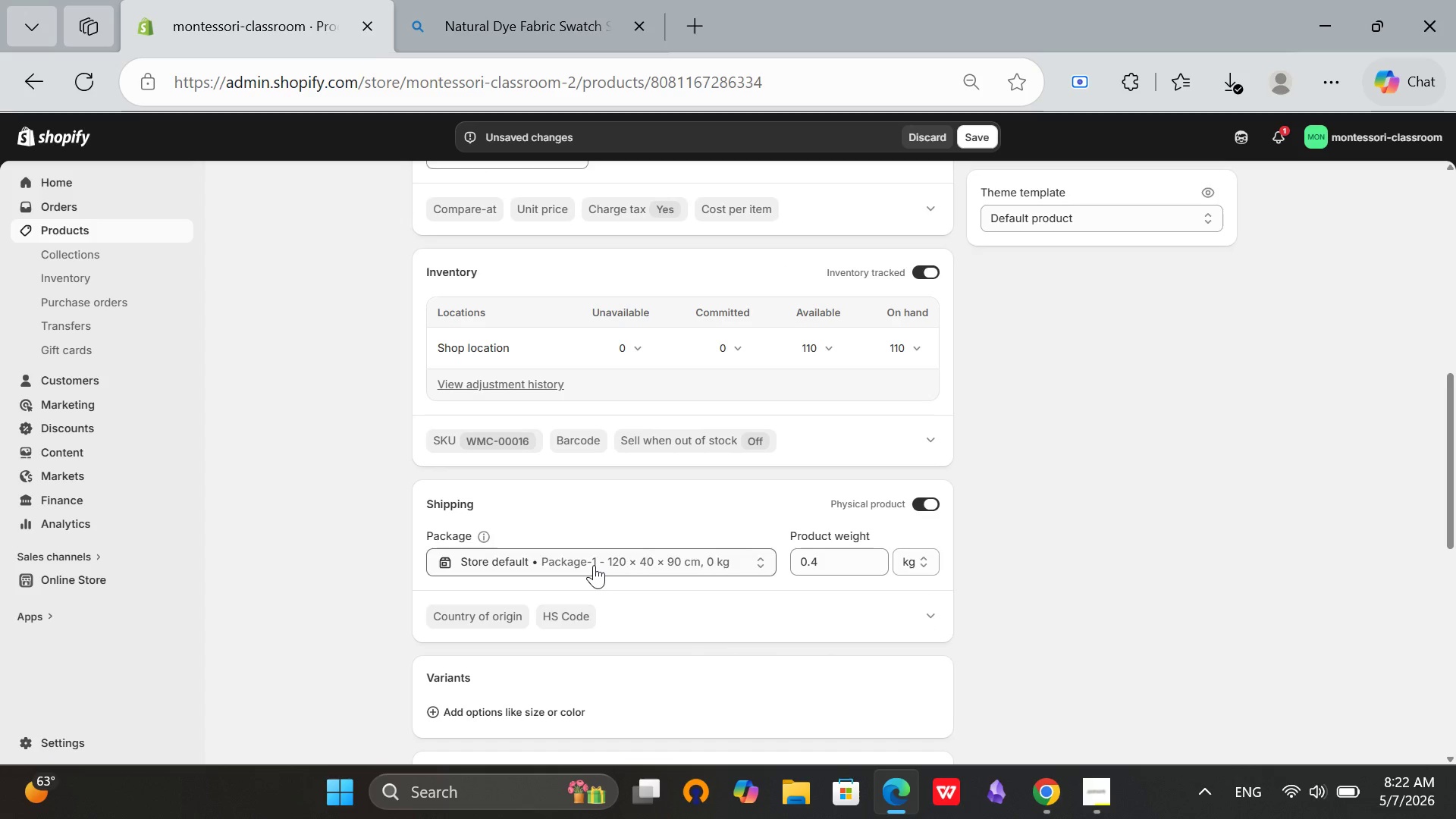 
left_click([594, 565])
 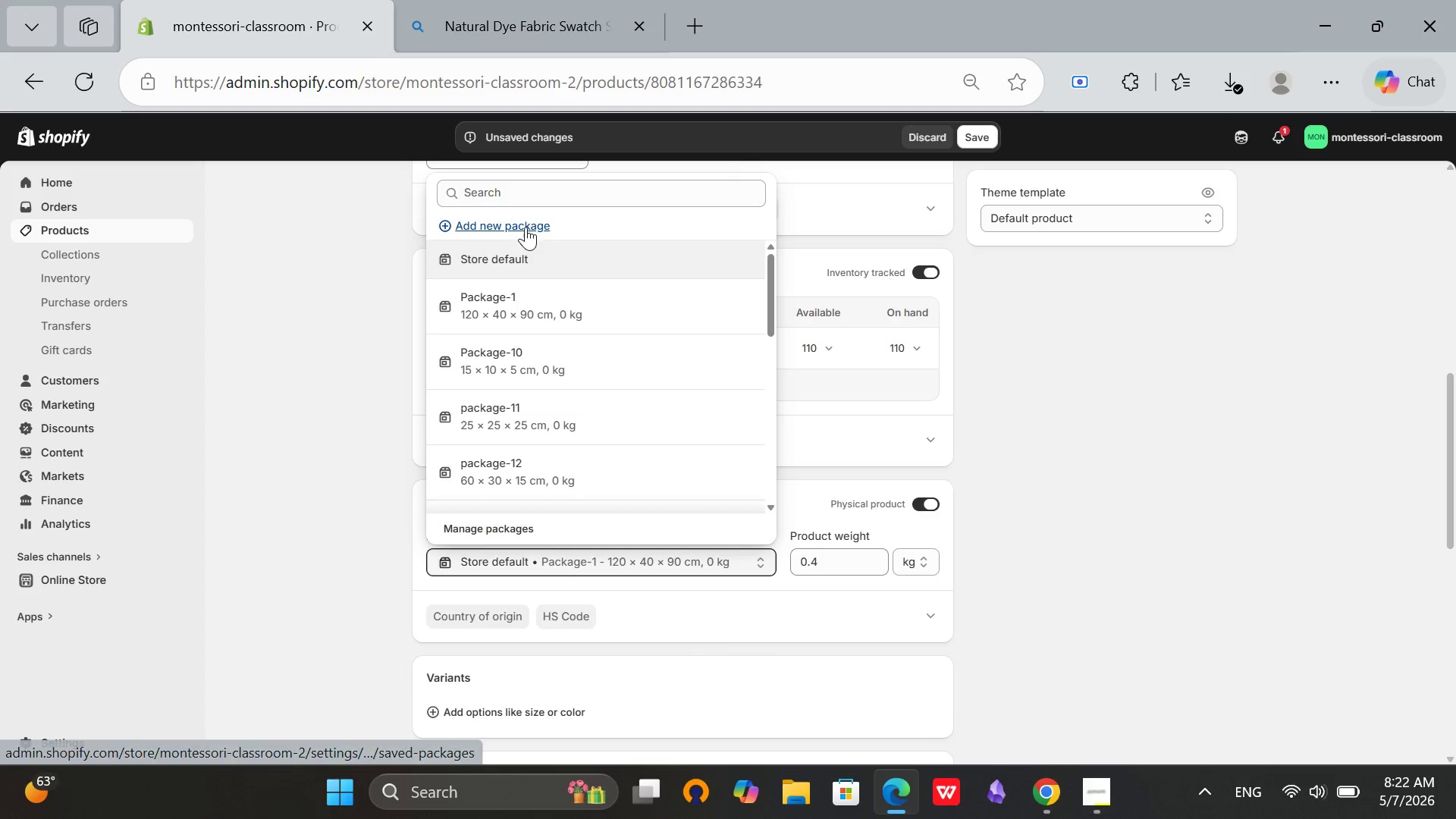 
left_click([524, 227])
 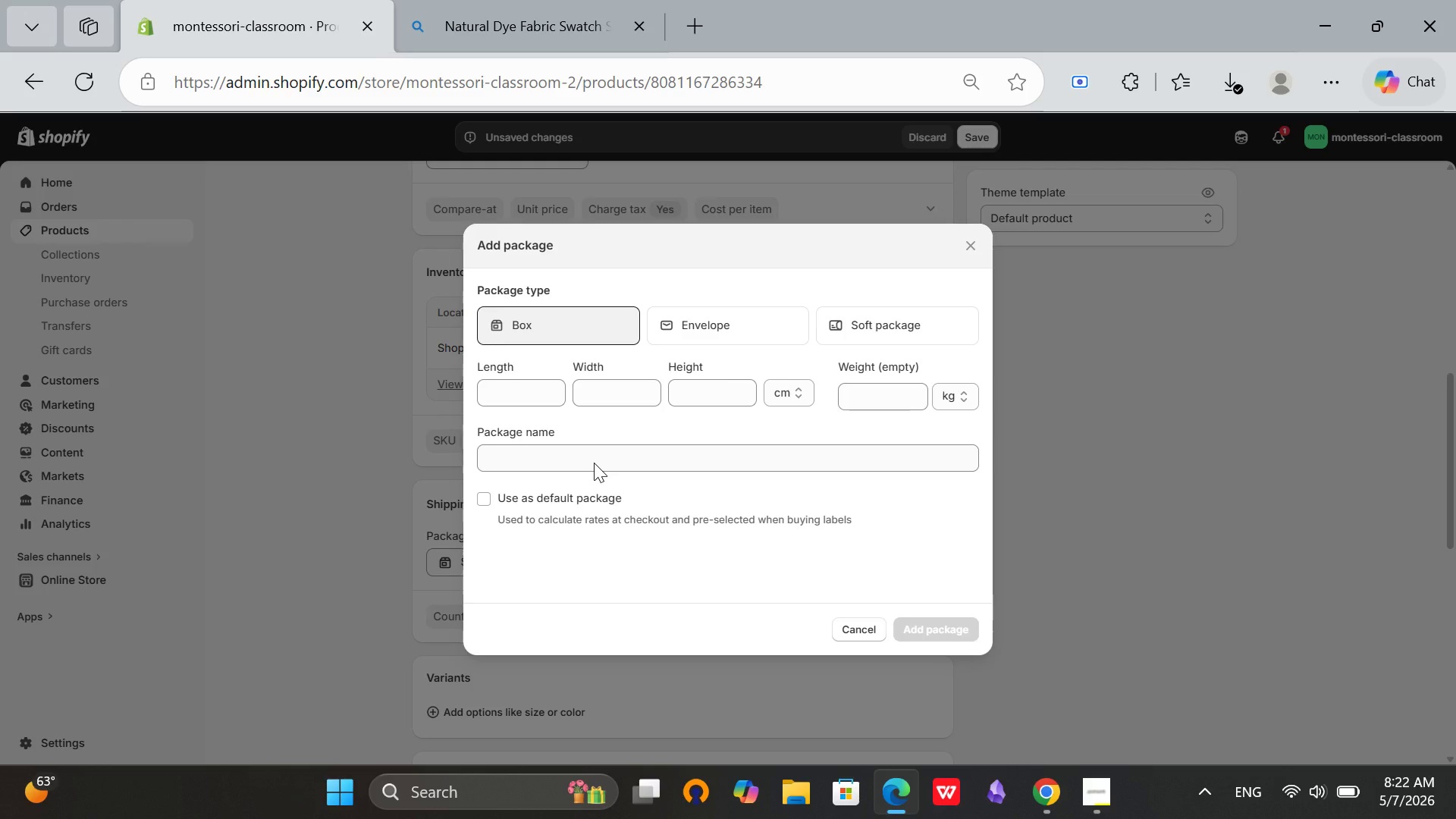 
left_click([578, 450])
 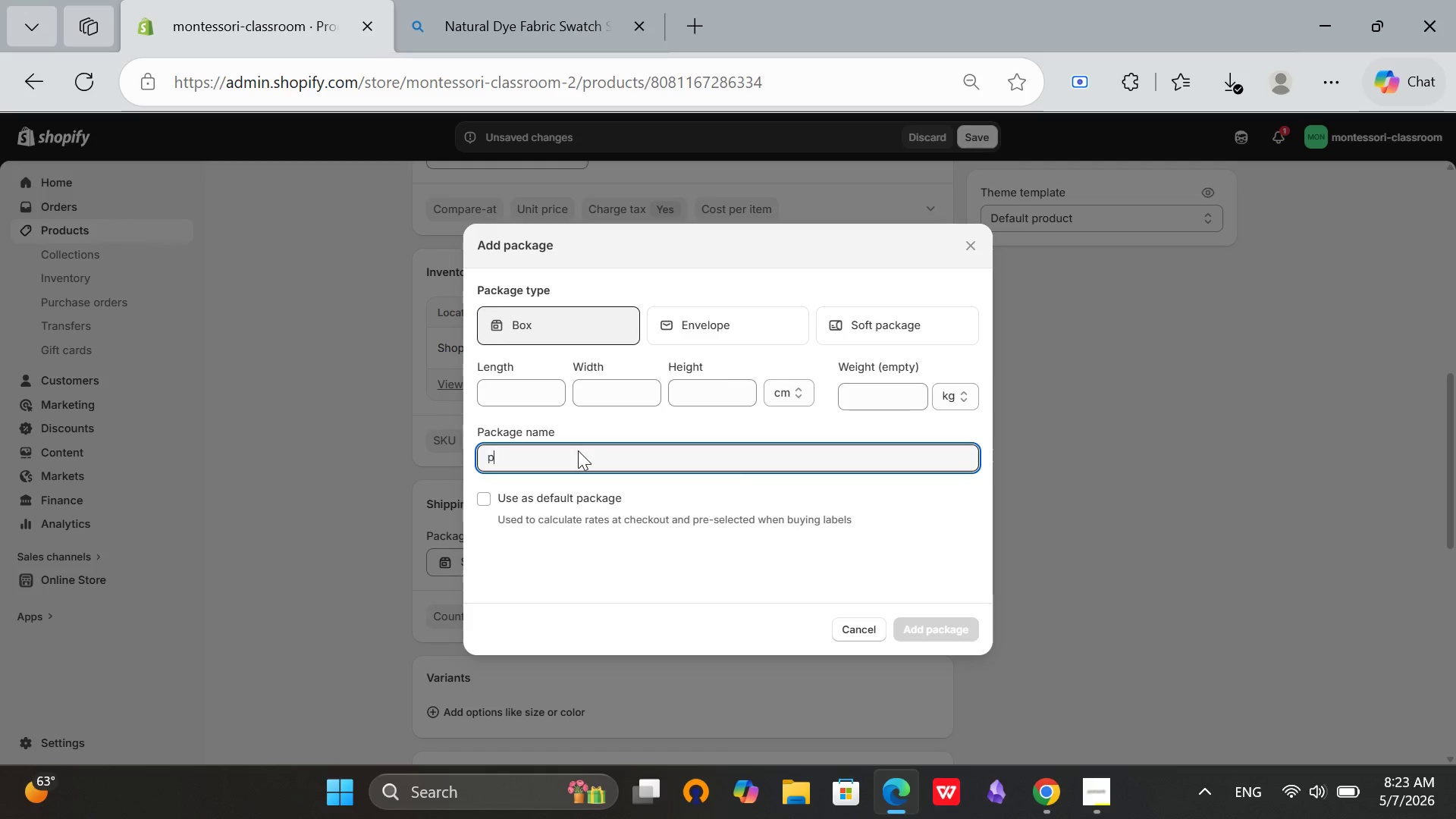 
type(package-17)
 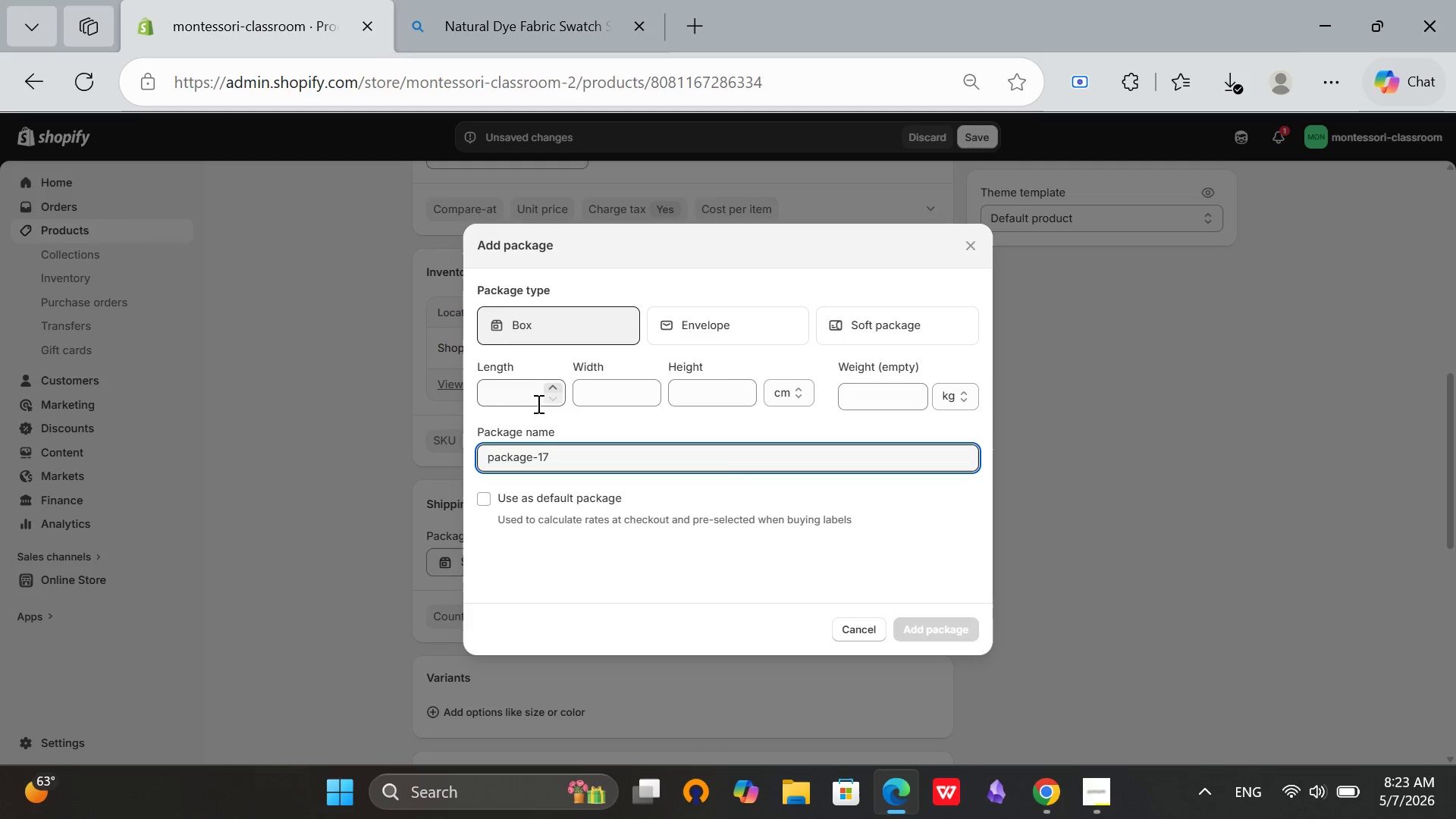 
wait(5.23)
 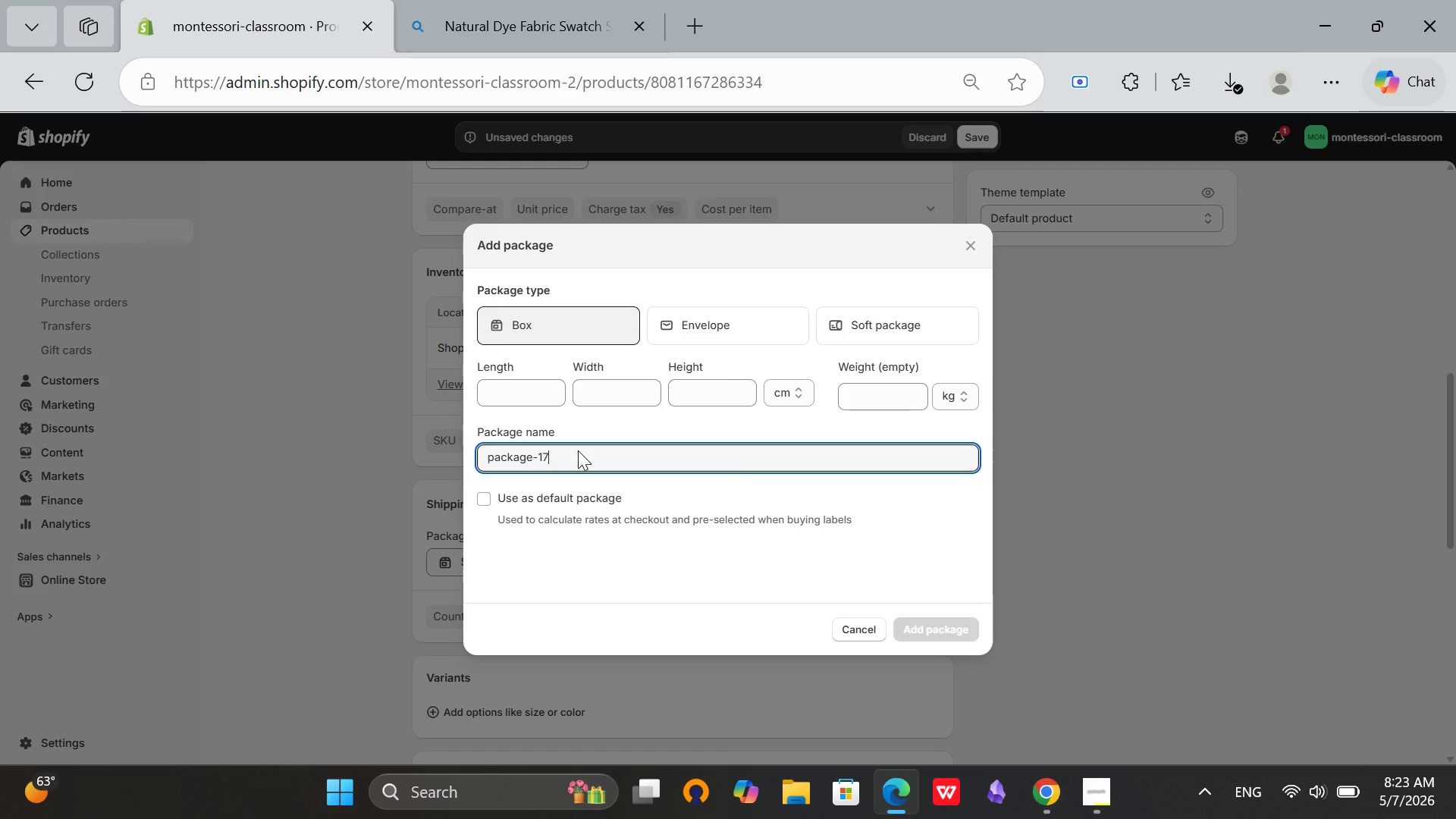 
left_click([517, 392])
 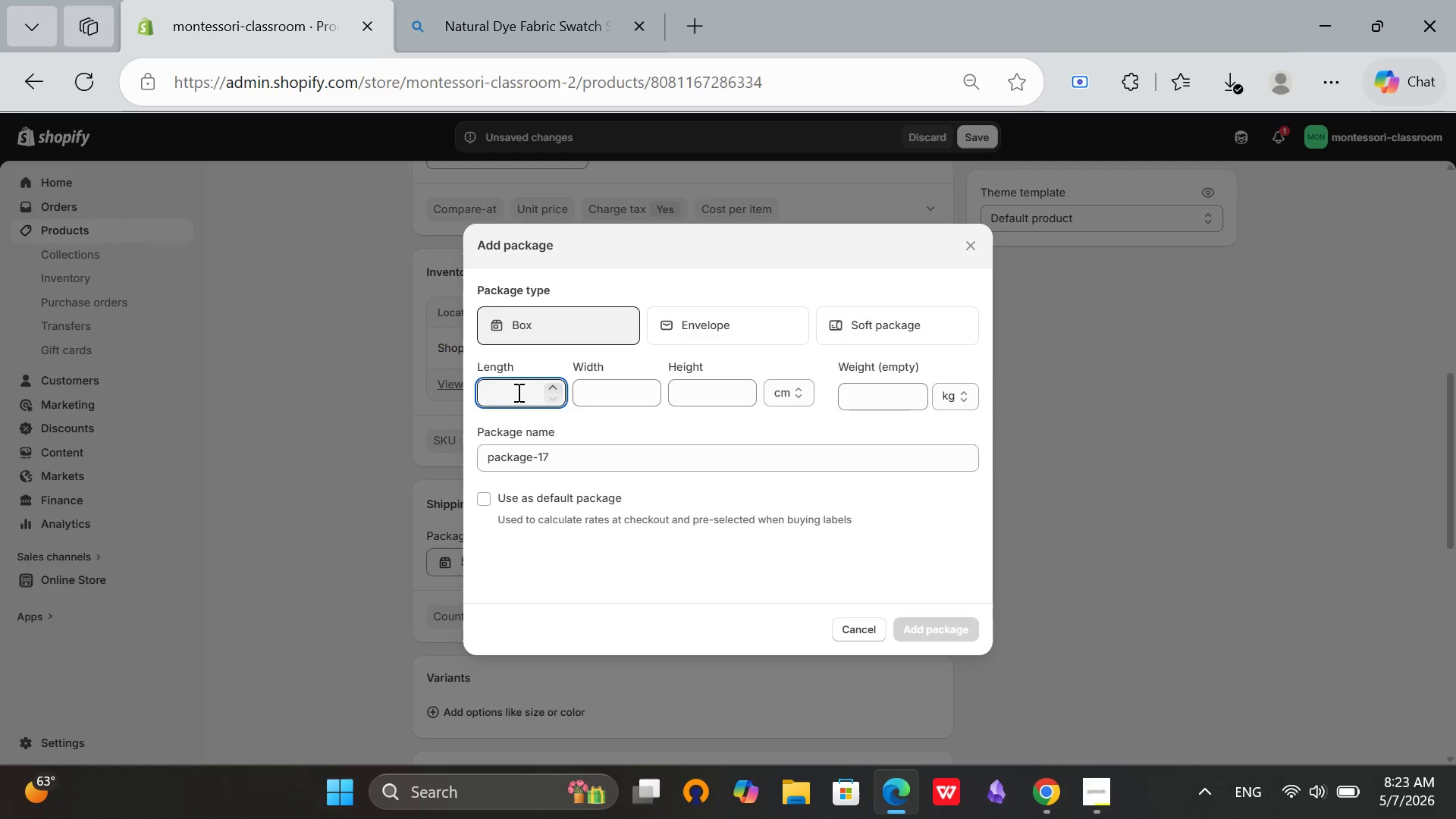 
type(15)
 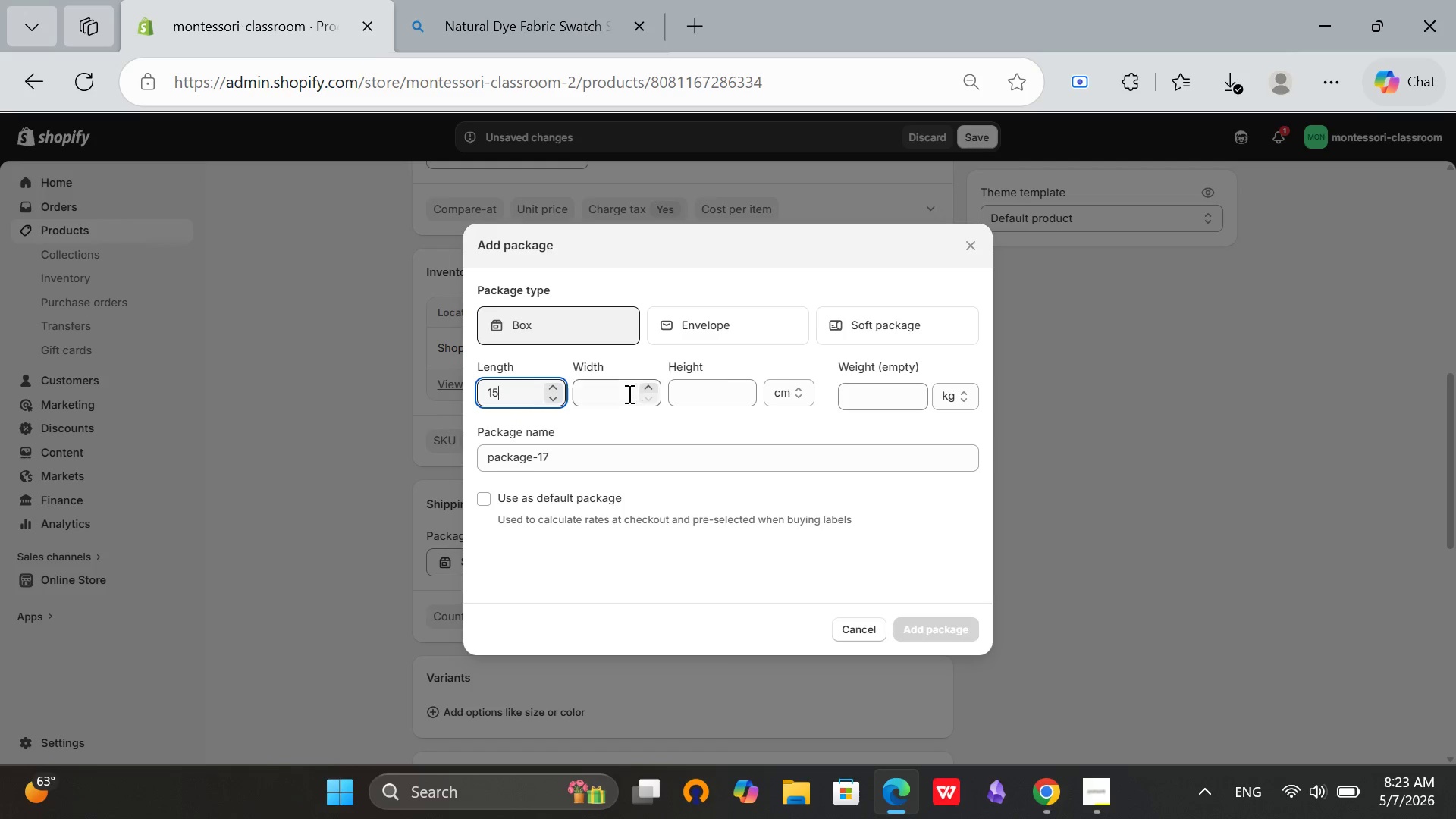 
left_click([622, 391])
 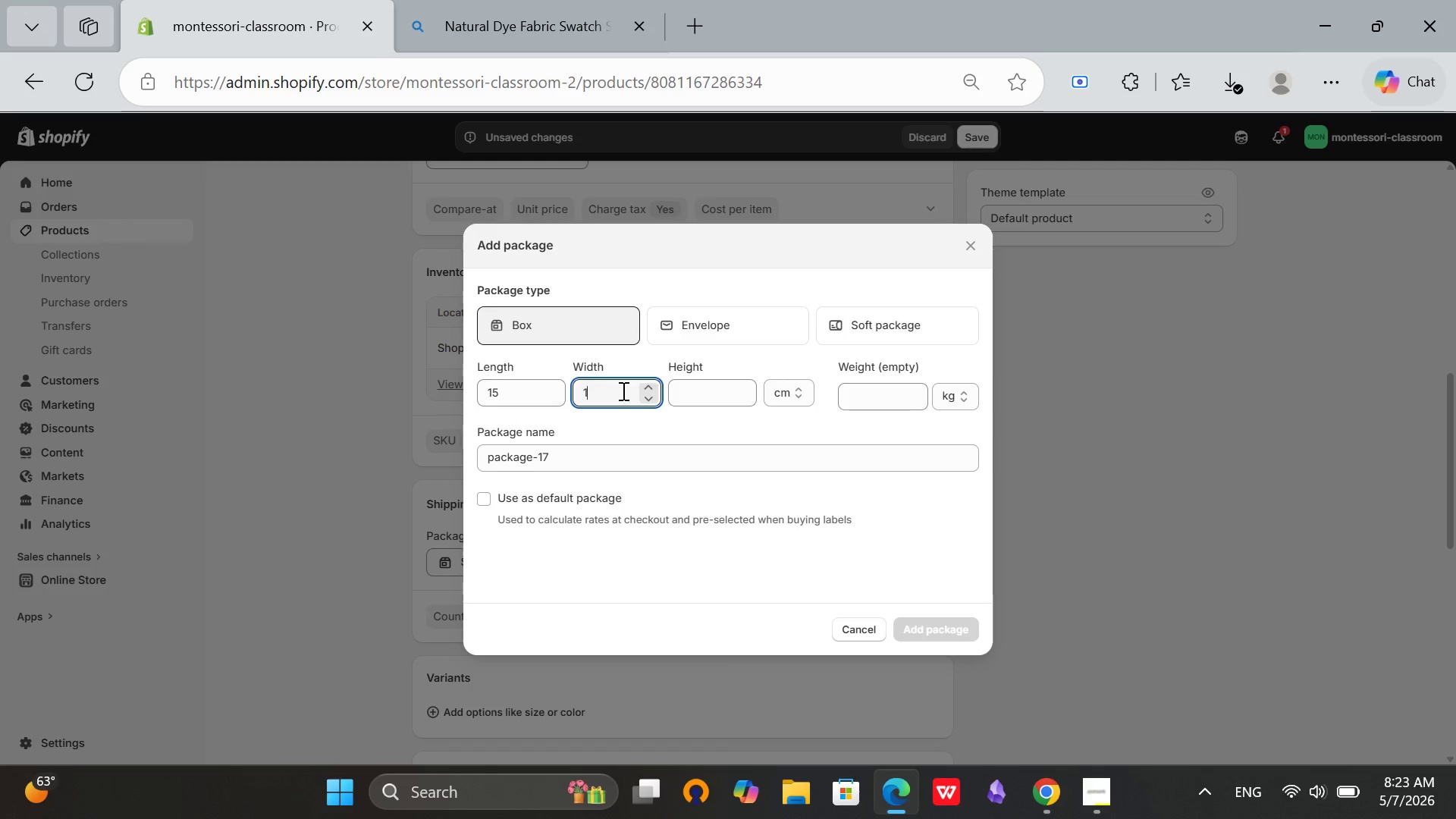 
type(10)
 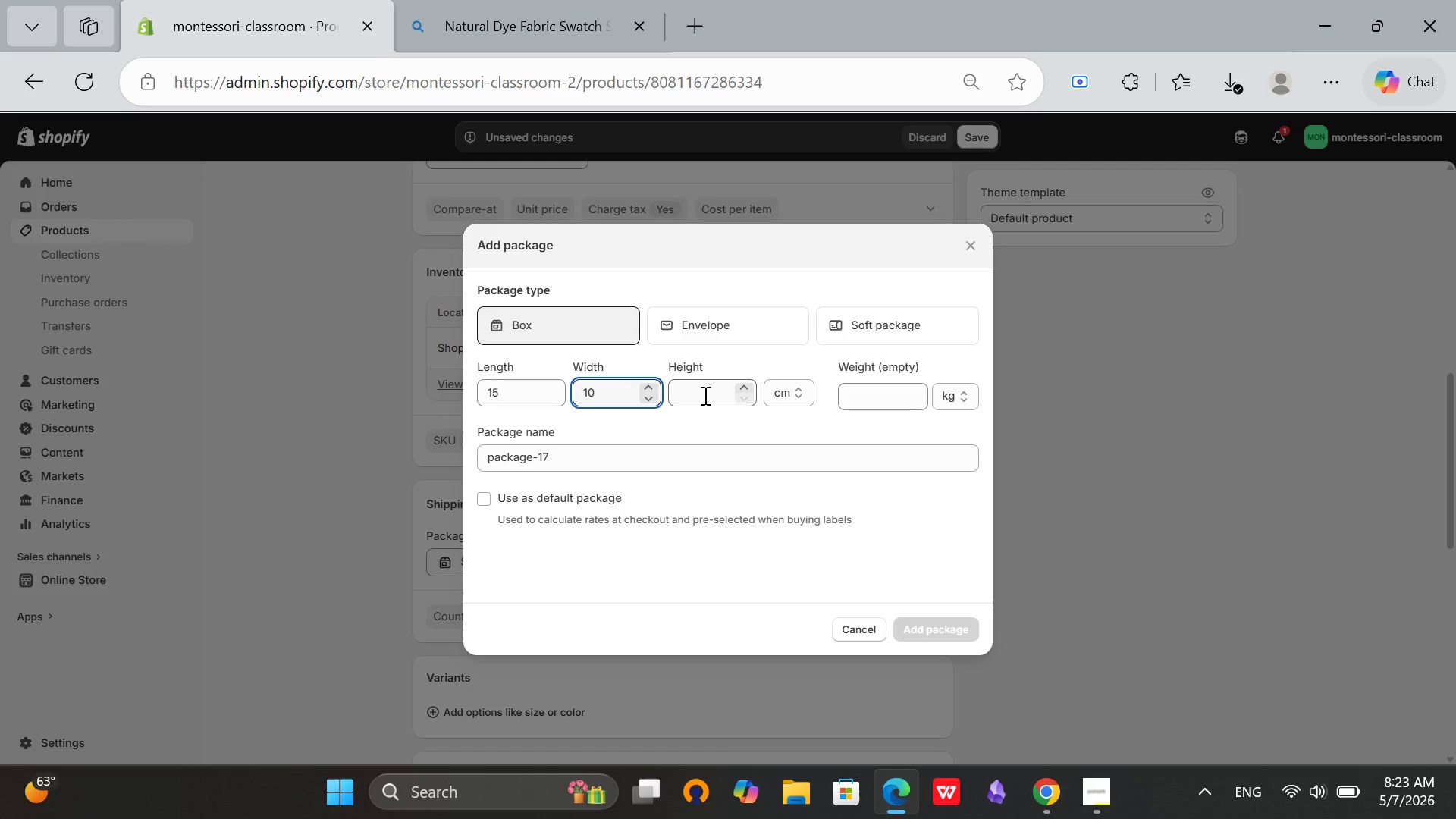 
left_click([704, 395])
 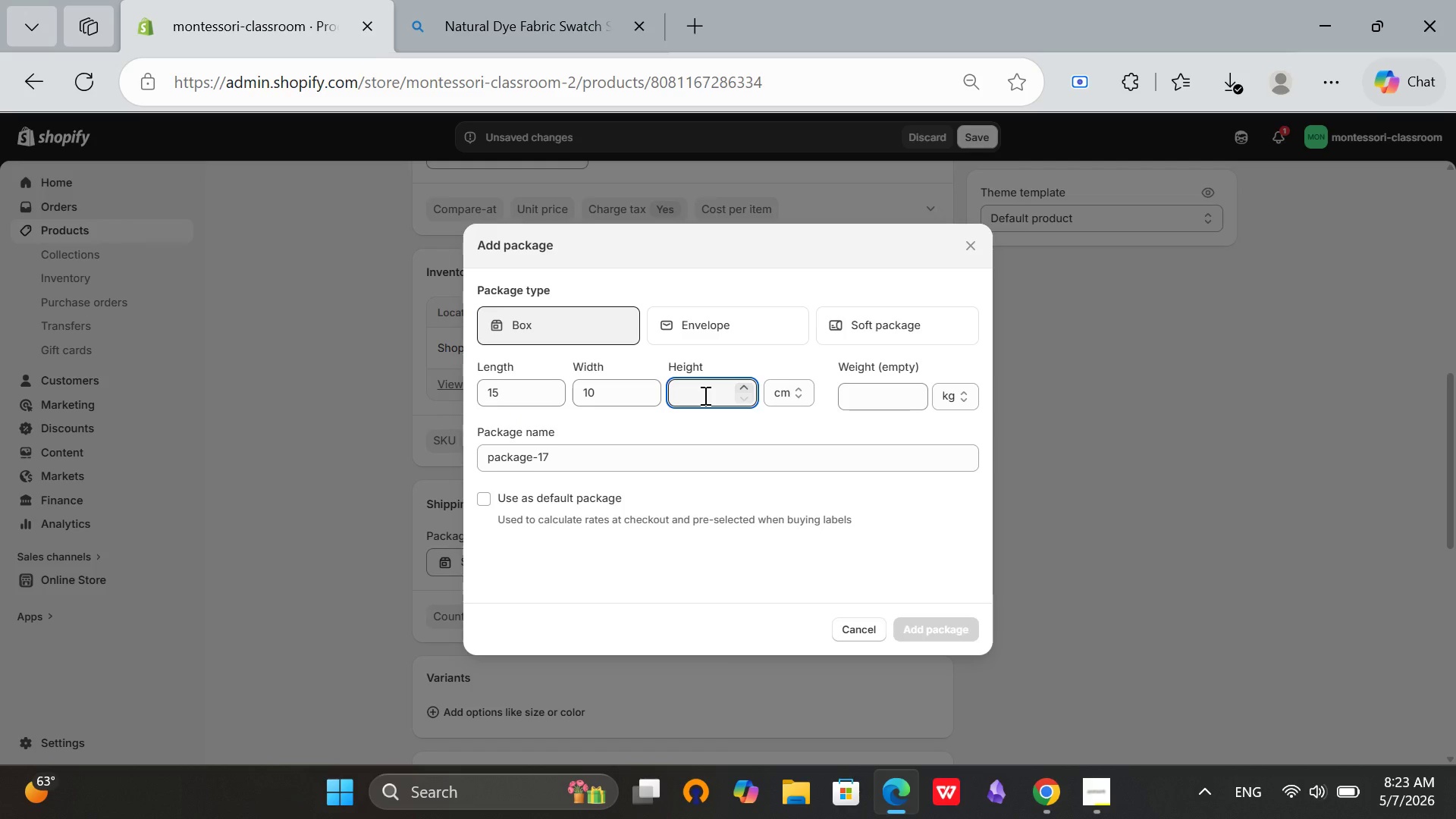 
key(5)
 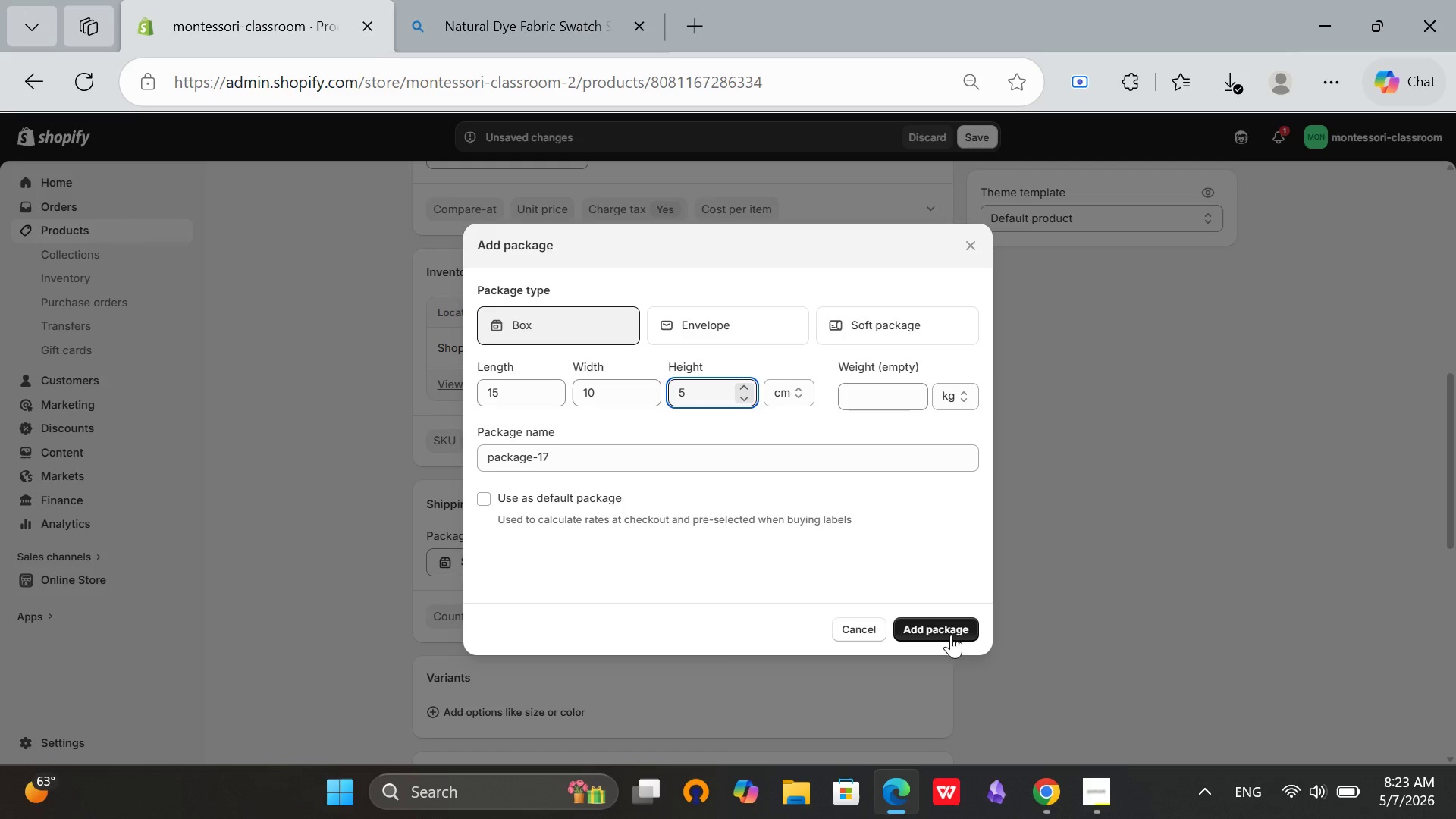 
left_click([945, 630])
 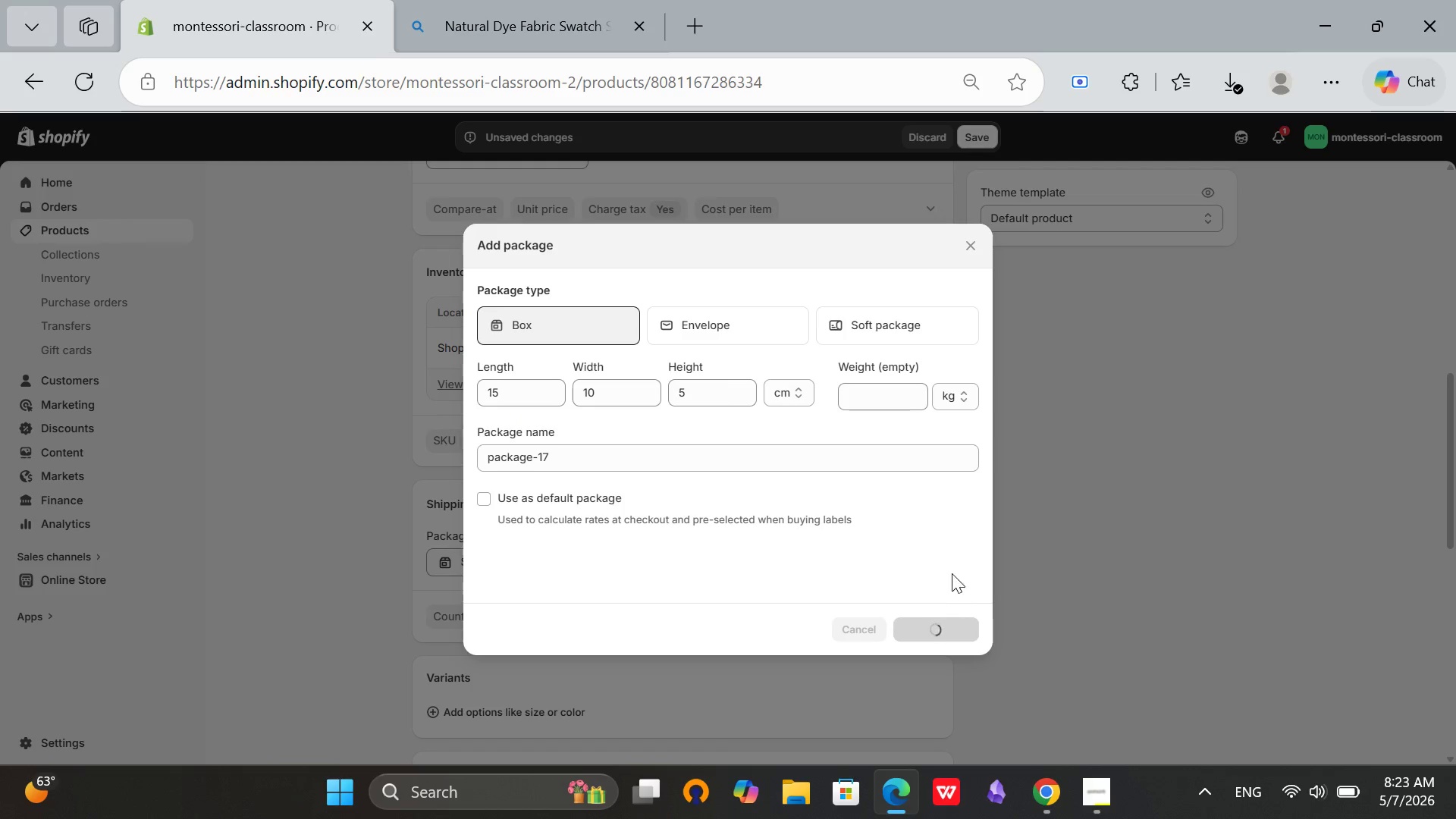 
mouse_move([931, 561])
 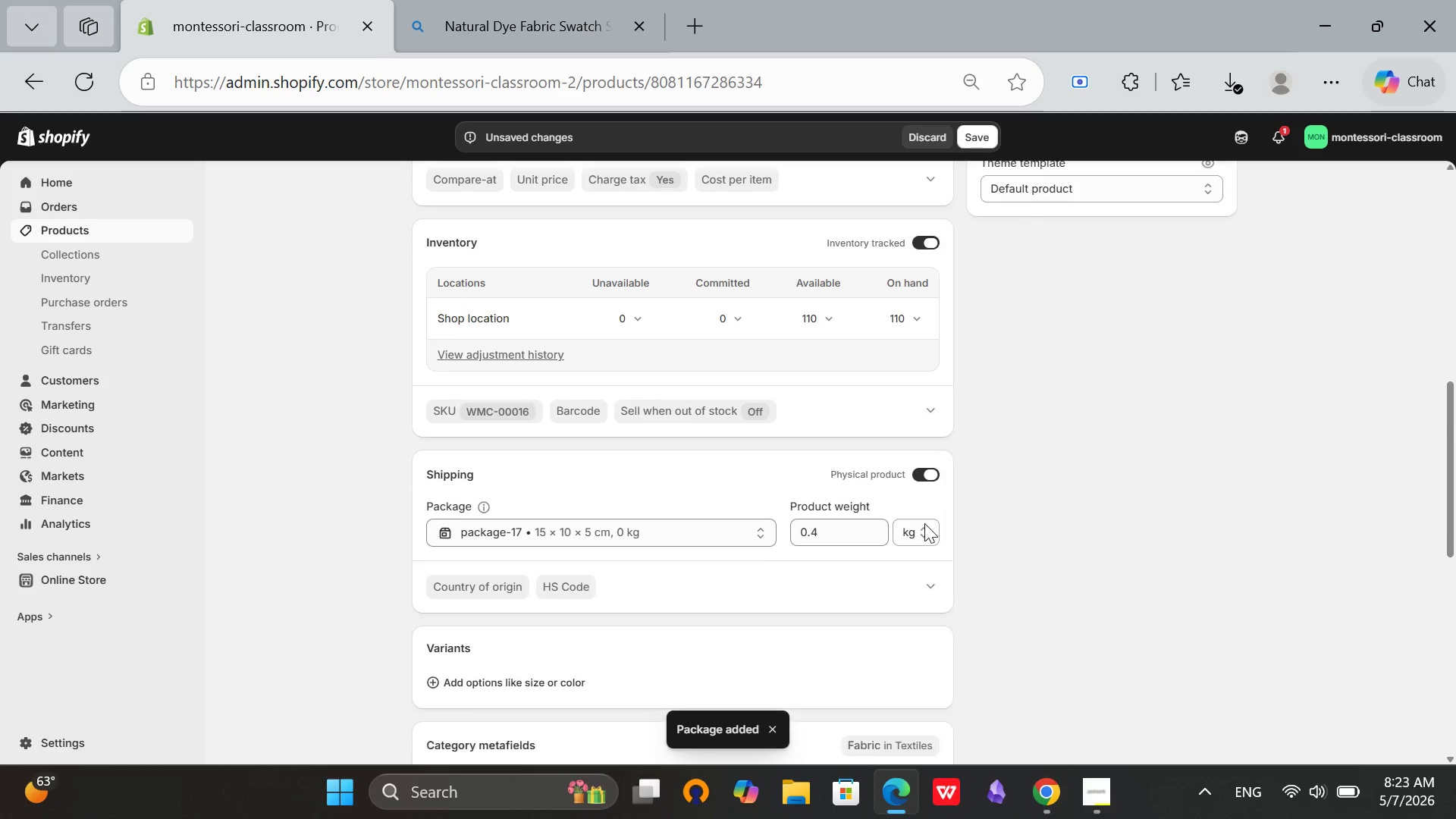 
scroll: coordinate [554, 346], scroll_direction: up, amount: 6.0
 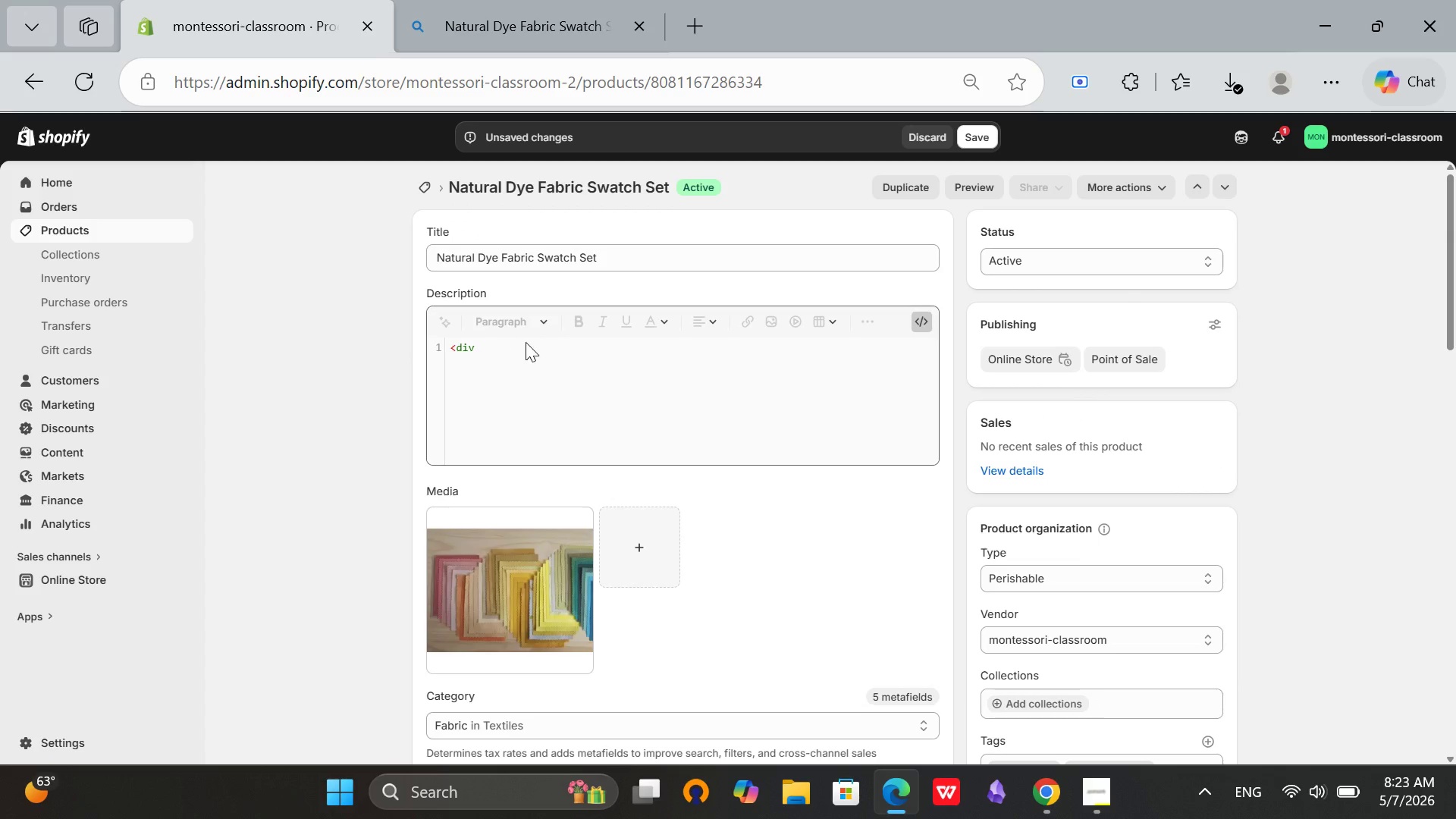 
left_click([526, 342])
 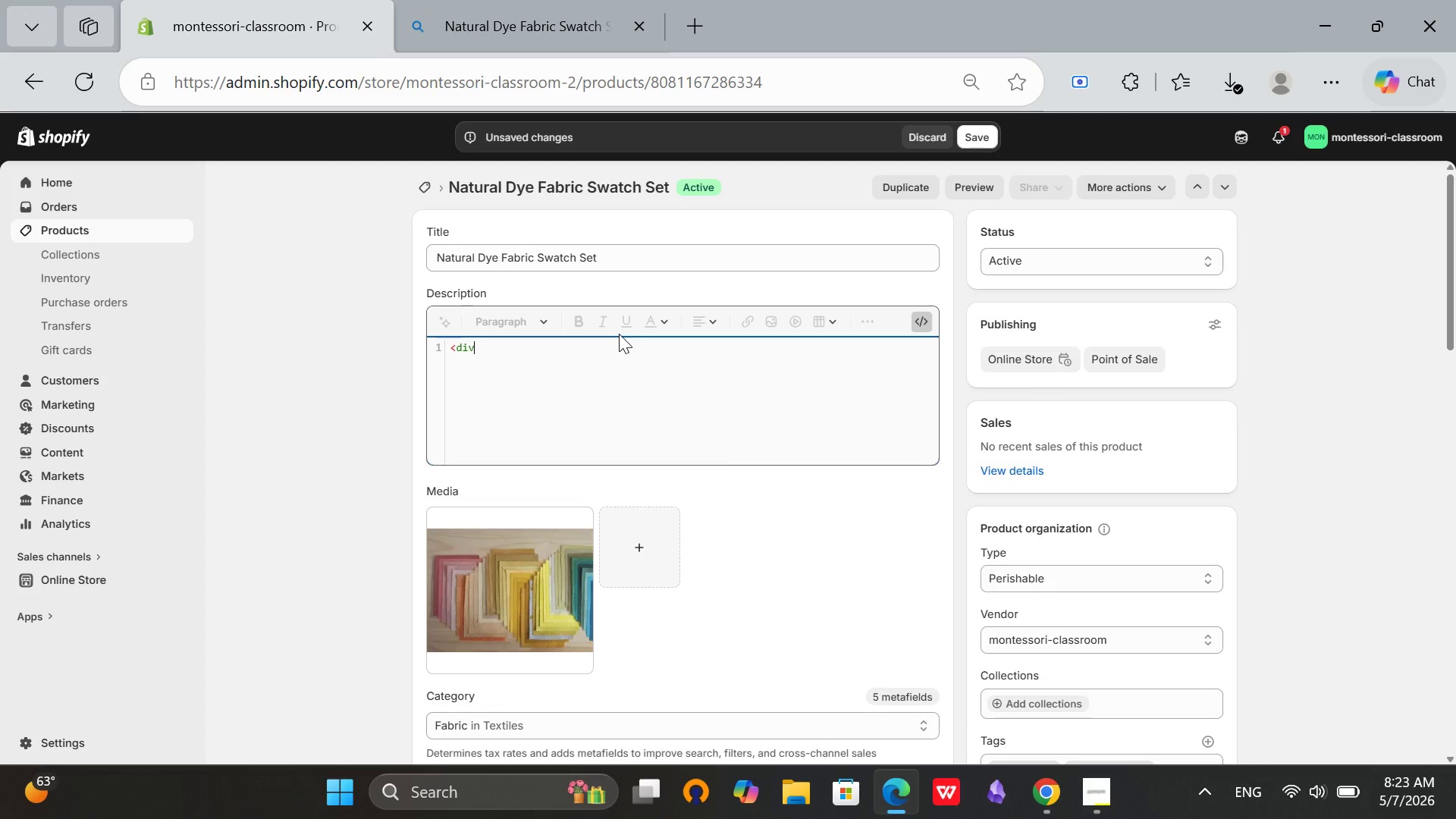 
type( class-)
key(Backspace)
type(="product-description)
 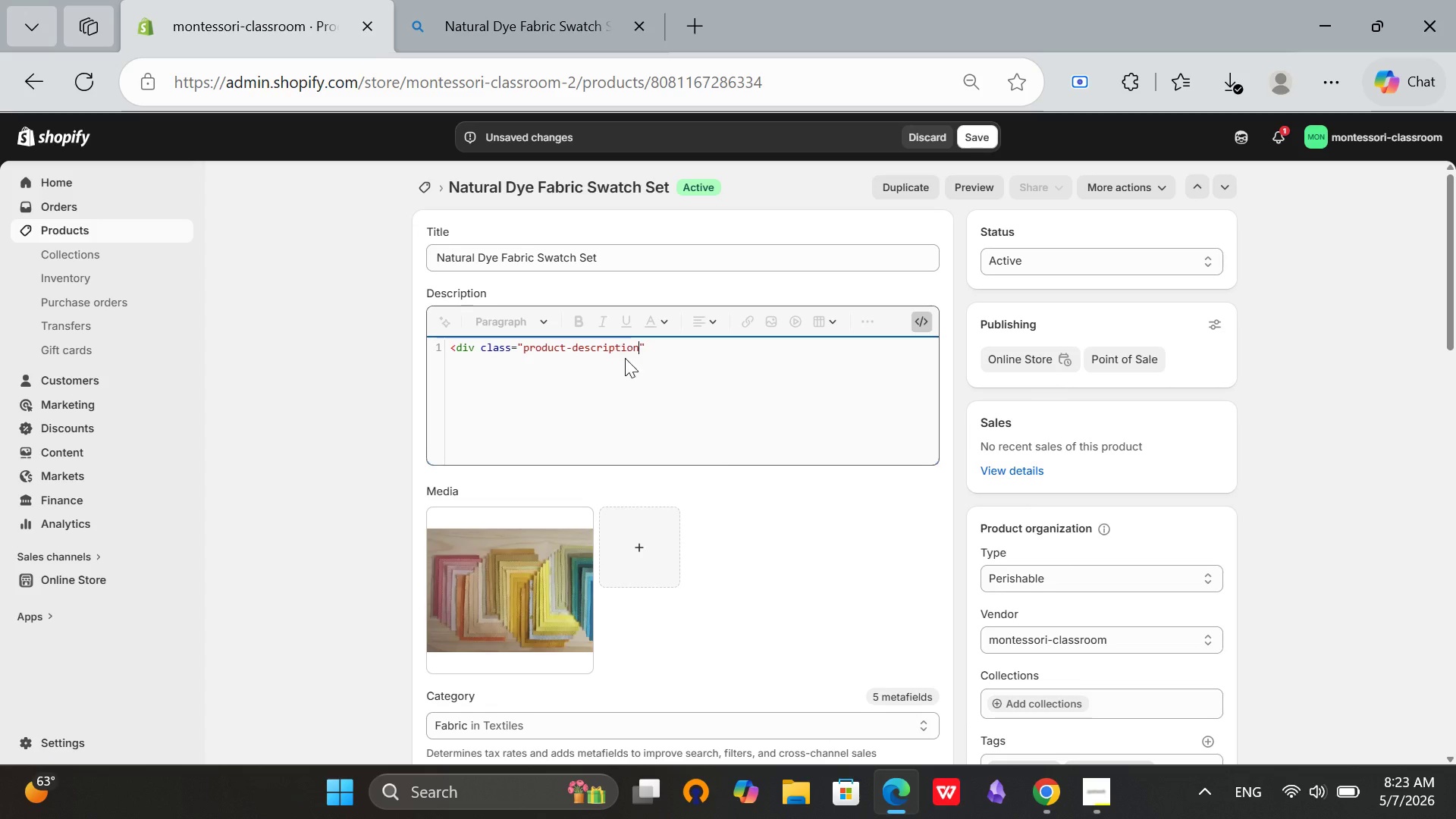 
key(ArrowRight)
 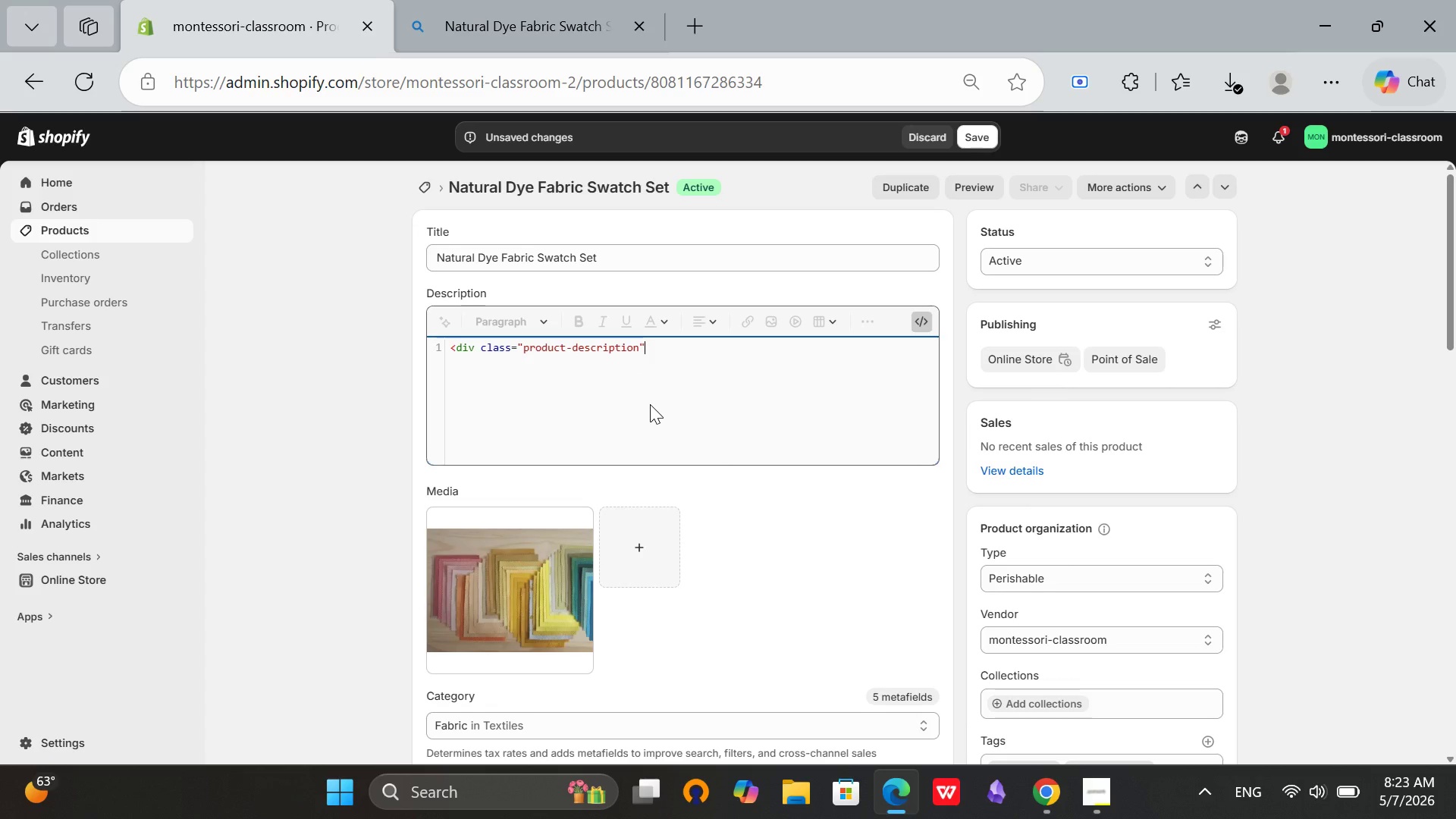 
key(Shift+Period)
 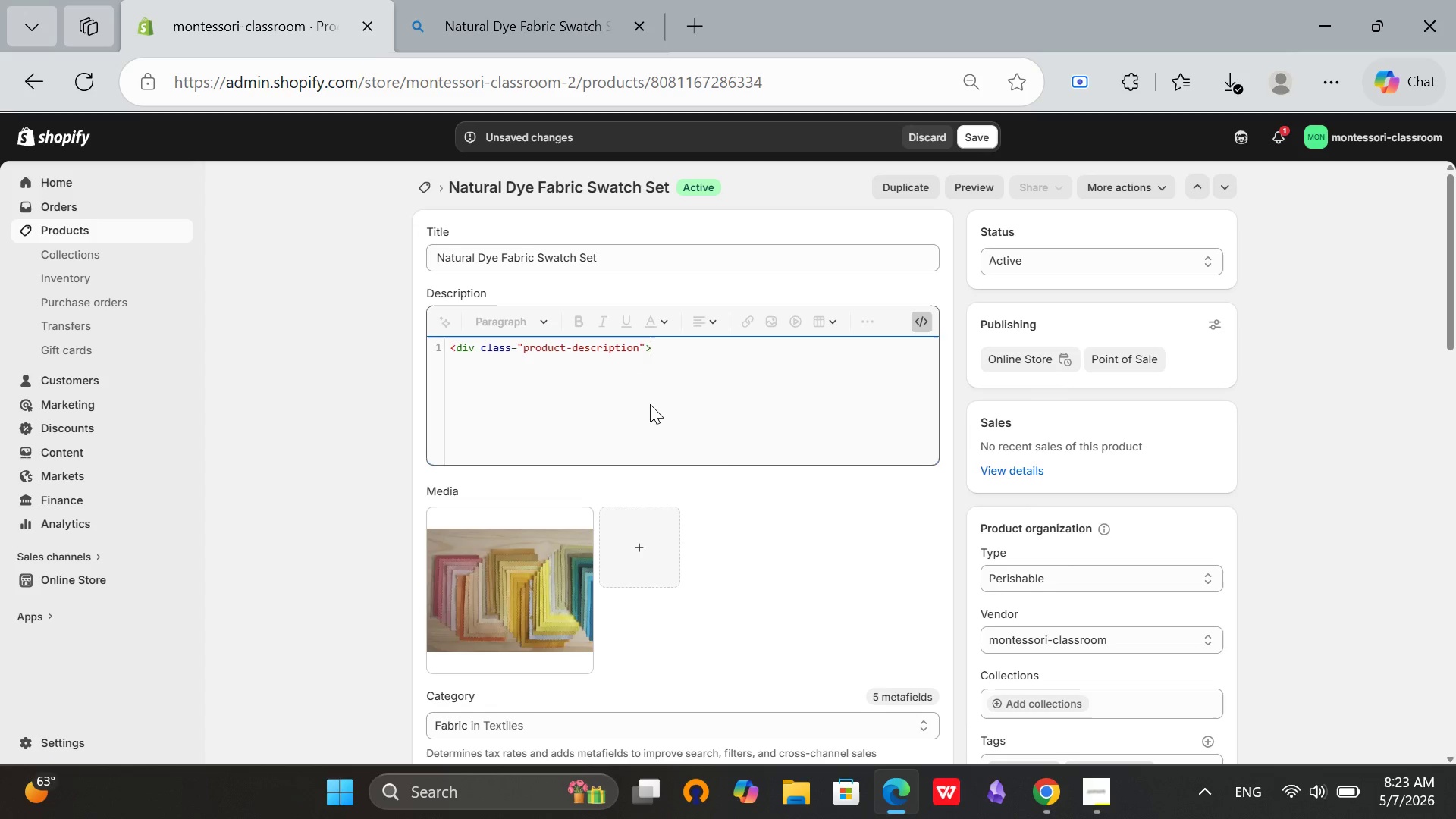 
key(Enter)
 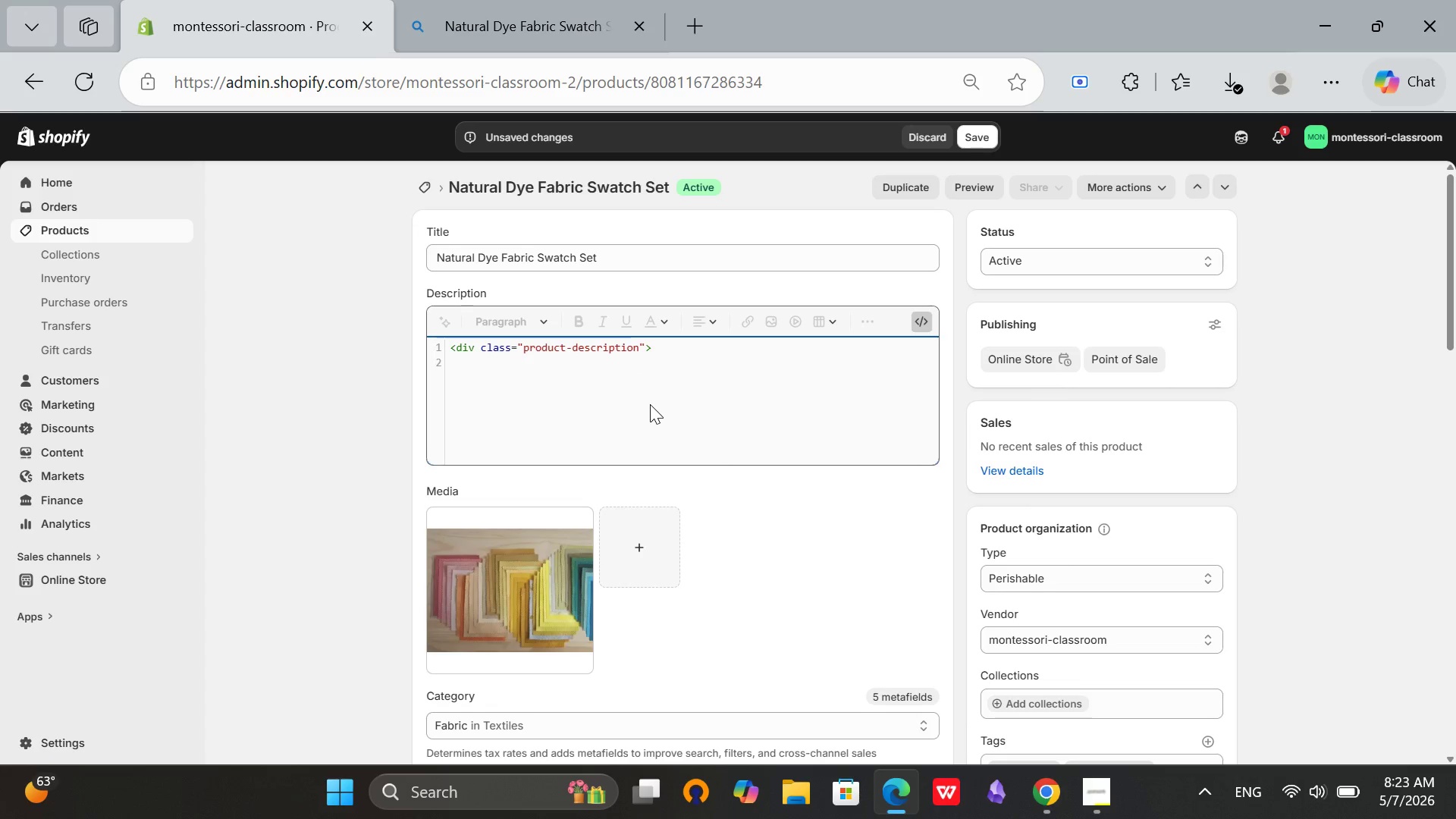 
key(Backspace)
type(<h3>Explore CoLOR)
key(Backspace)
key(Backspace)
key(Backspace)
type(lor fron )
key(Backspace)
key(Backspace)
type(m Nature - Botanical)
 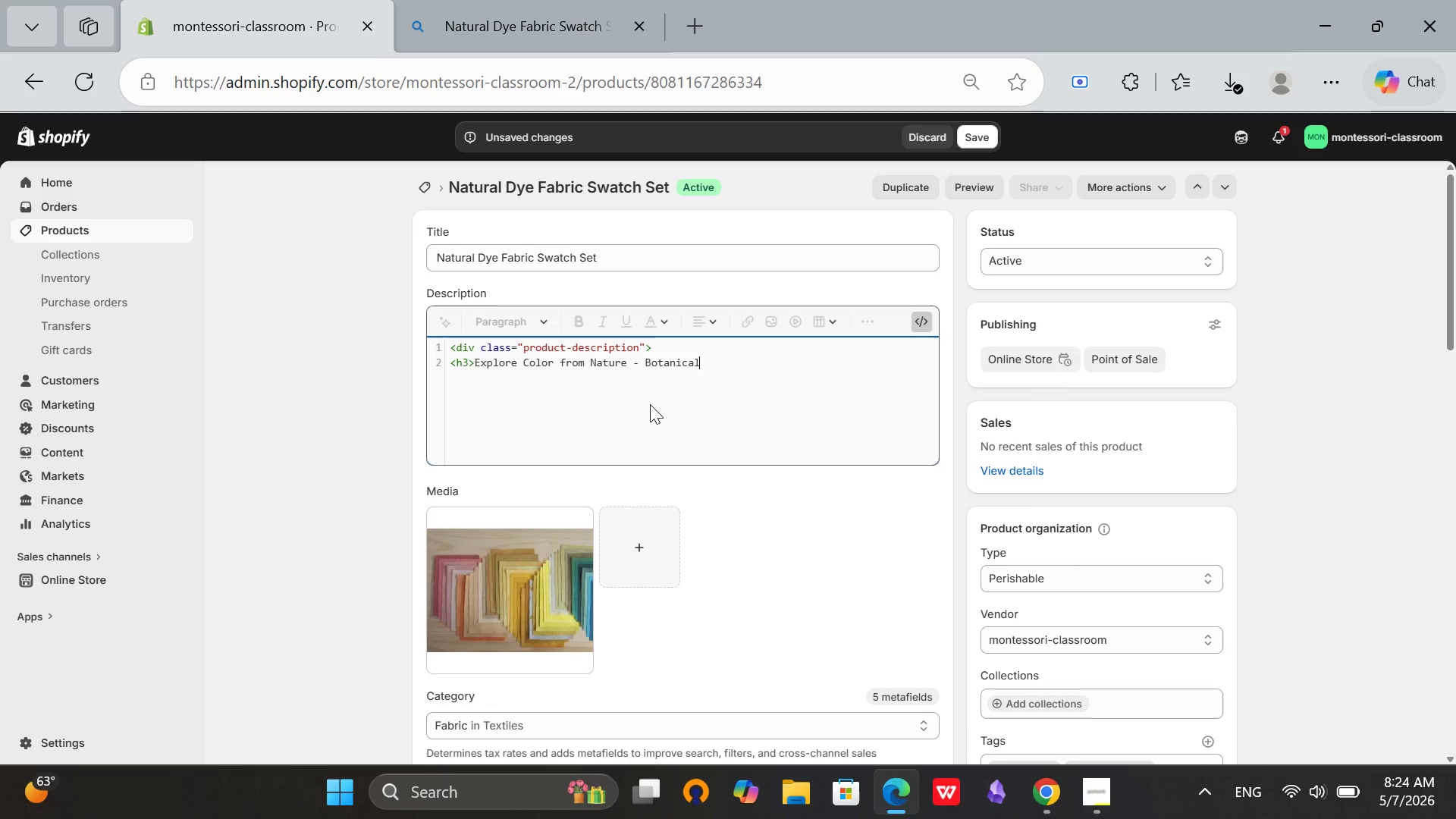 
type( [Mute]Dye Kit</h3>[Mute])
 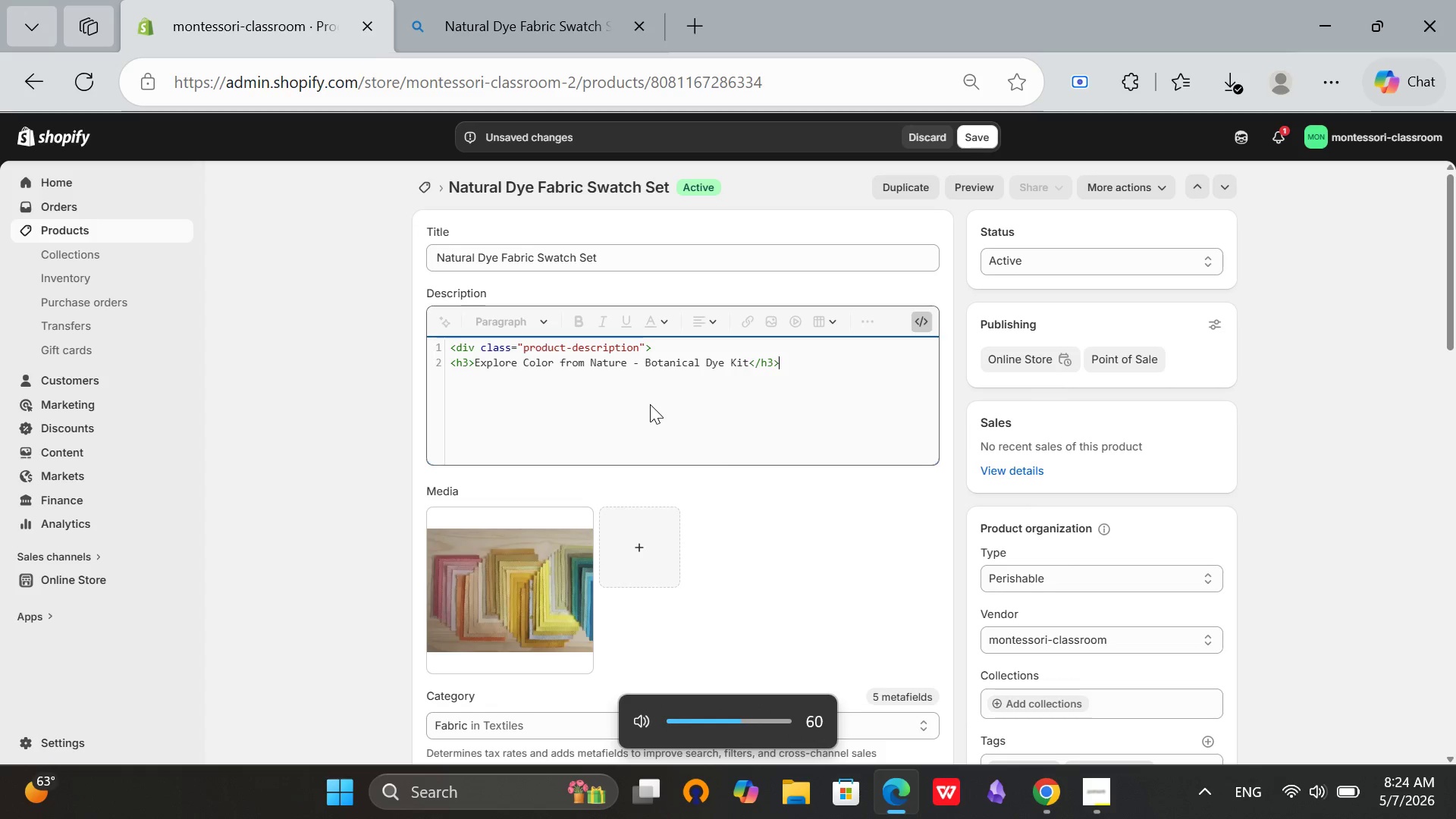 
key(Enter)
 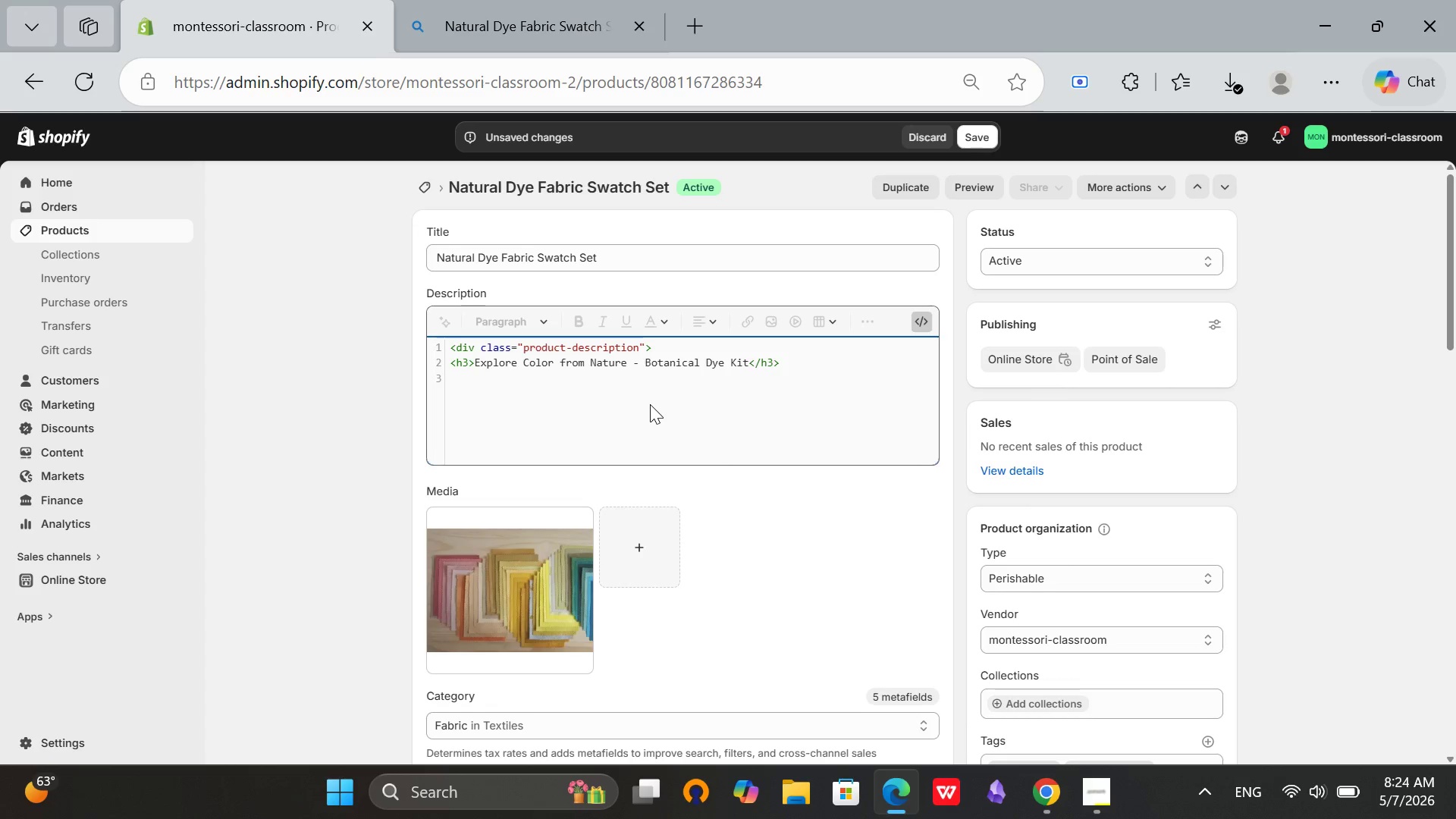 
type(<p>>)
key(Backspace)
type(This set includes 12 natural fabric swatches dyed with )
 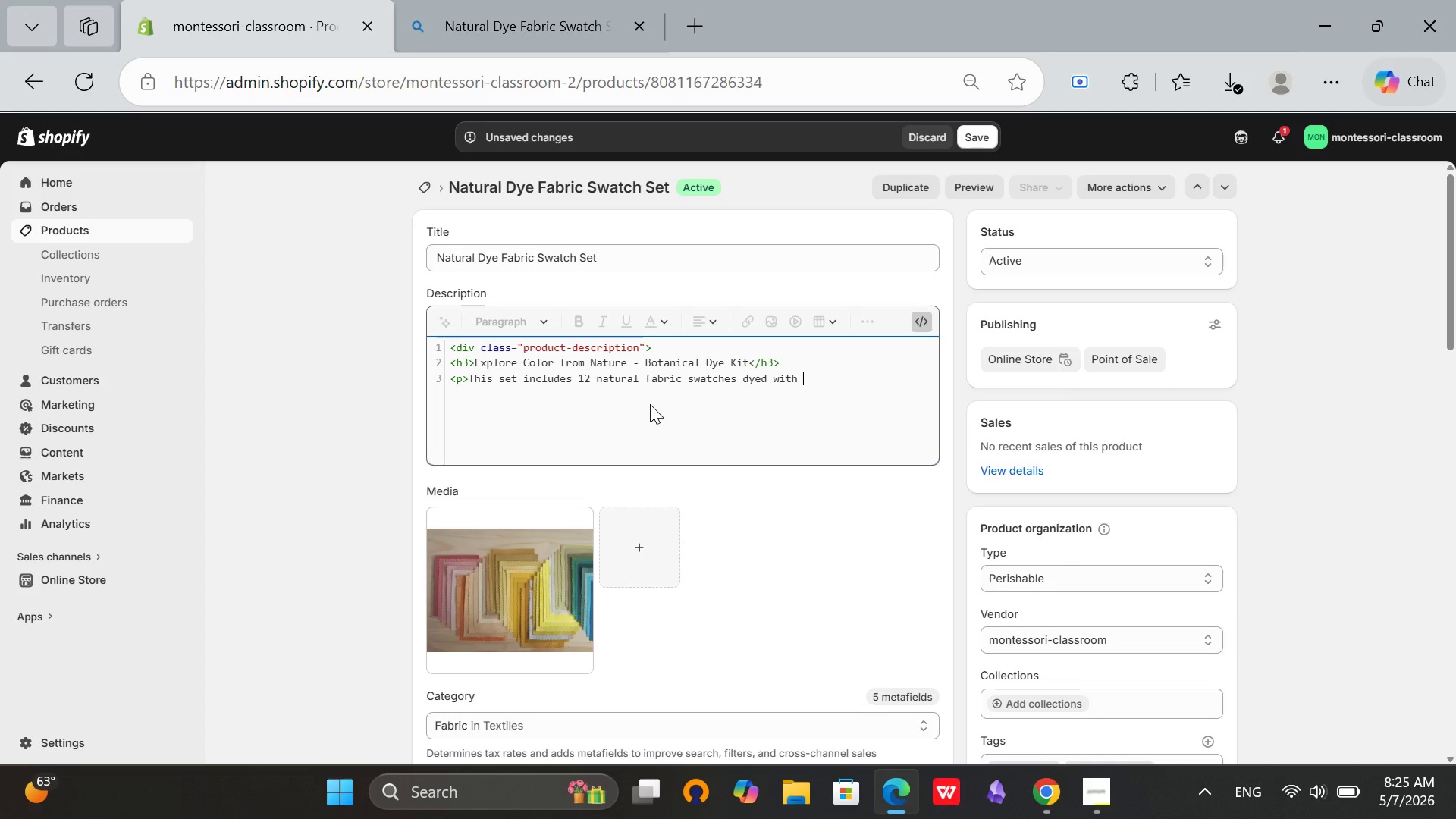 
key(Mute)
 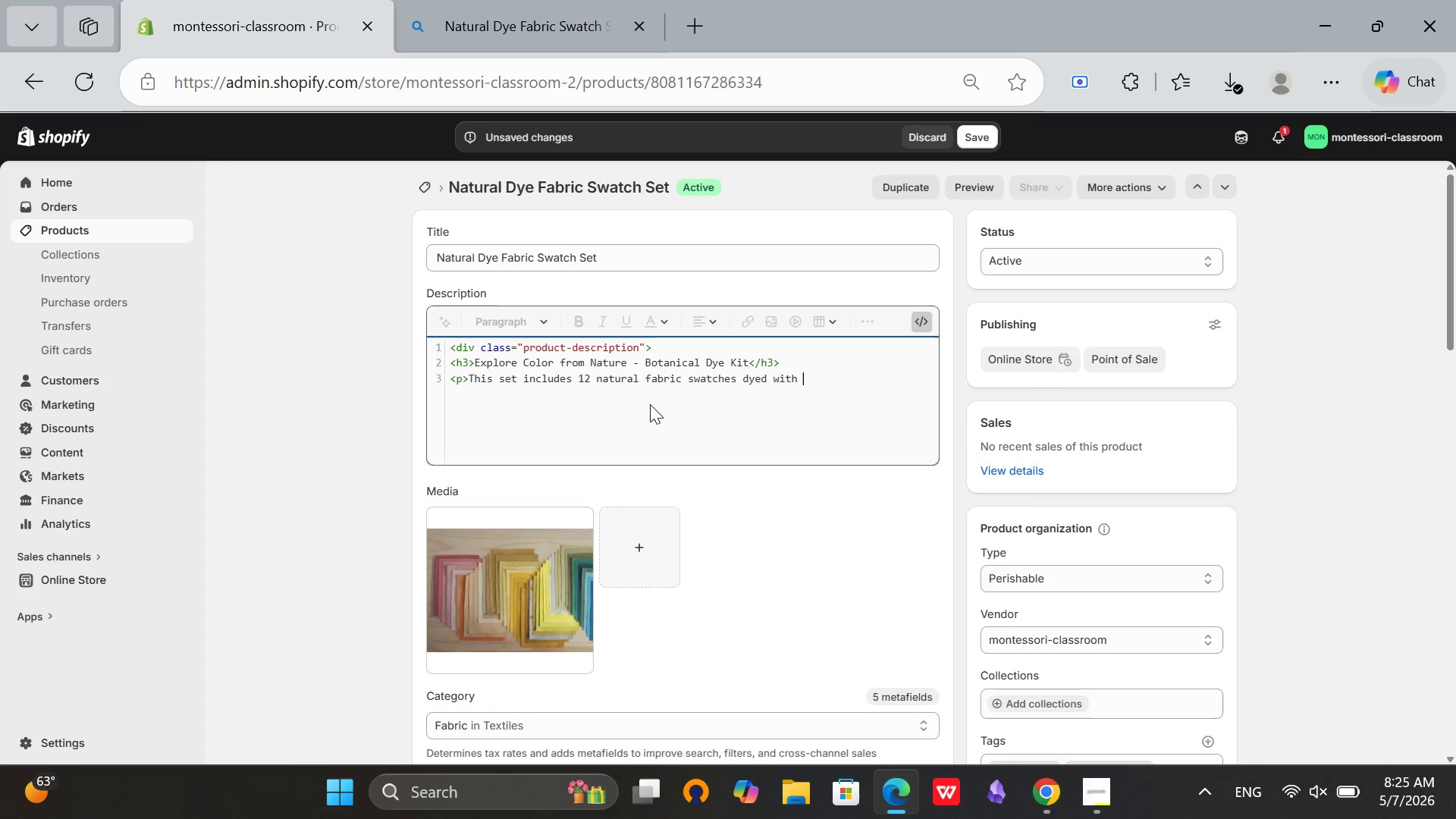 
wait(6.84)
 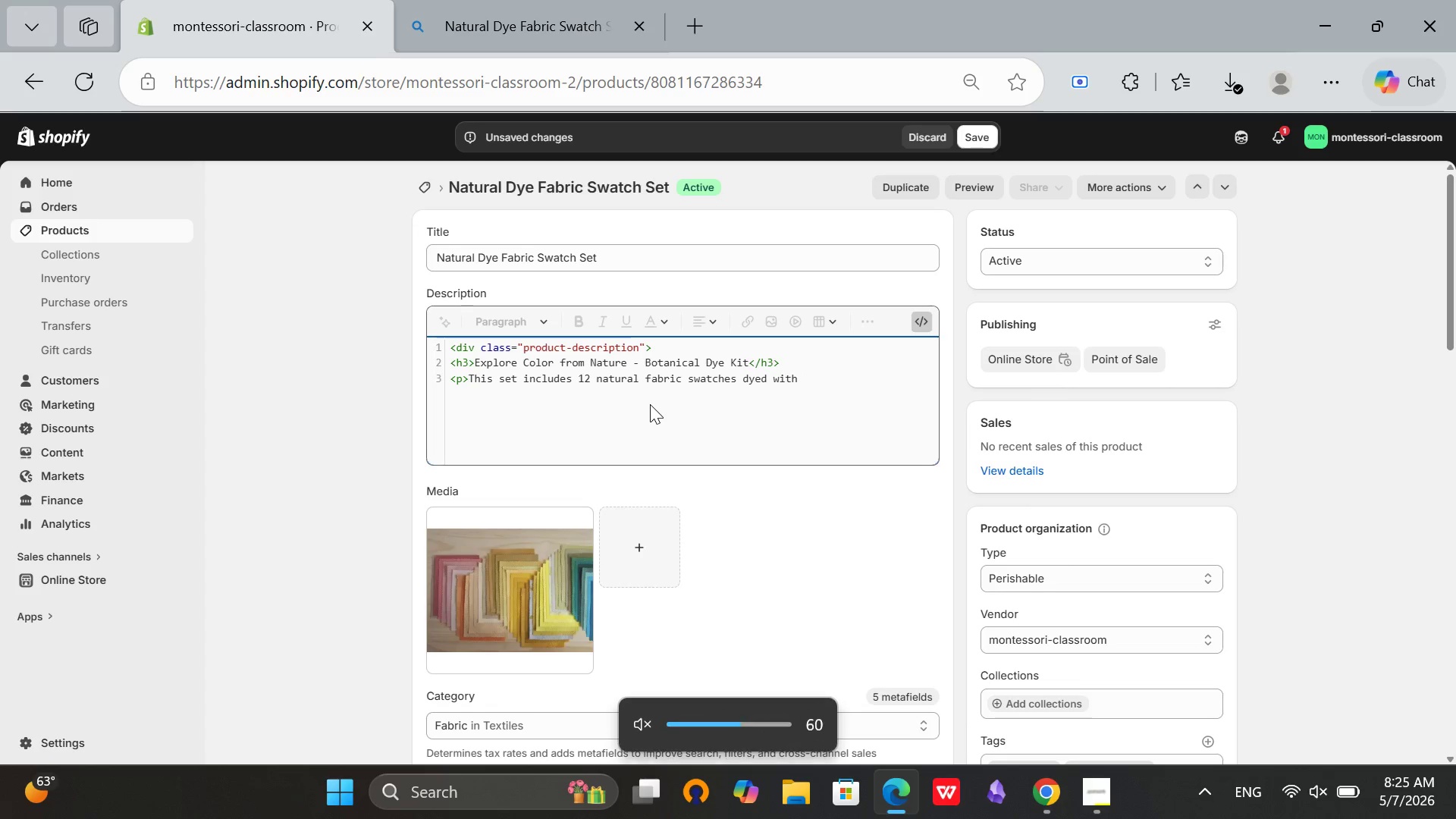 
key(Mute)
 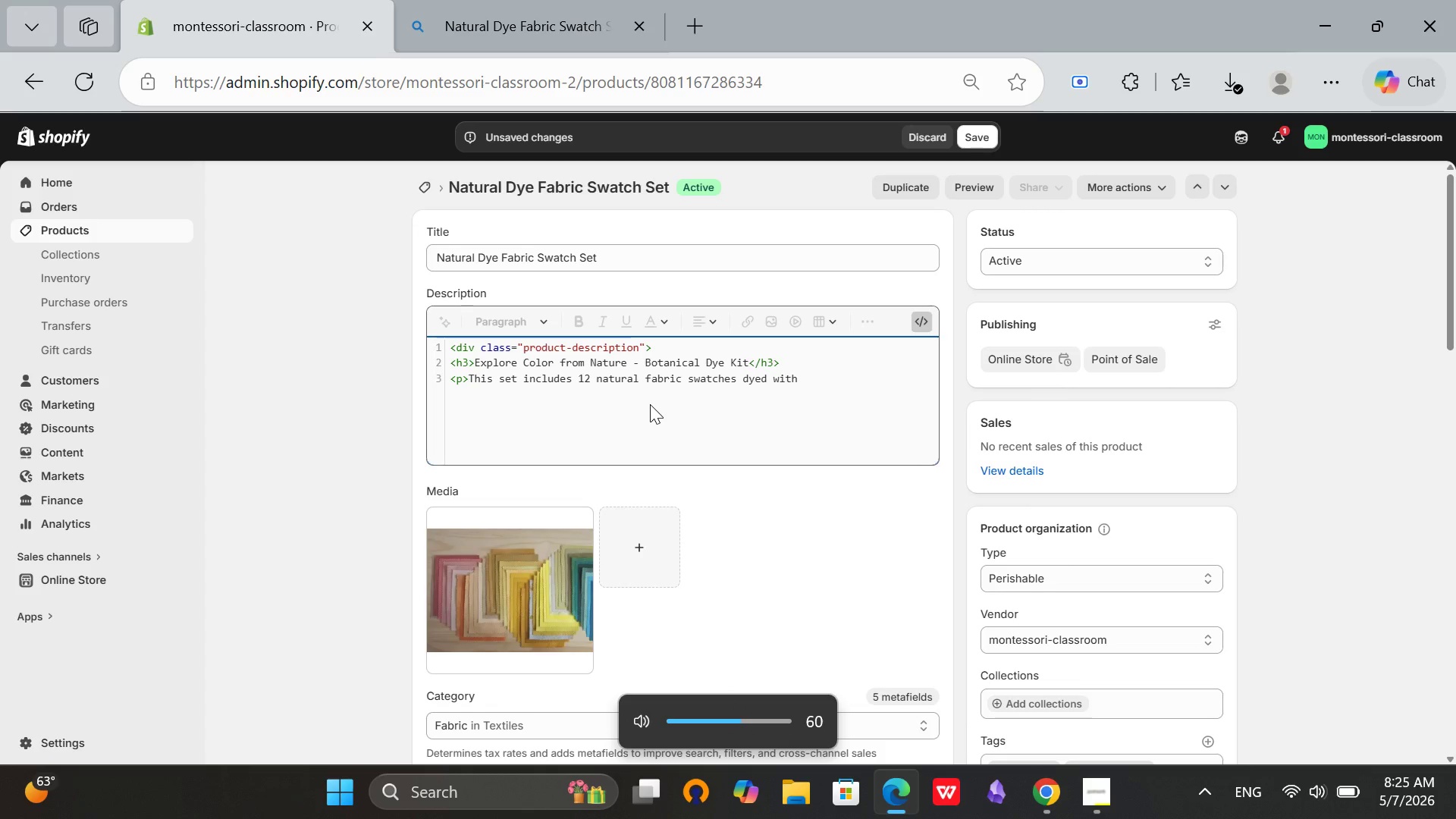 
key(Mute)
 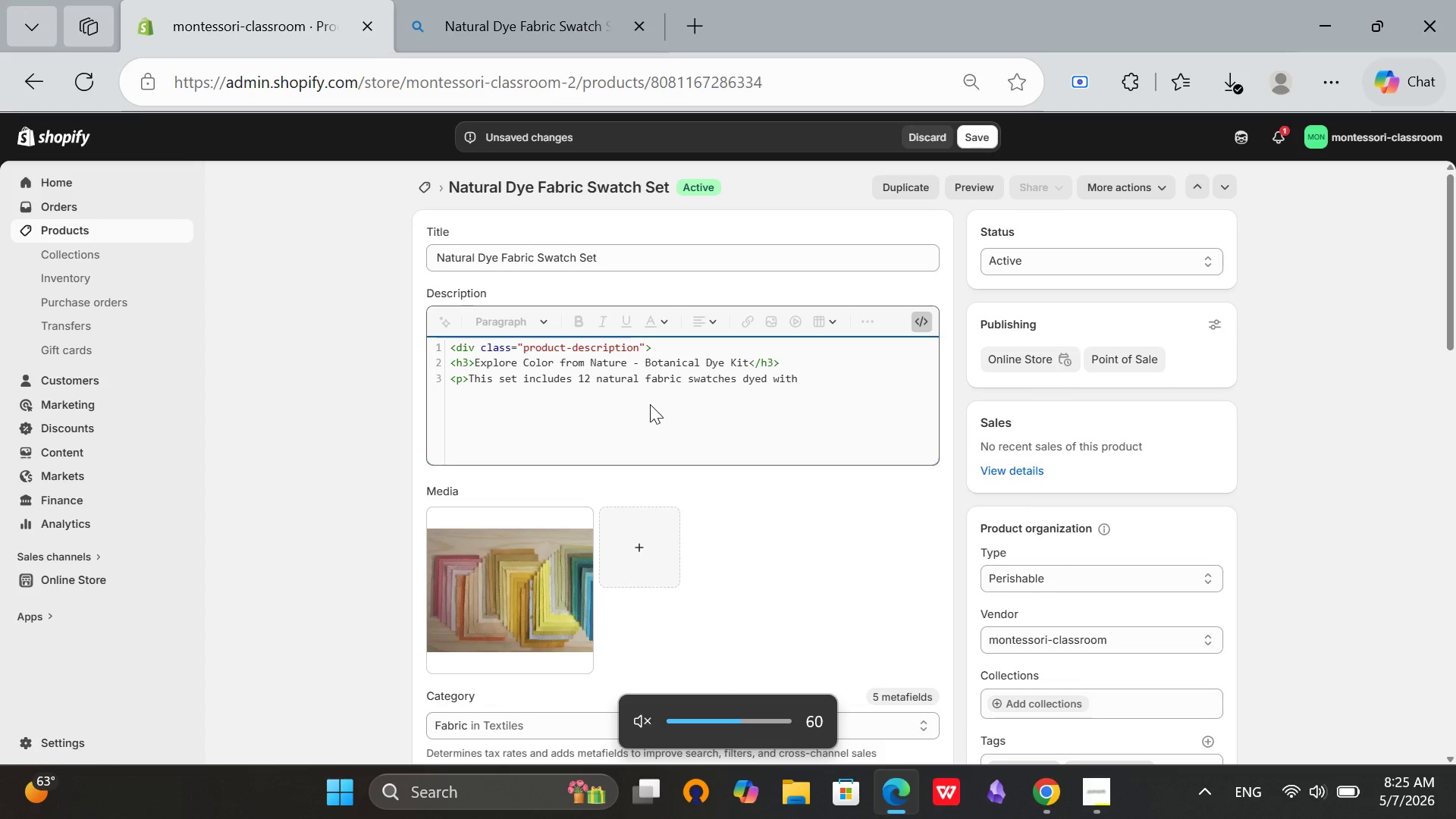 
key(Mute)
 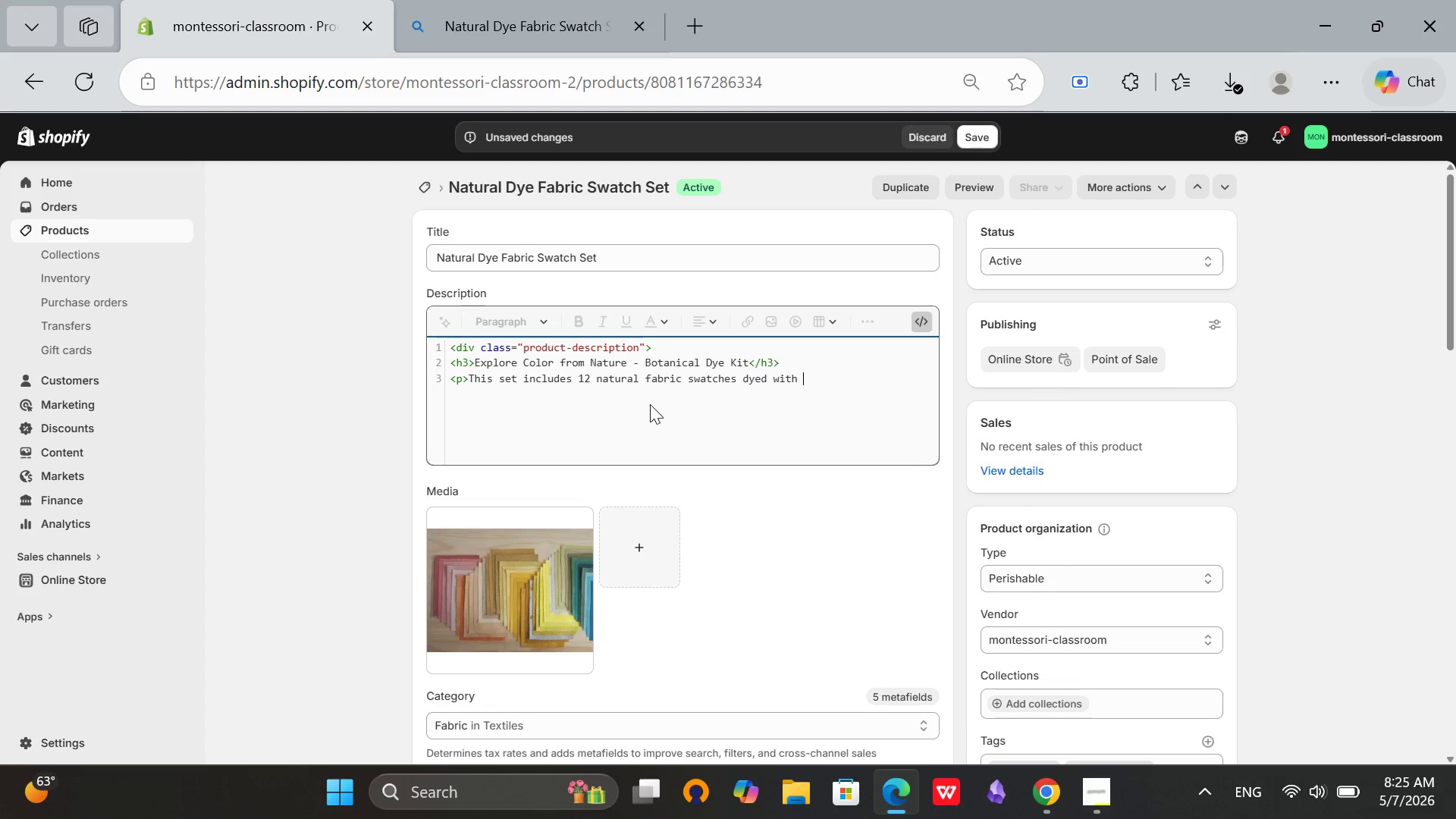 
wait(12.25)
 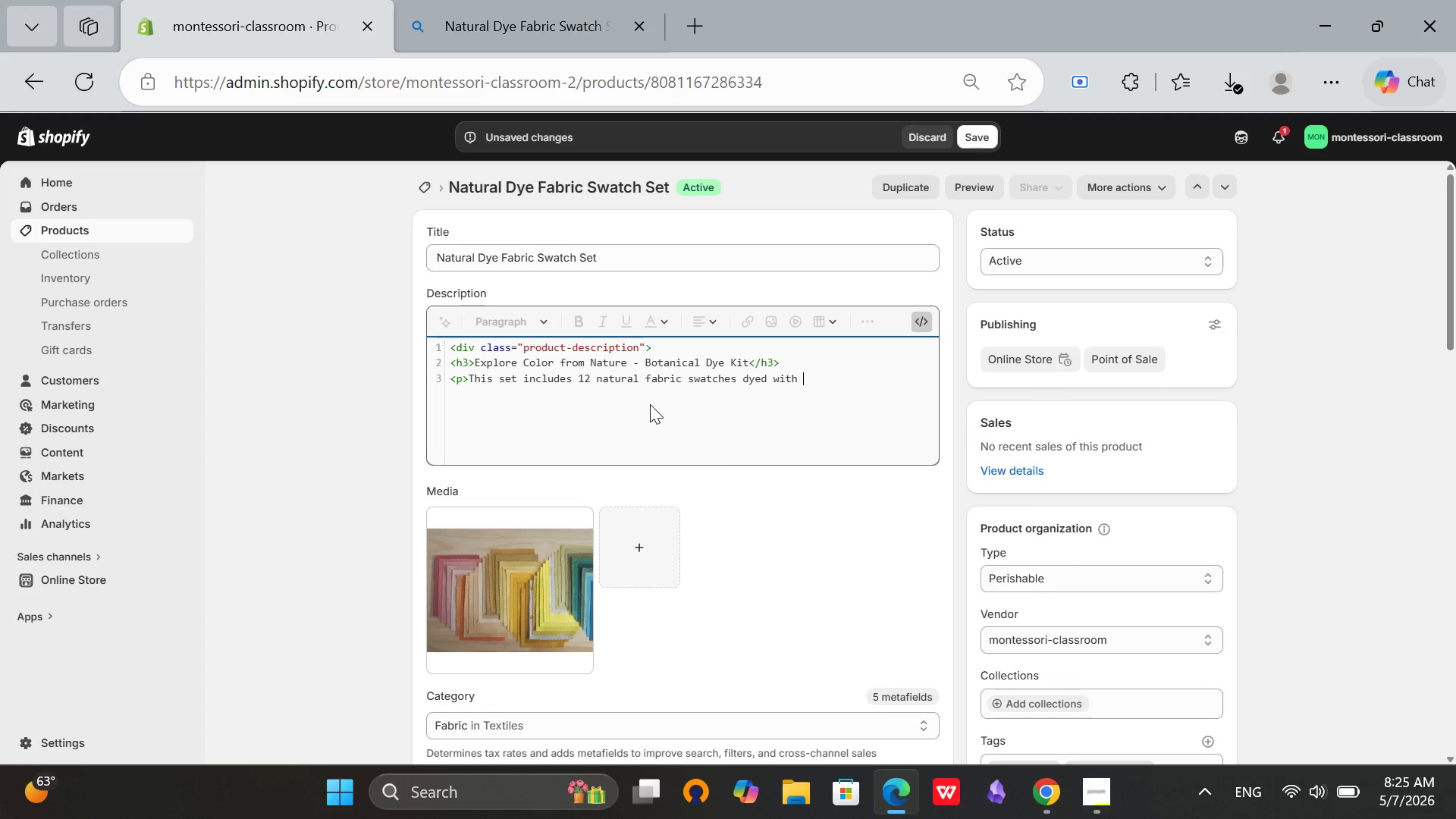 
key(Backspace)
 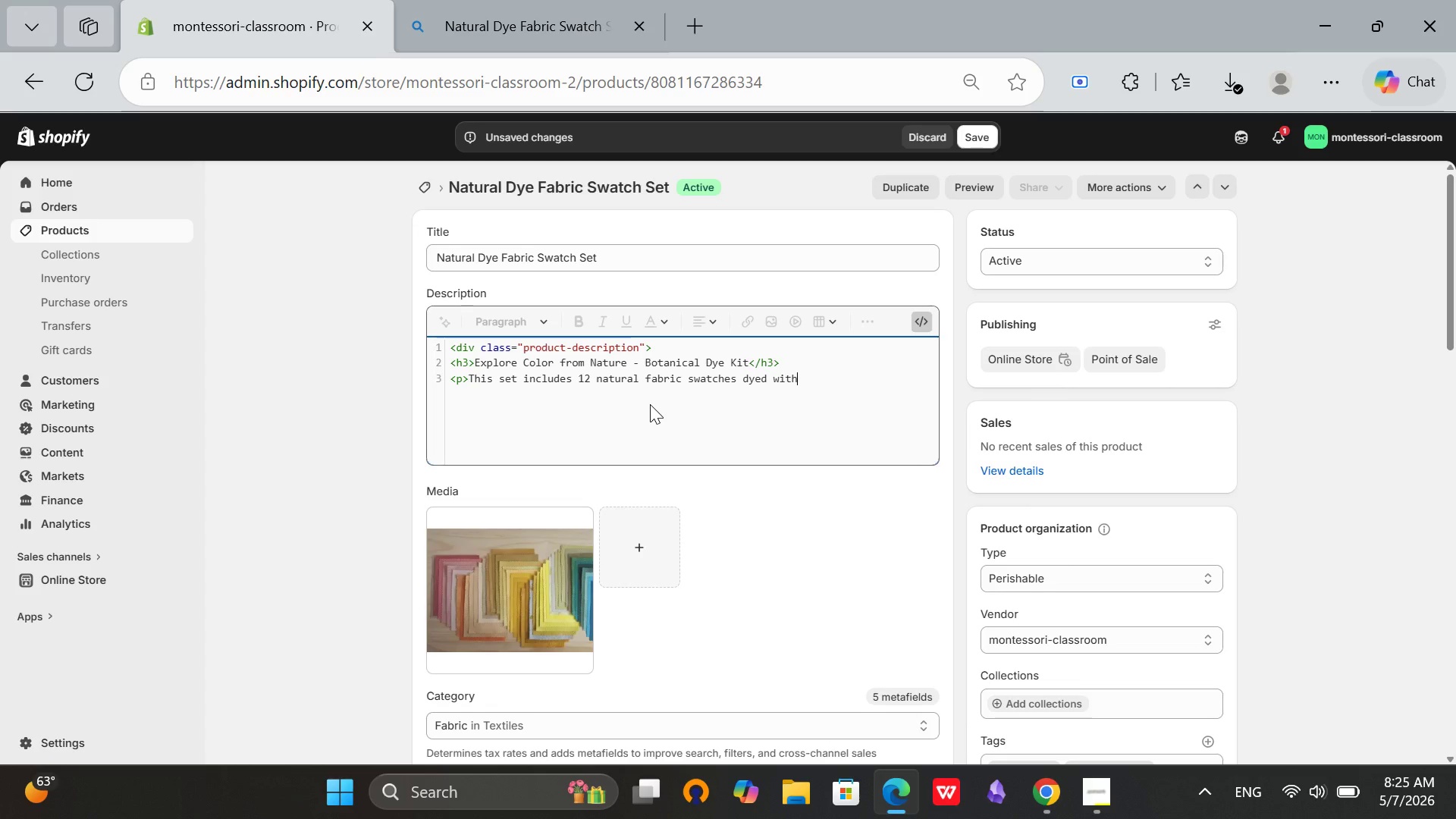 
key(Backspace)
 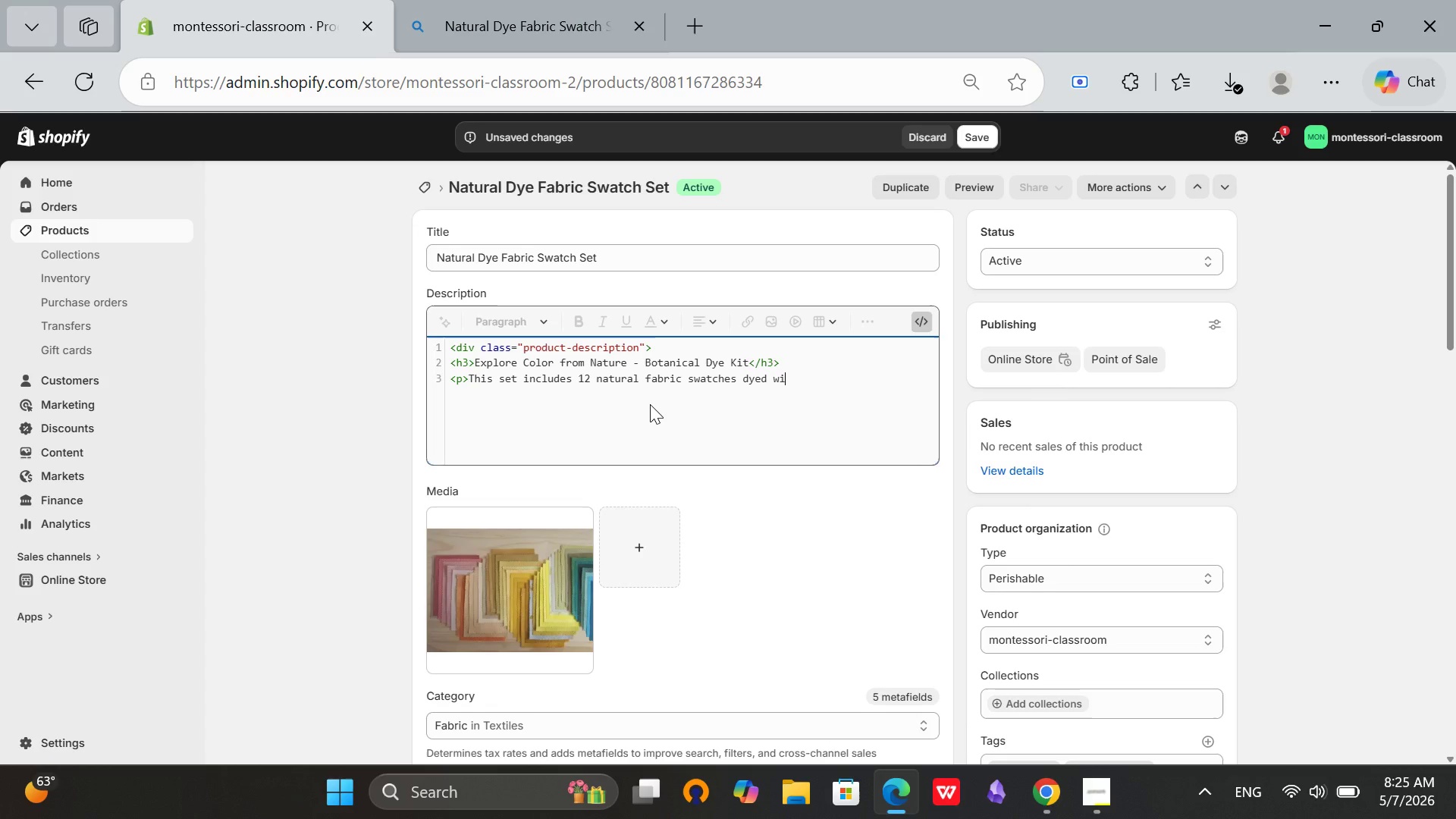 
key(Backspace)
 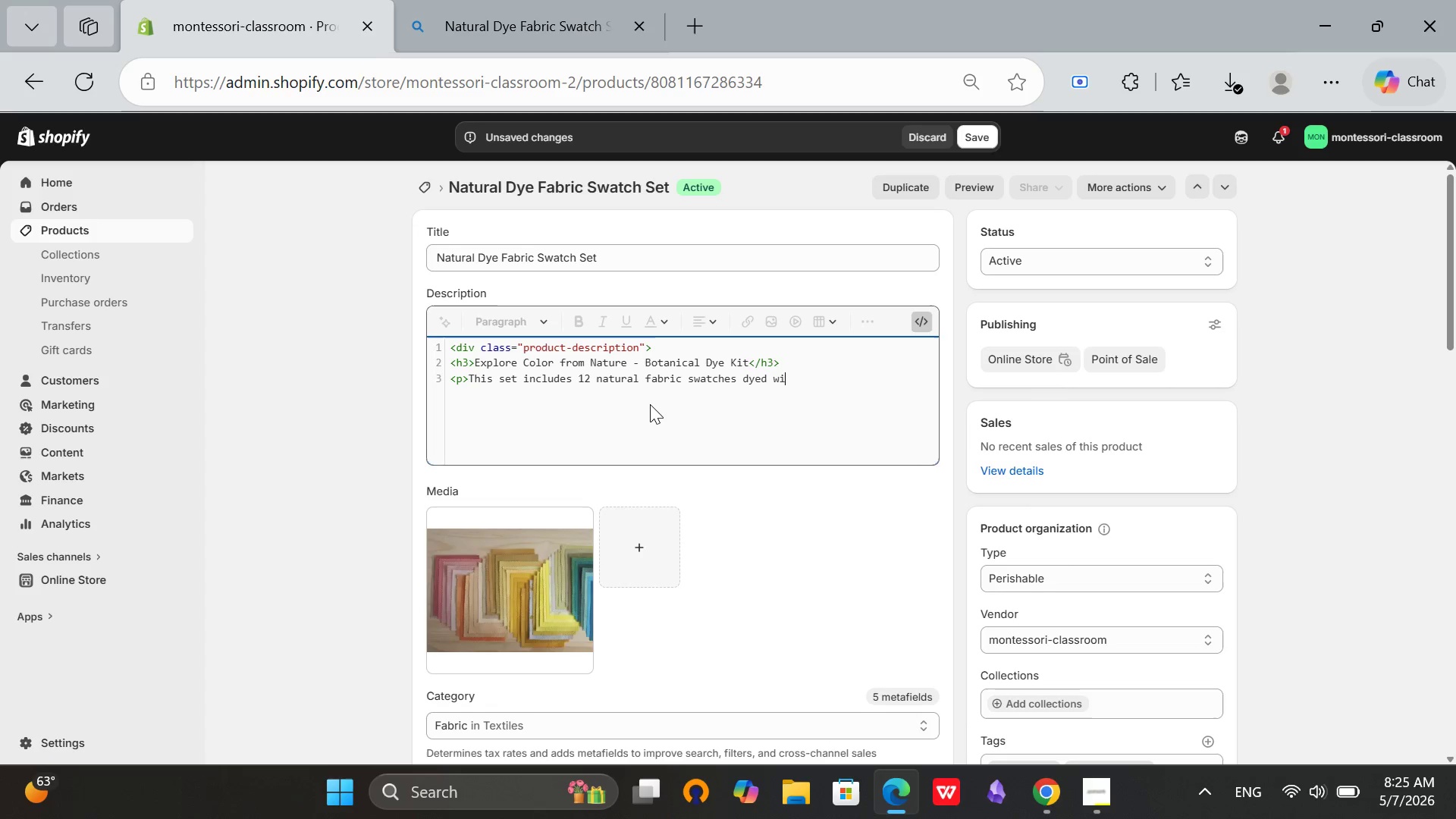 
key(Backspace)
 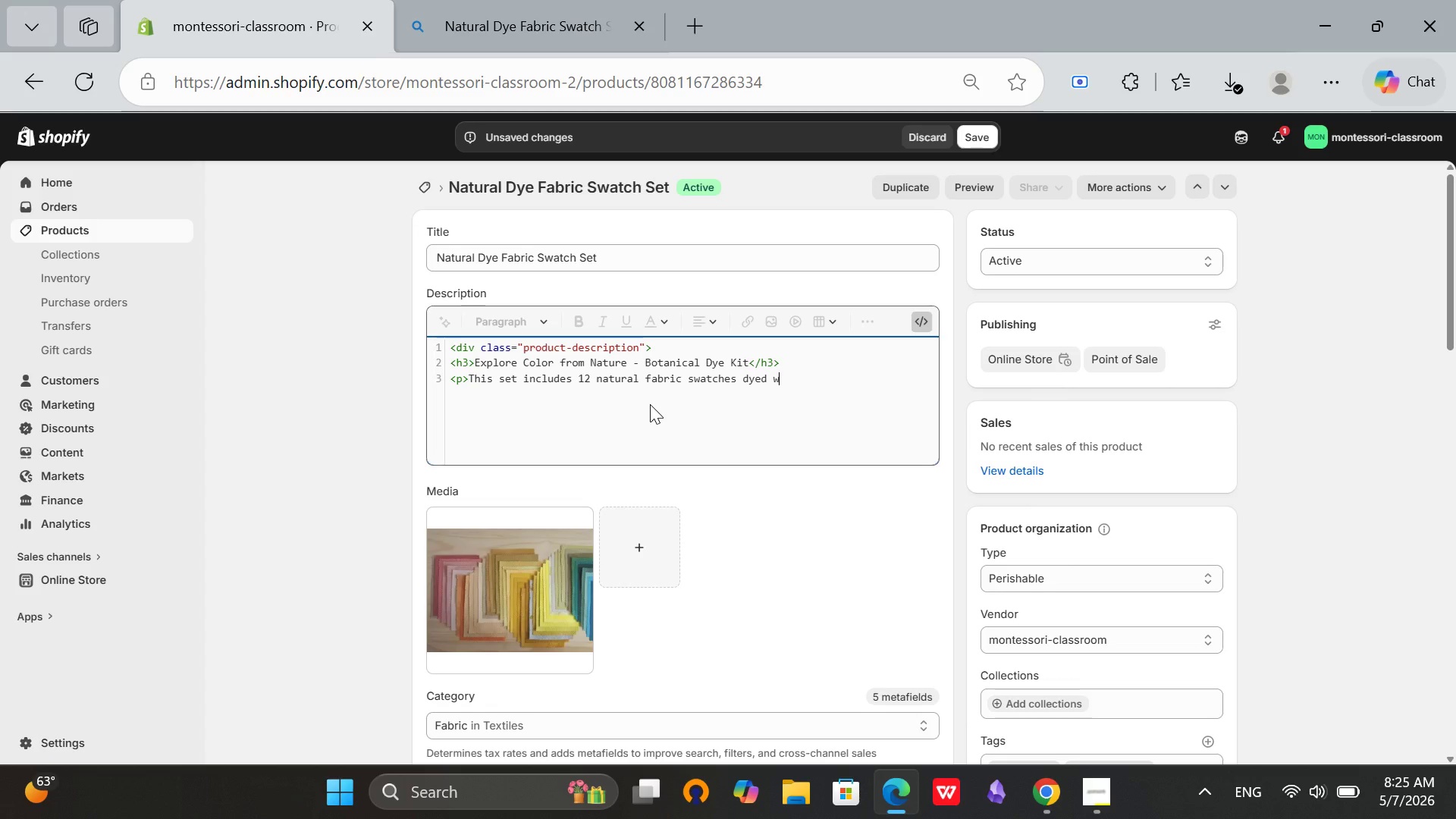 
key(Backspace)
 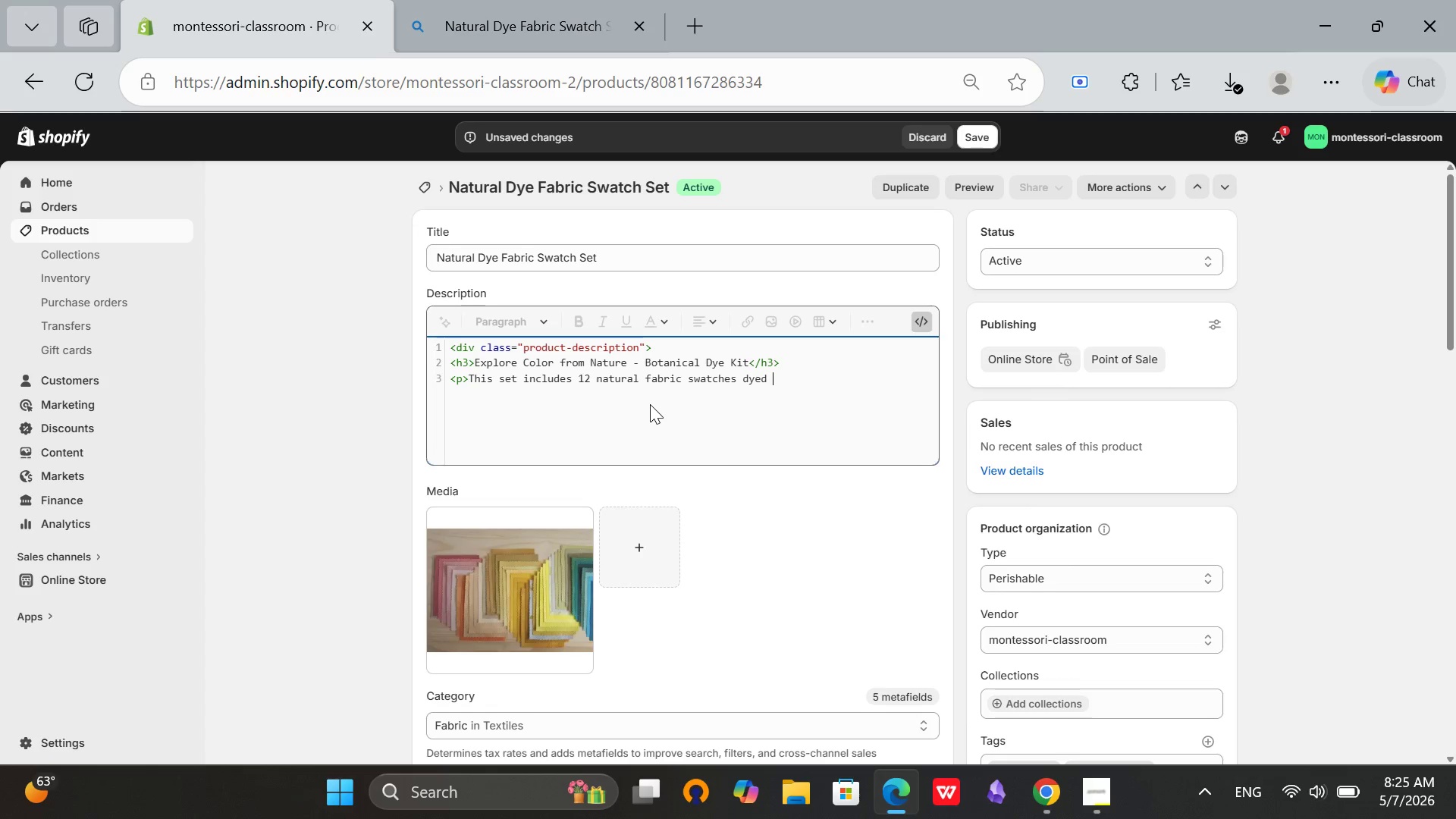 
type(source)
 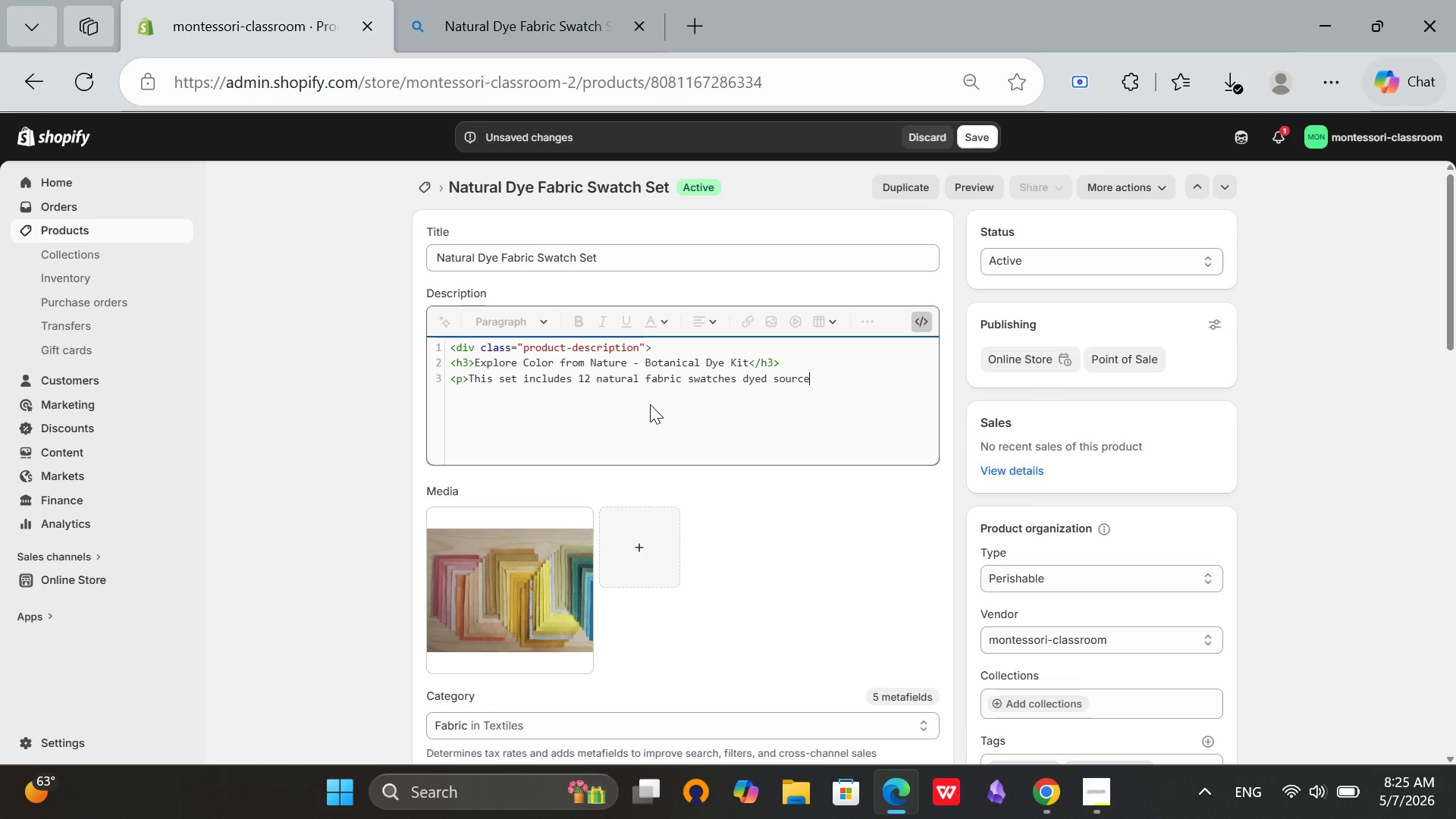 
wait(6.67)
 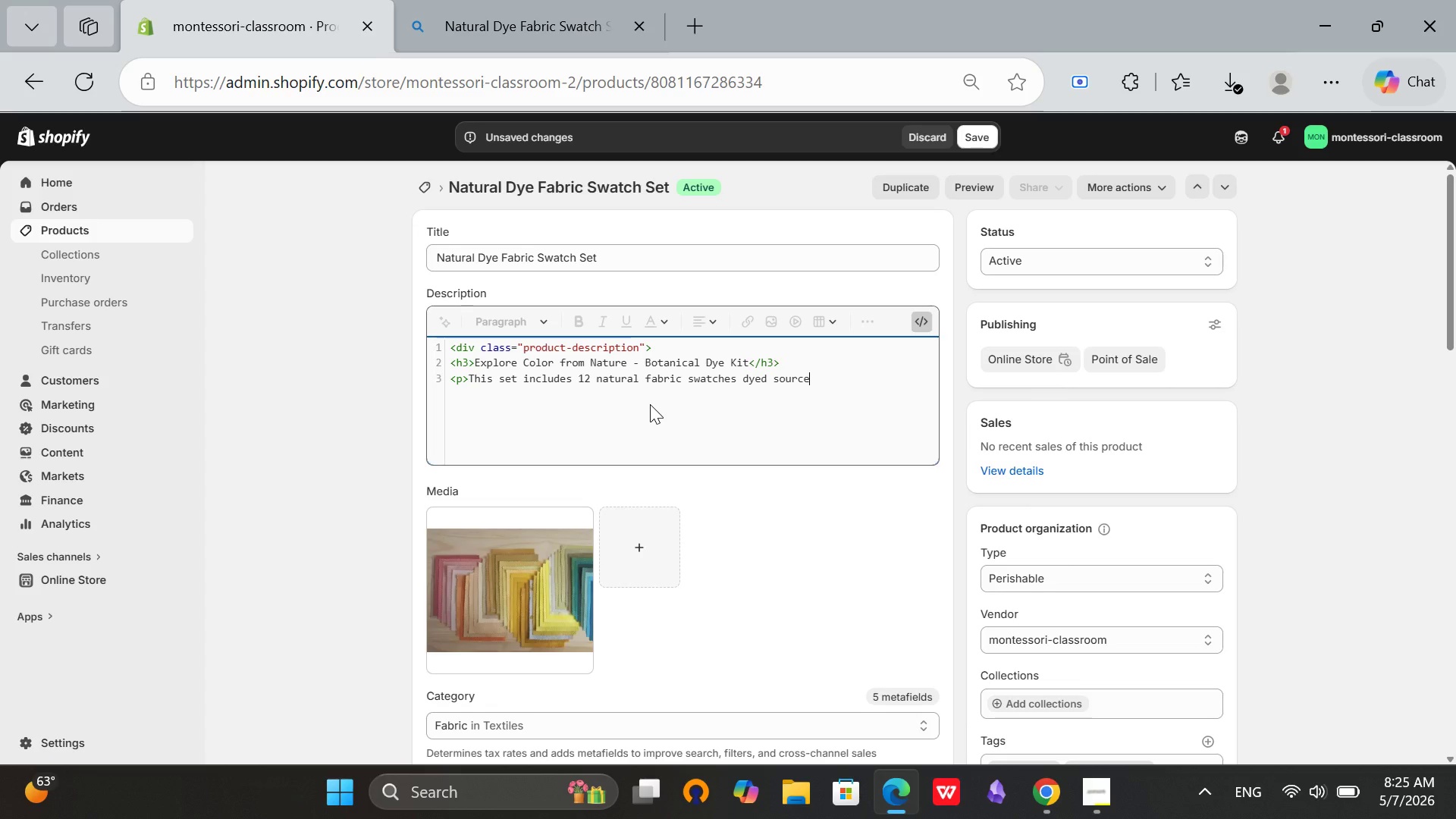 
type(</li>)
 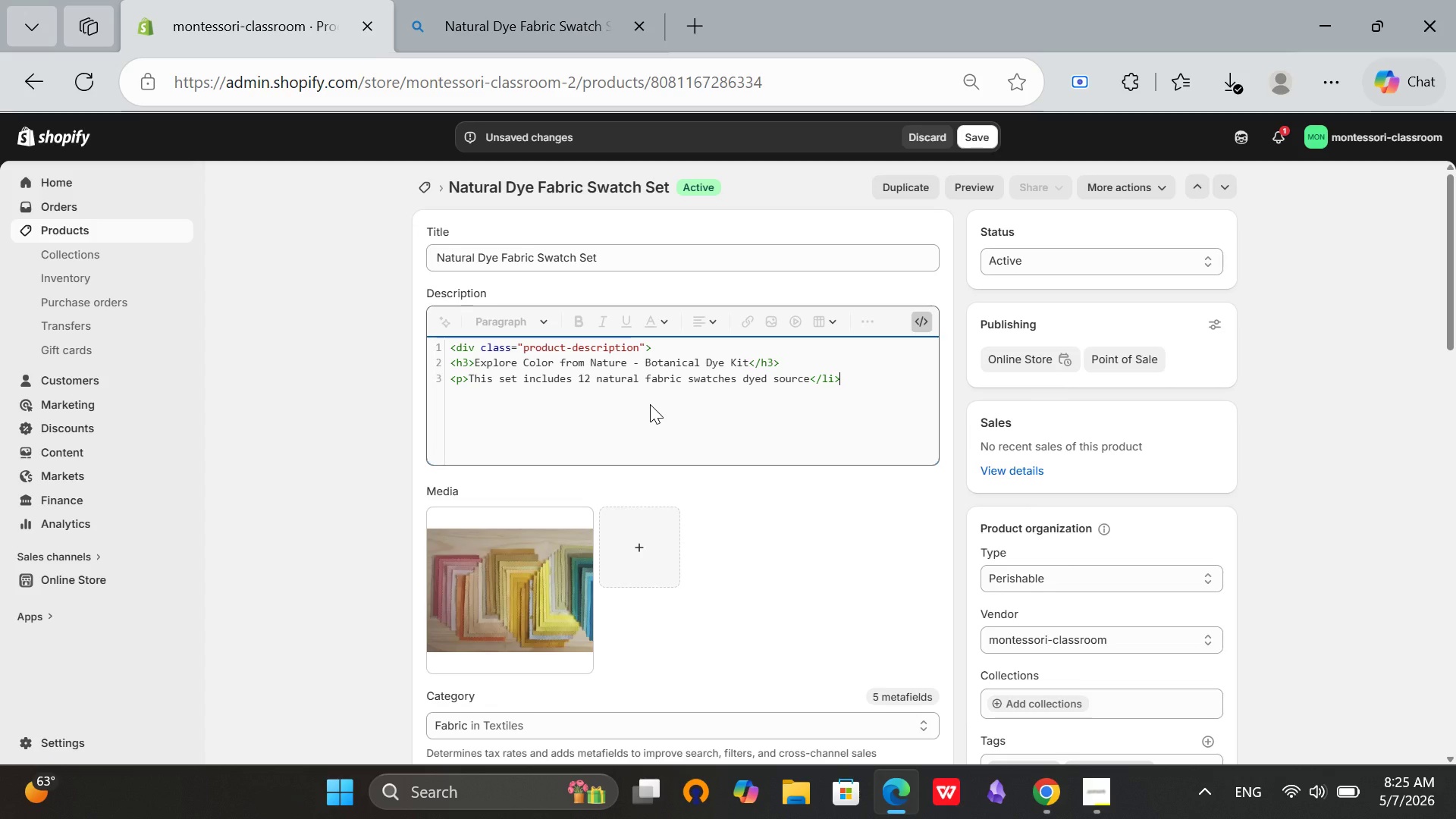 
key(Enter)
 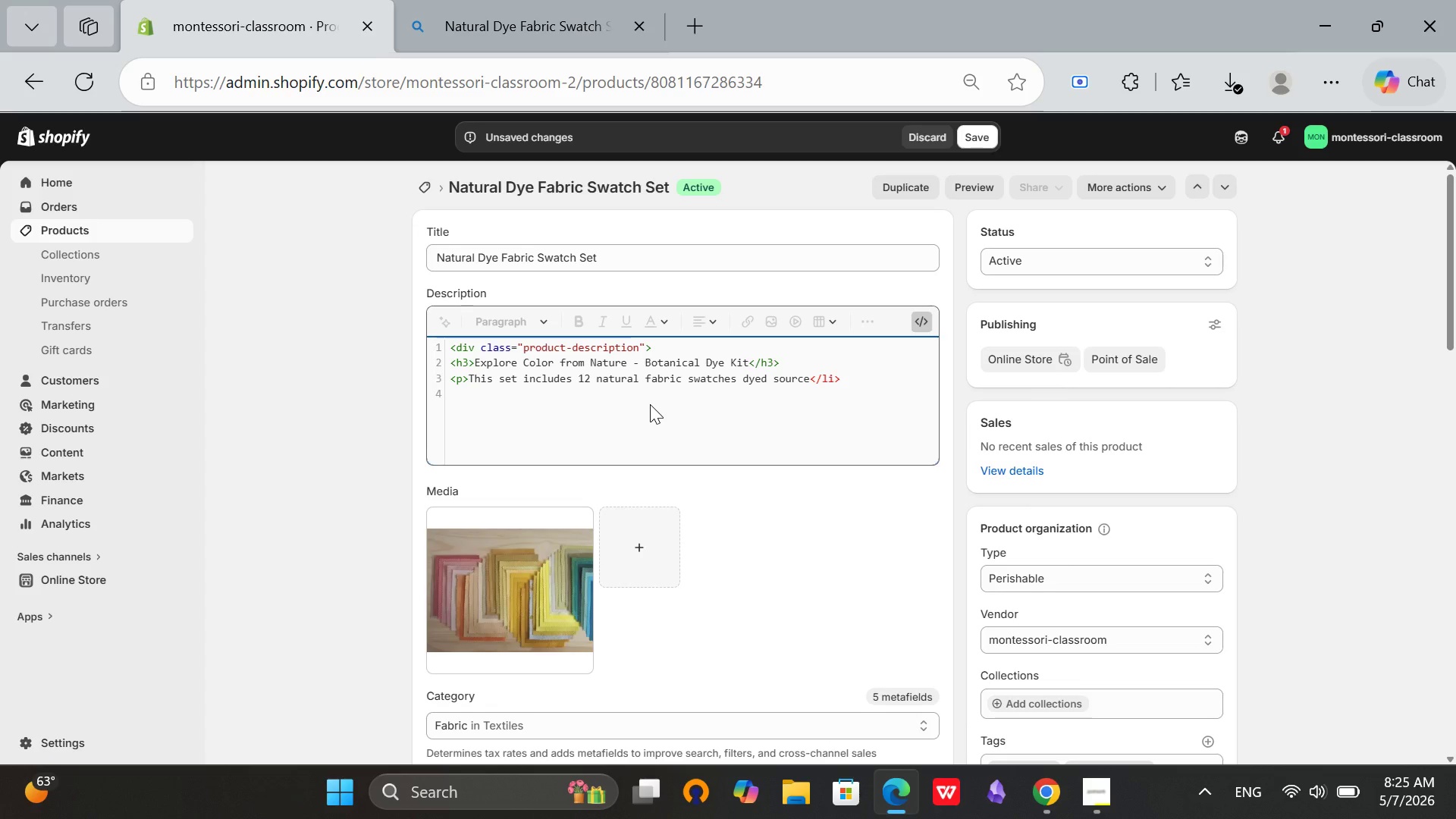 
wait(7.52)
 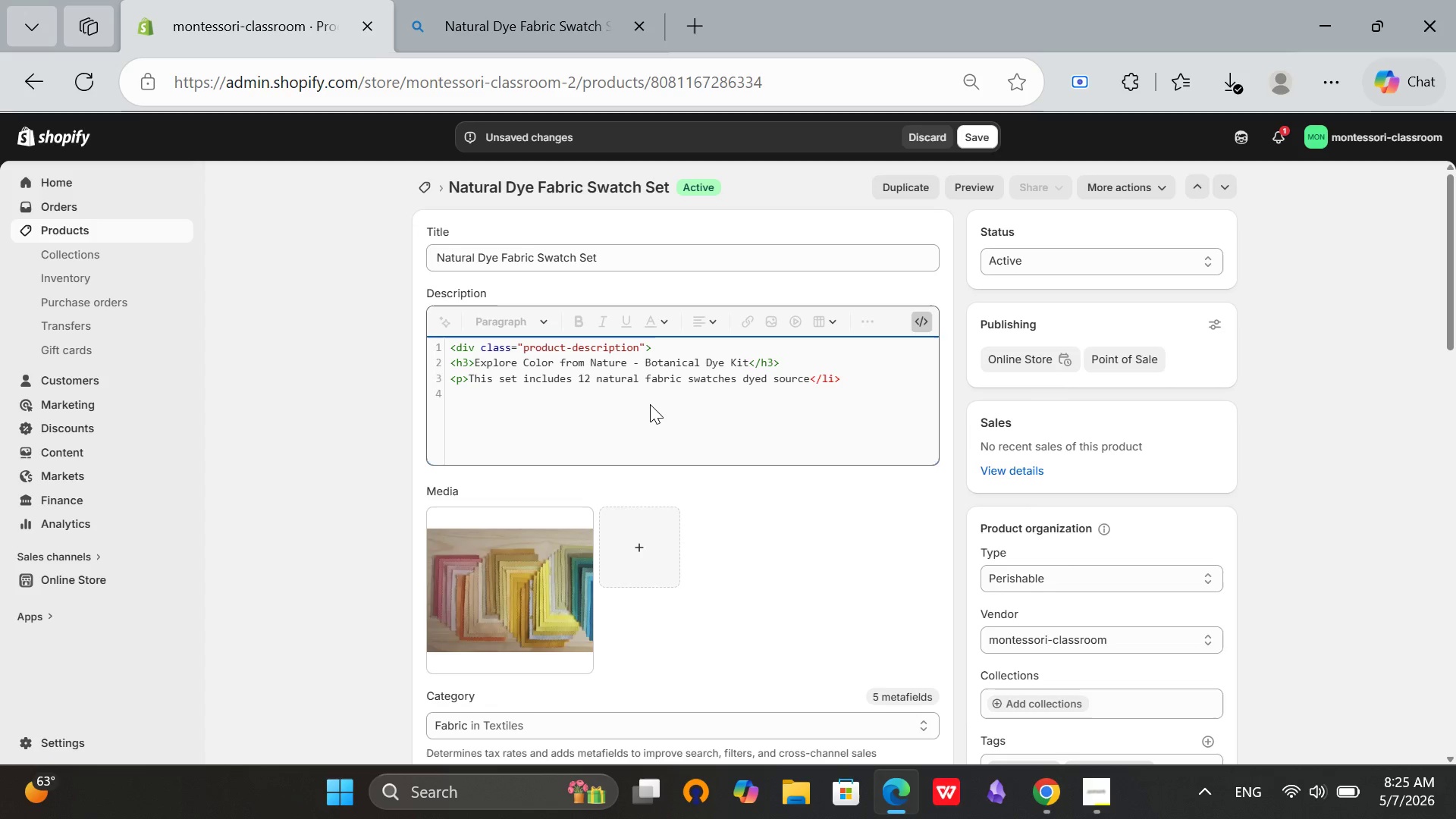 
left_click([861, 381])
 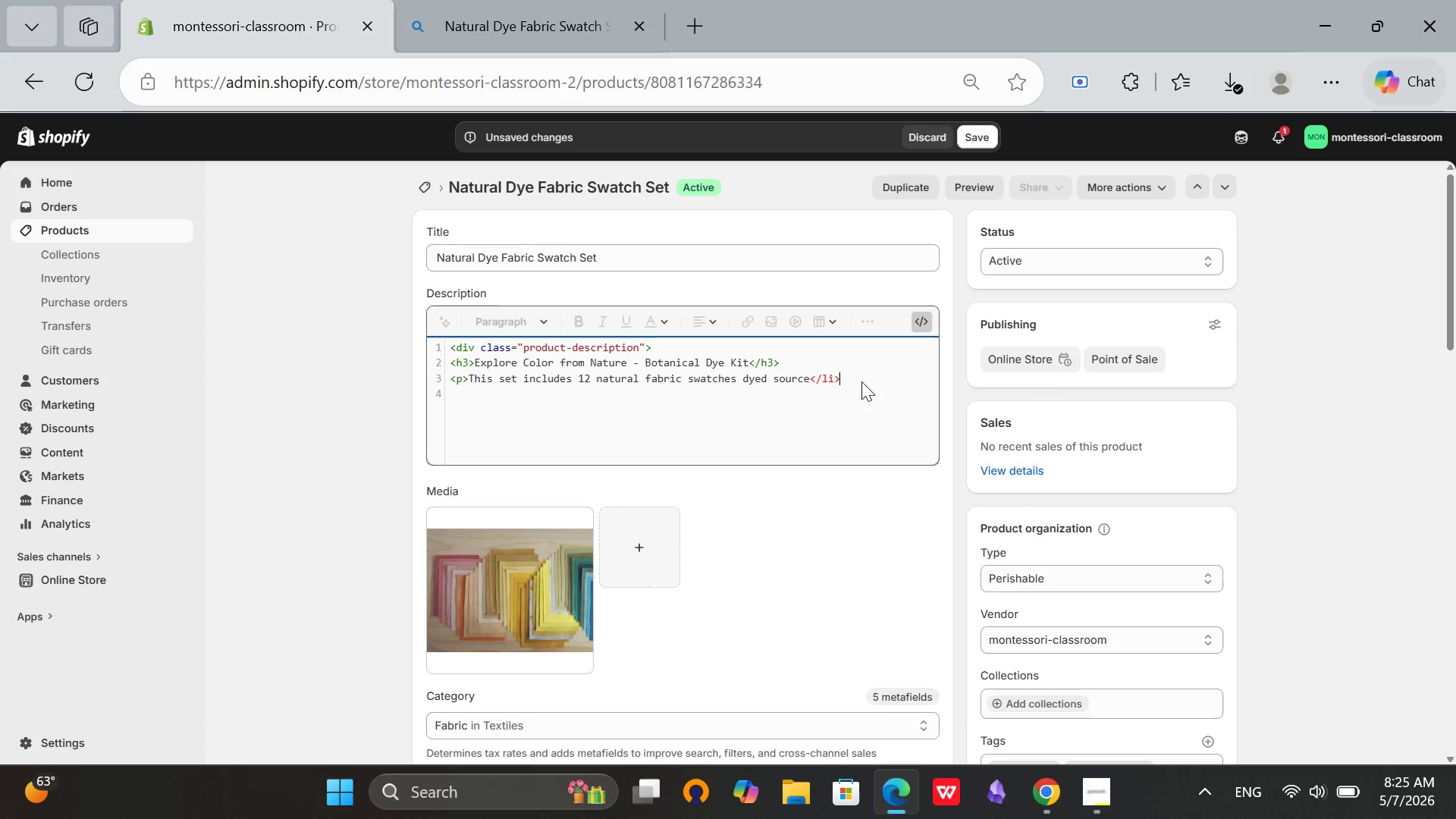 
key(Backspace)
 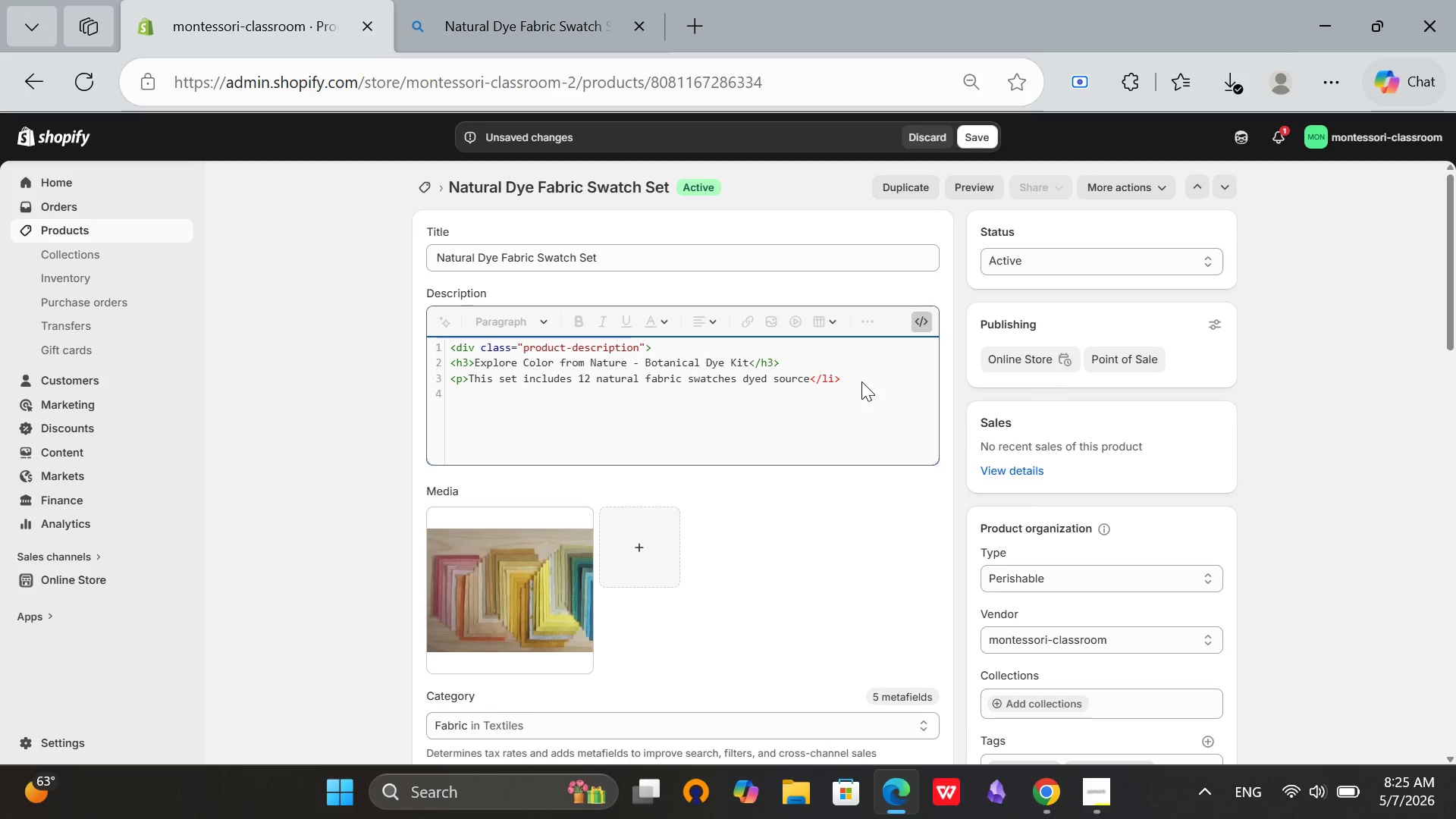 
key(Backspace)
 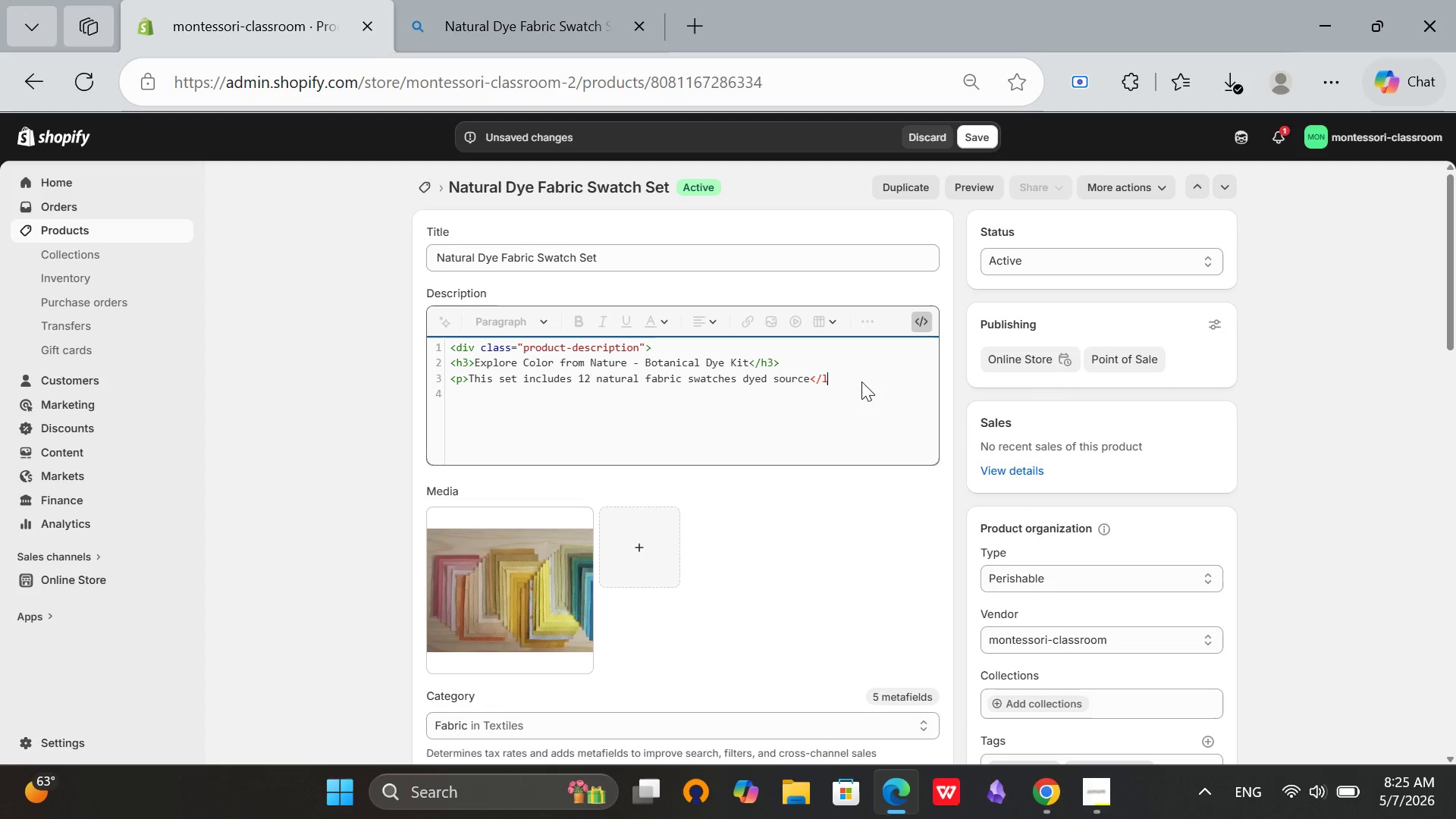 
key(Backspace)
 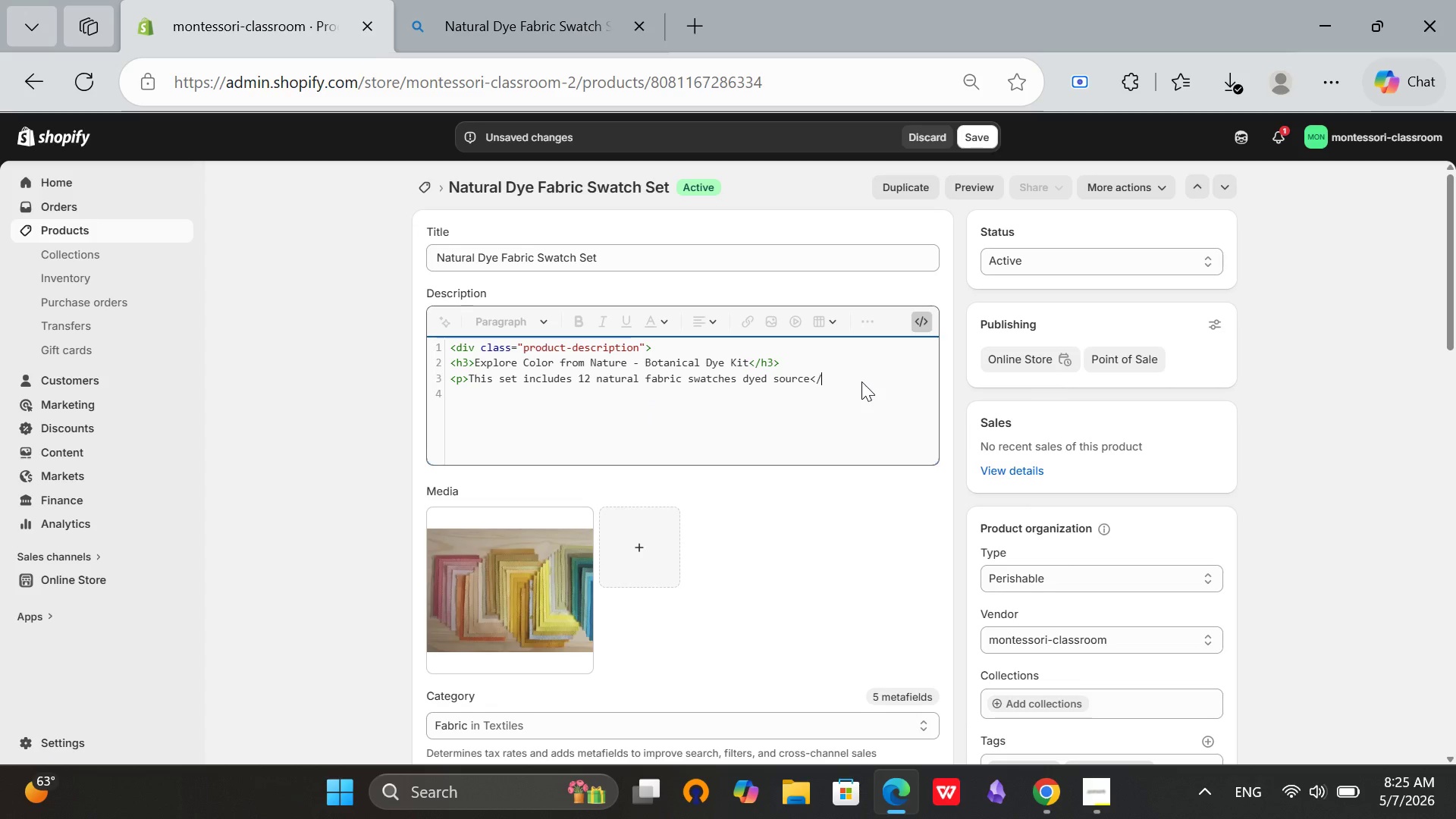 
key(Backspace)
 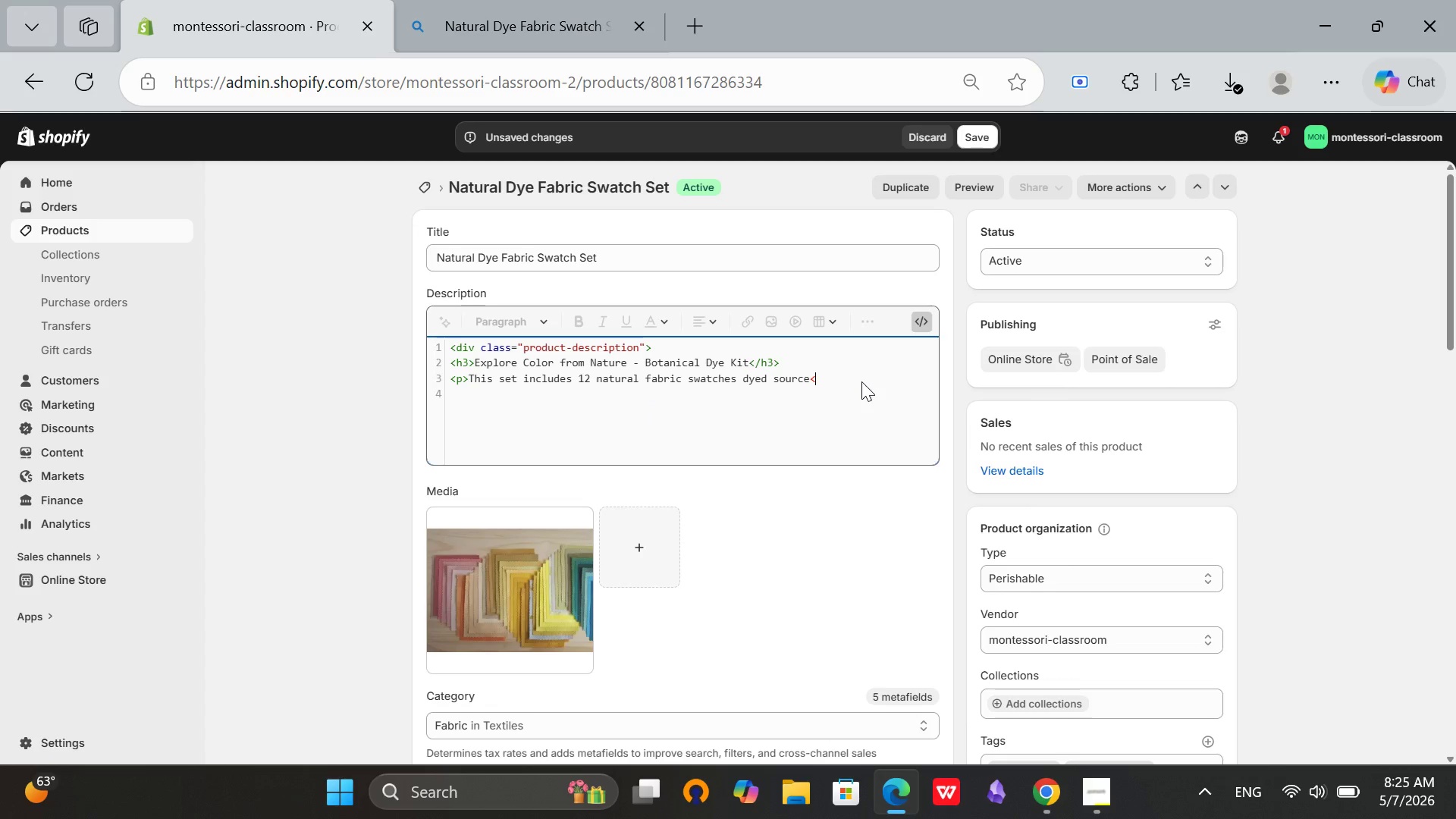 
key(Backspace)
 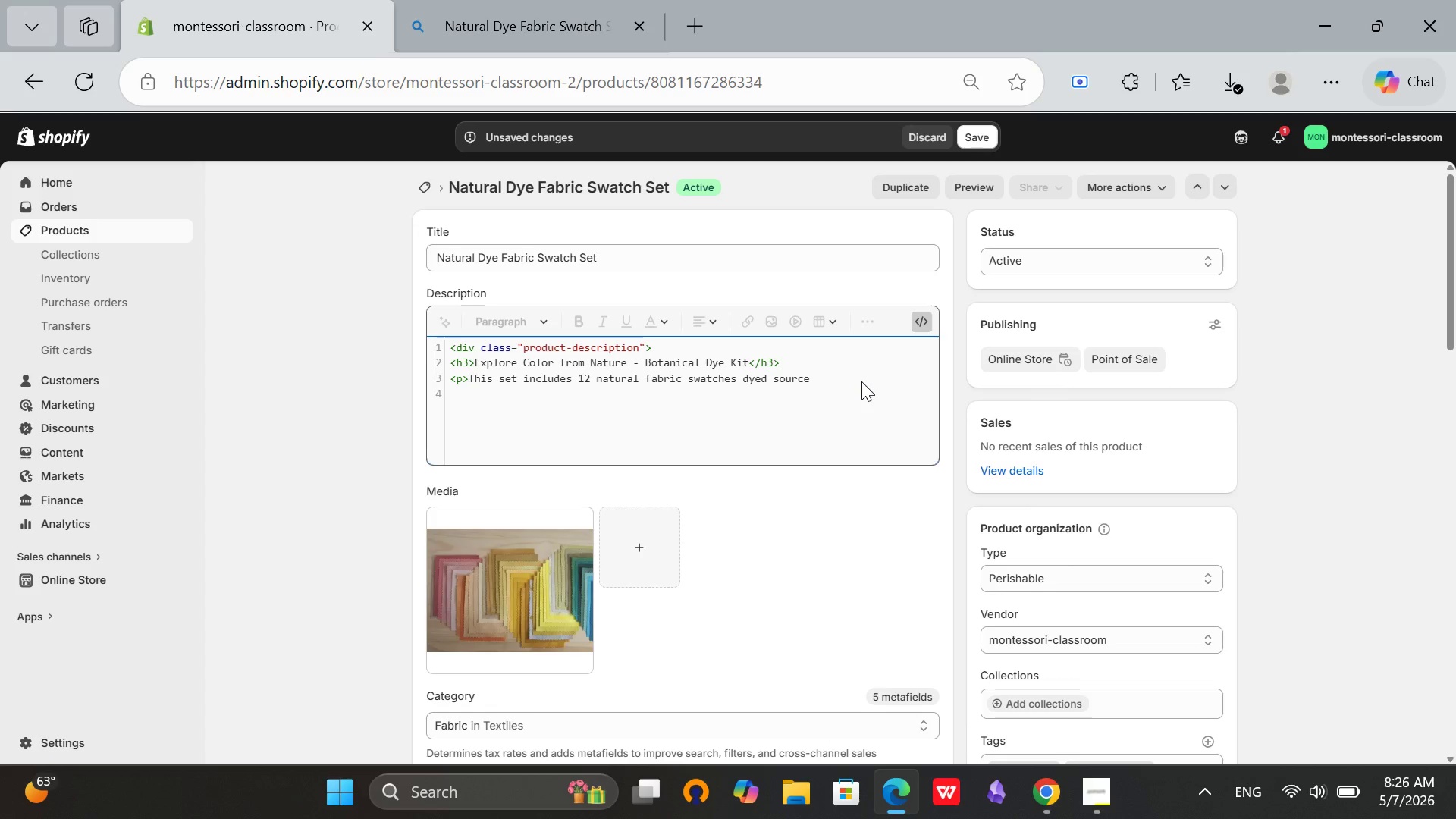 
wait(17.03)
 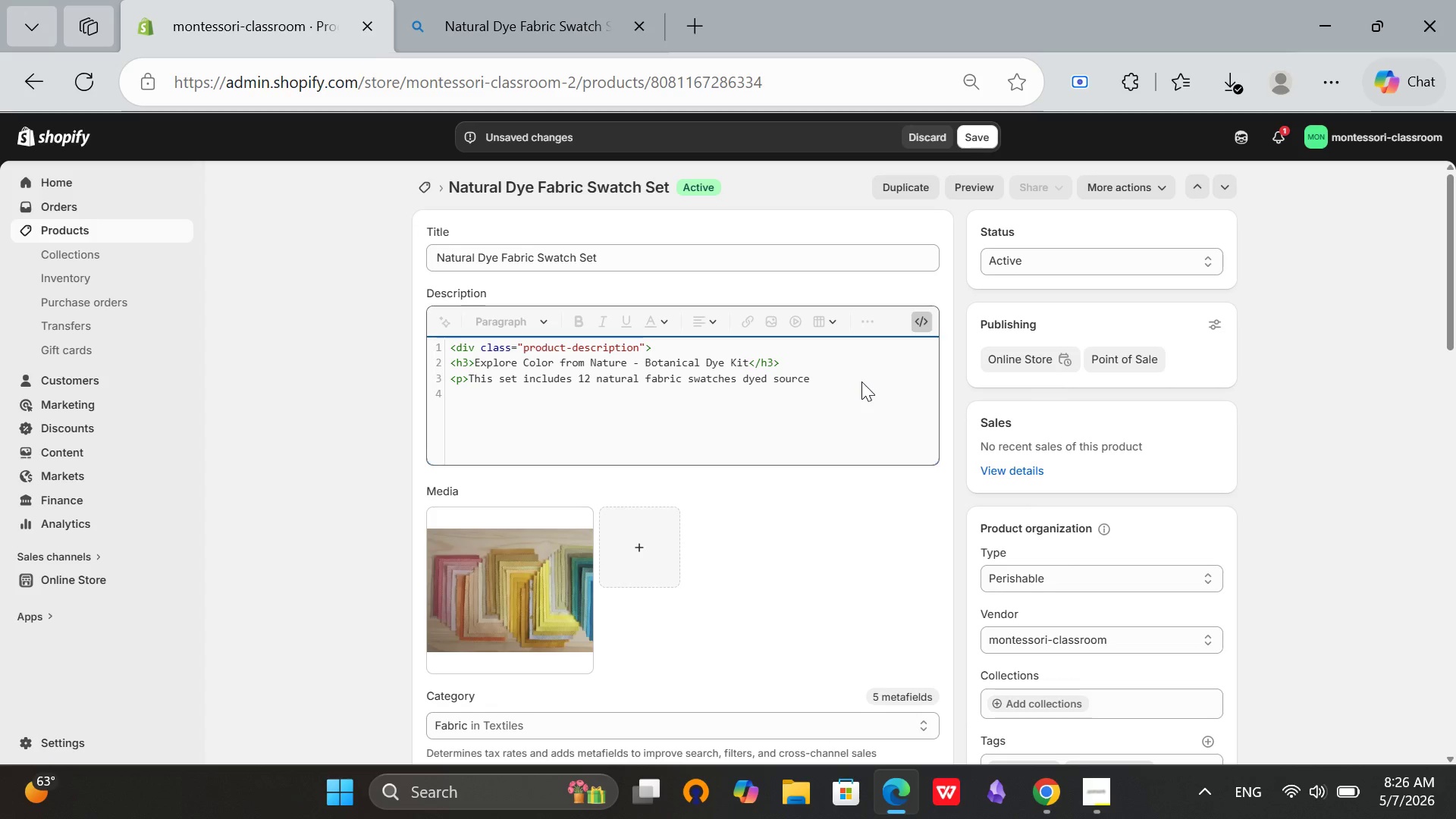 
key(Backspace)
key(Backspace)
key(Backspace)
key(Backspace)
key(Backspace)
key(Backspace)
type(with )
 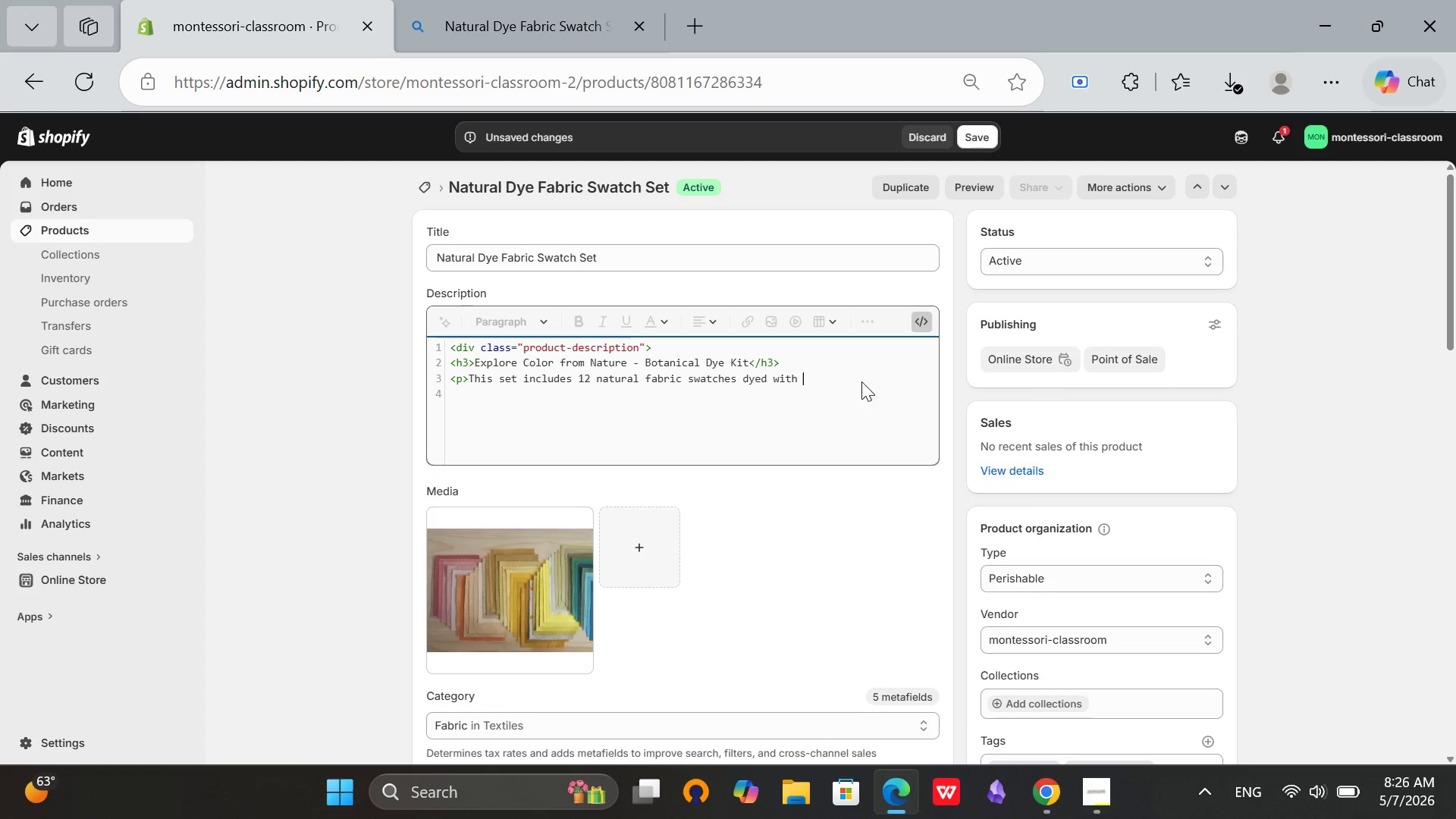 
type(plant-based[Mute])
 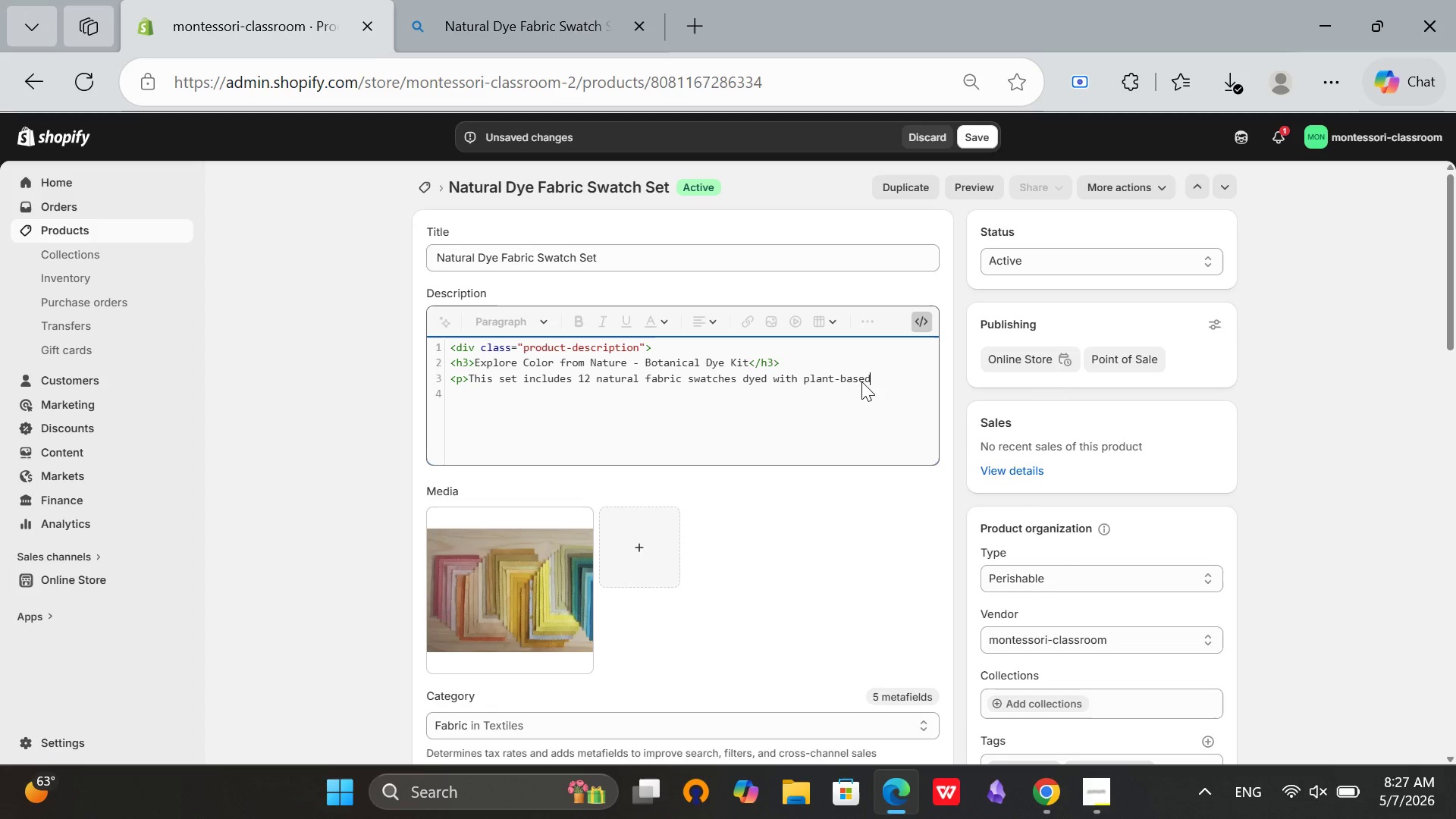 
wait(52.38)
 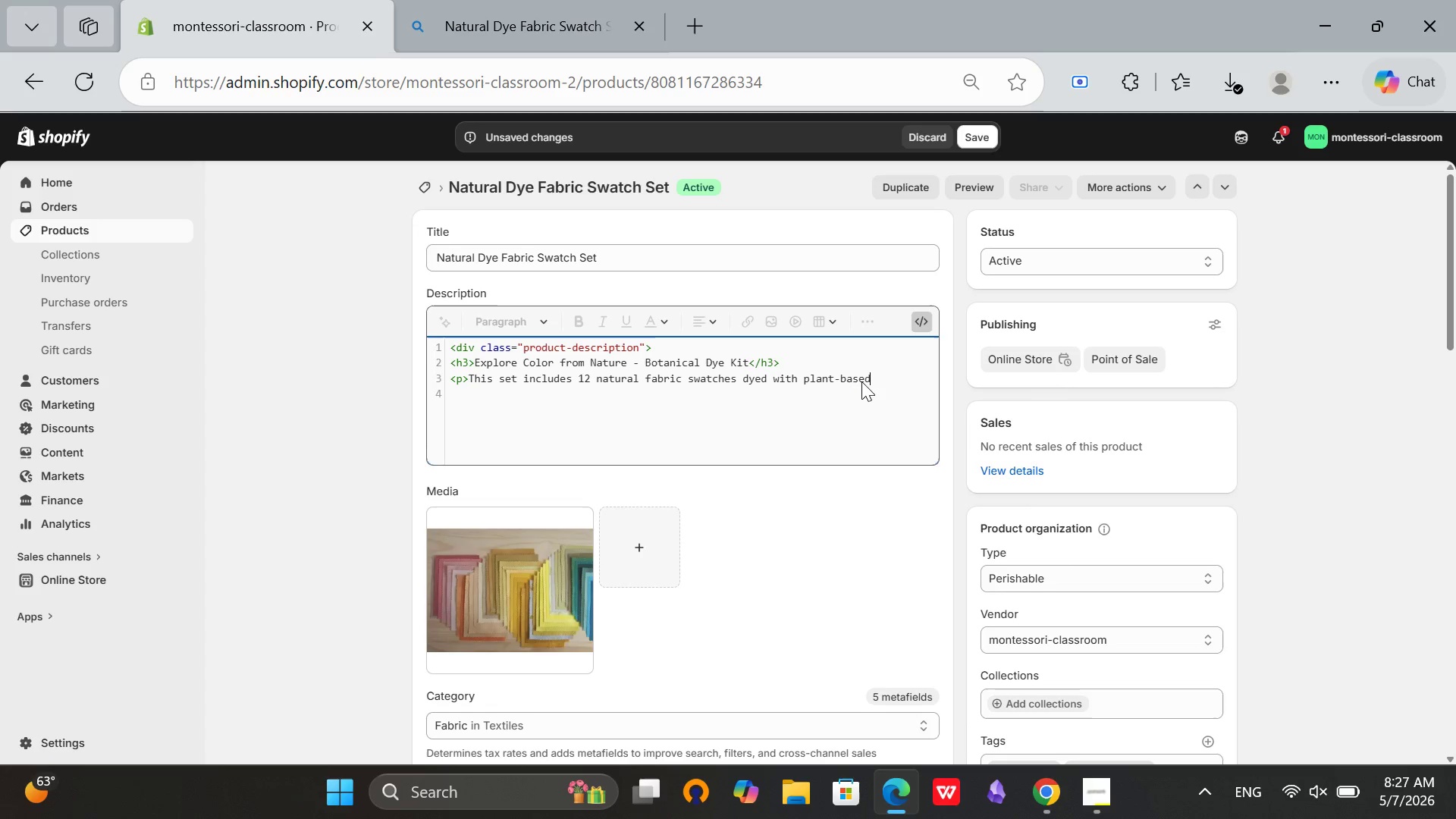 
key(Mute)
 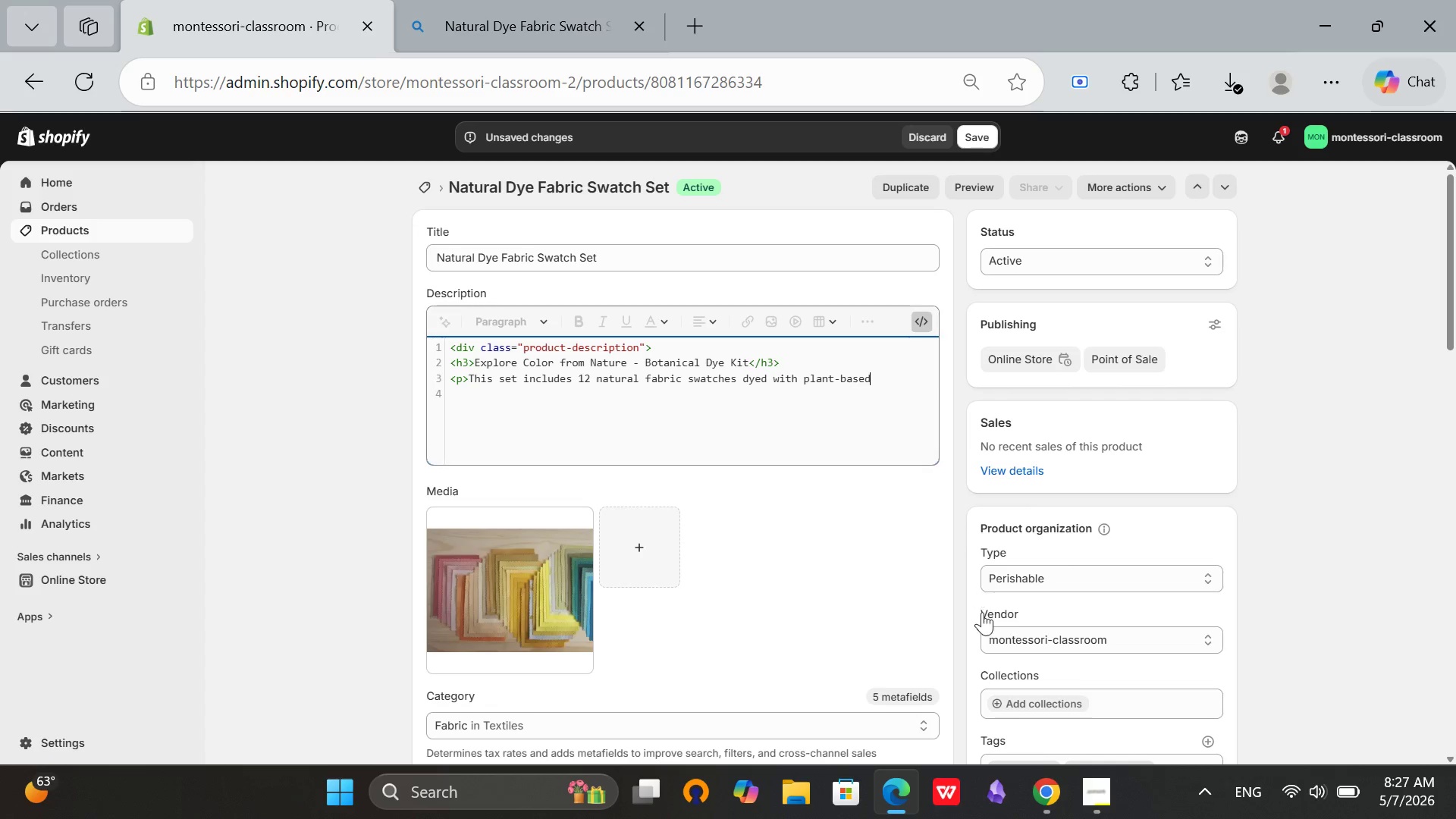 
key(VolumeUp)
 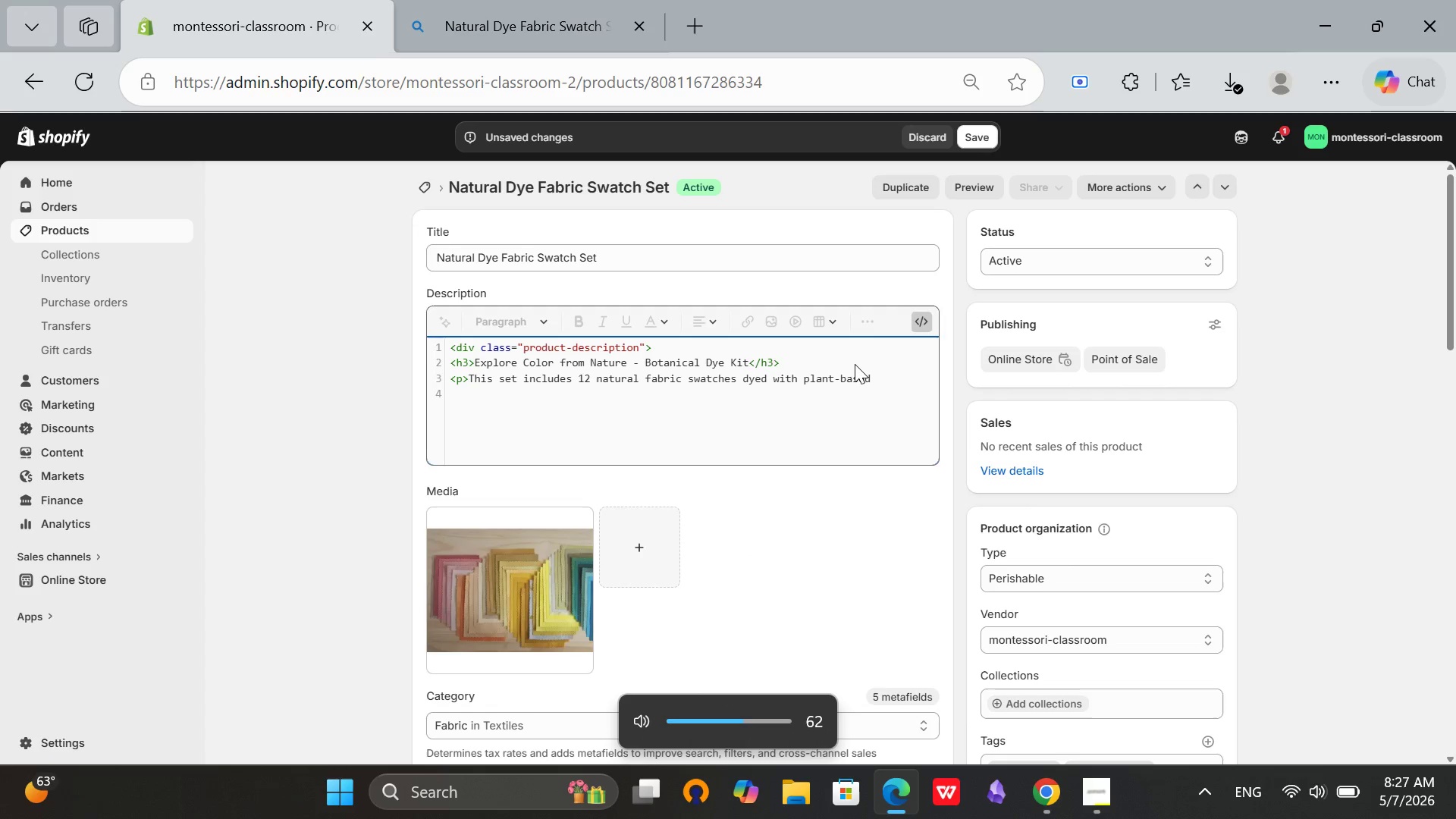 
key(Space)
 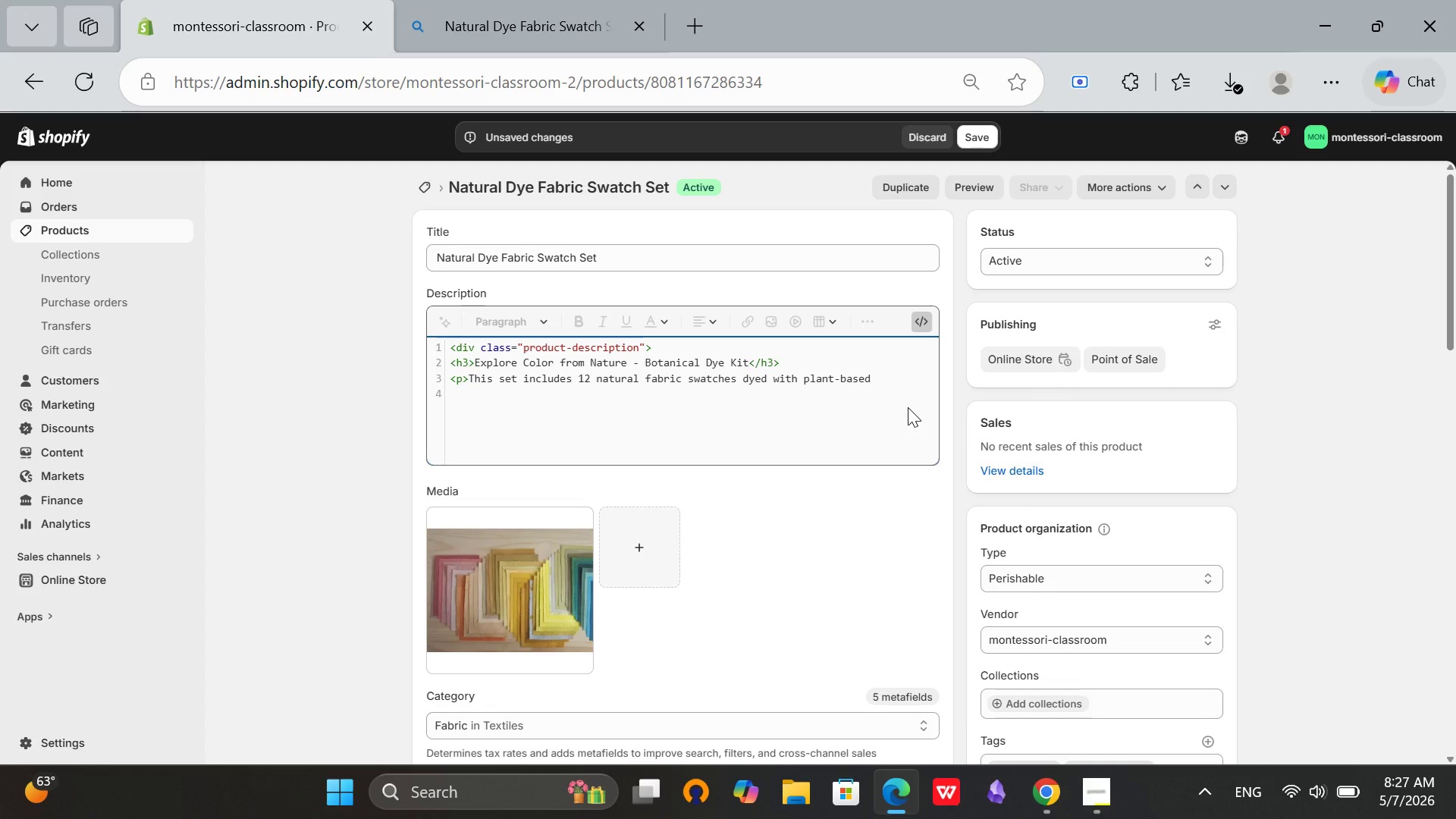 
wait(6.3)
 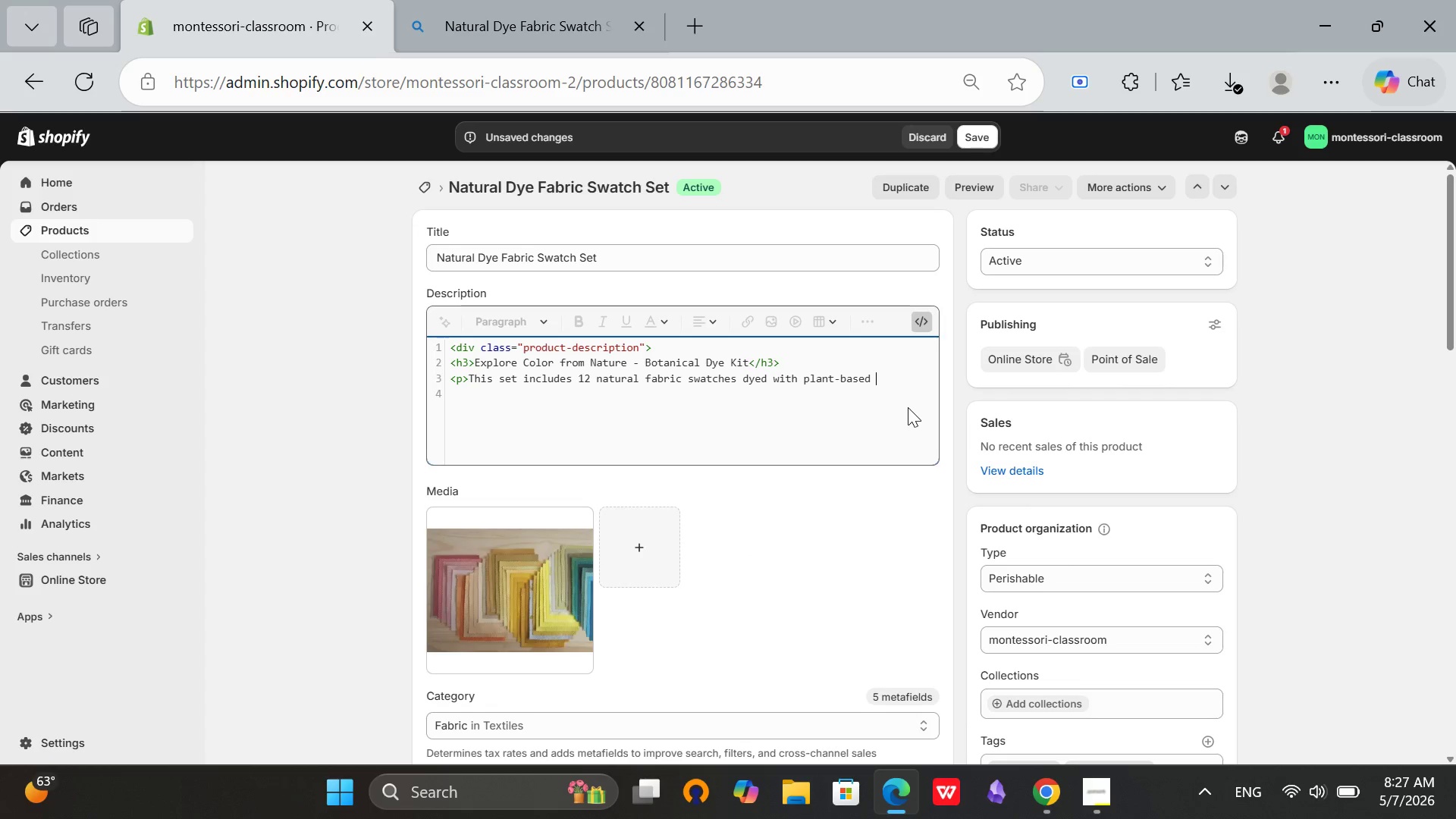 
type(materials (ind)
key(Backspace)
type(digo, madder root, cochineal, turmerci)
key(Backspace)
key(Backspace)
type(ic, ww)
key(Backspace)
type(alnut husk, marigold, avocado pit, logwood, weld, brazilwood, cutch, and Iac)
 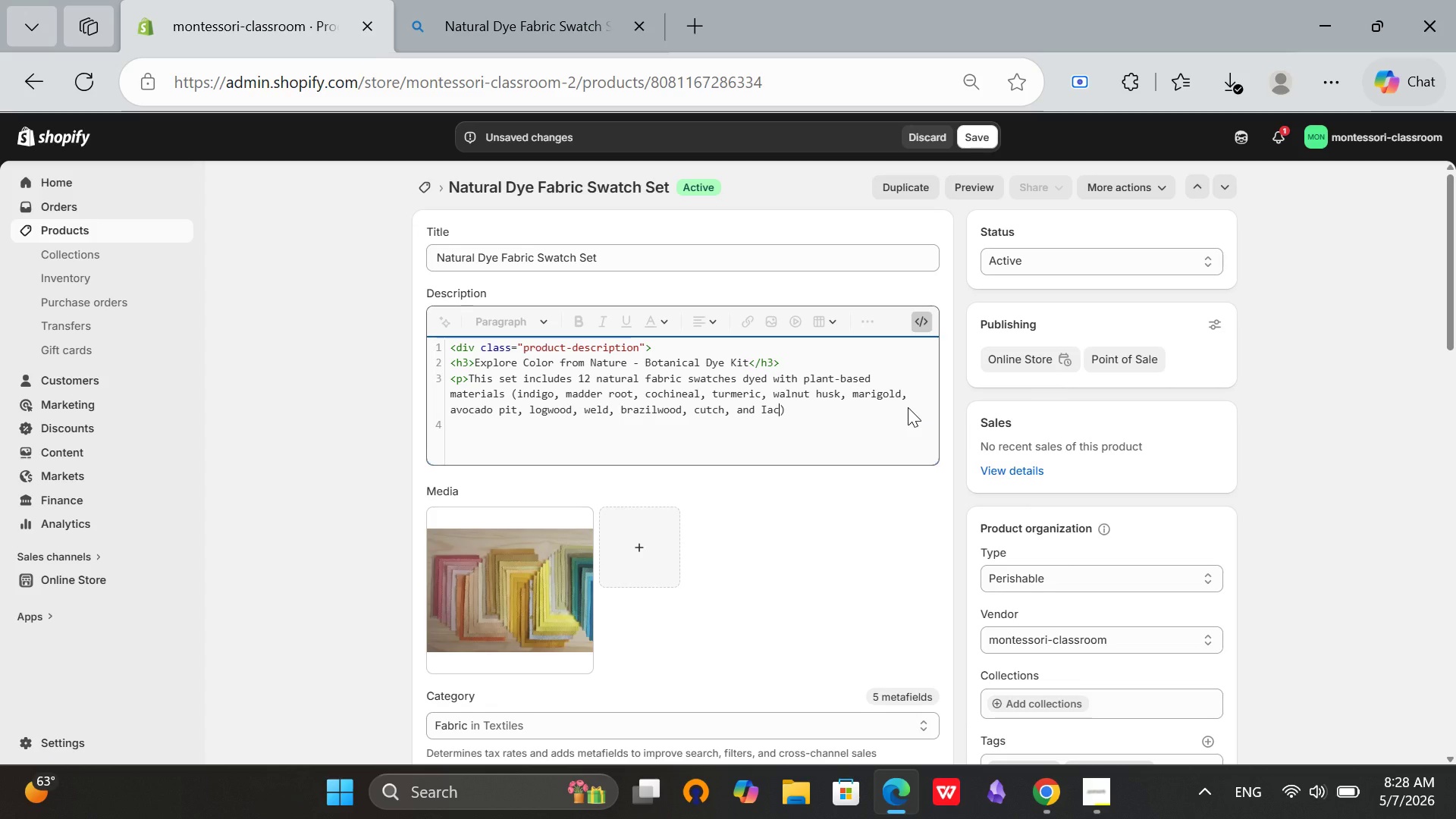 
key(ArrowLeft)
 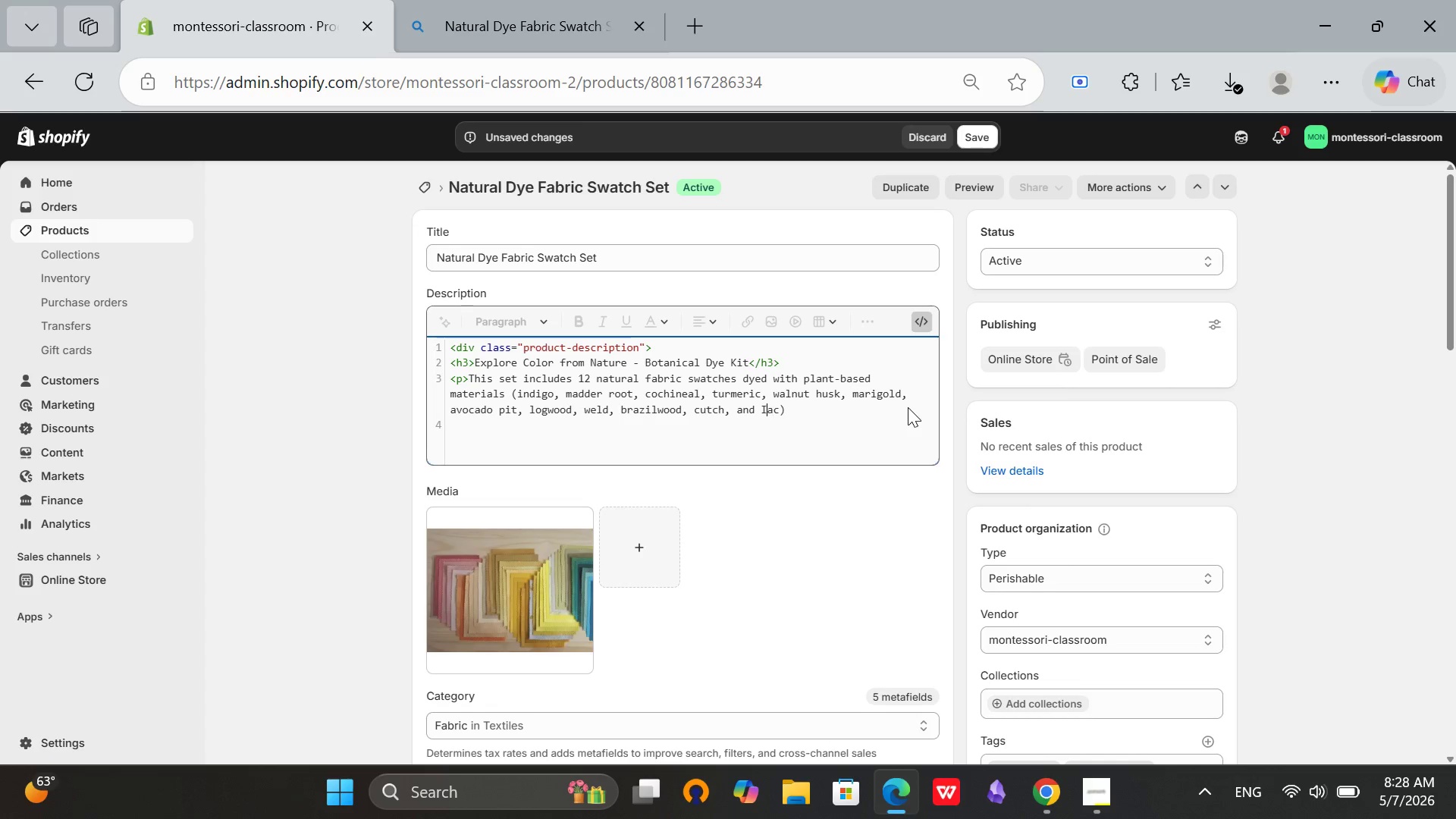 
key(ArrowLeft)
 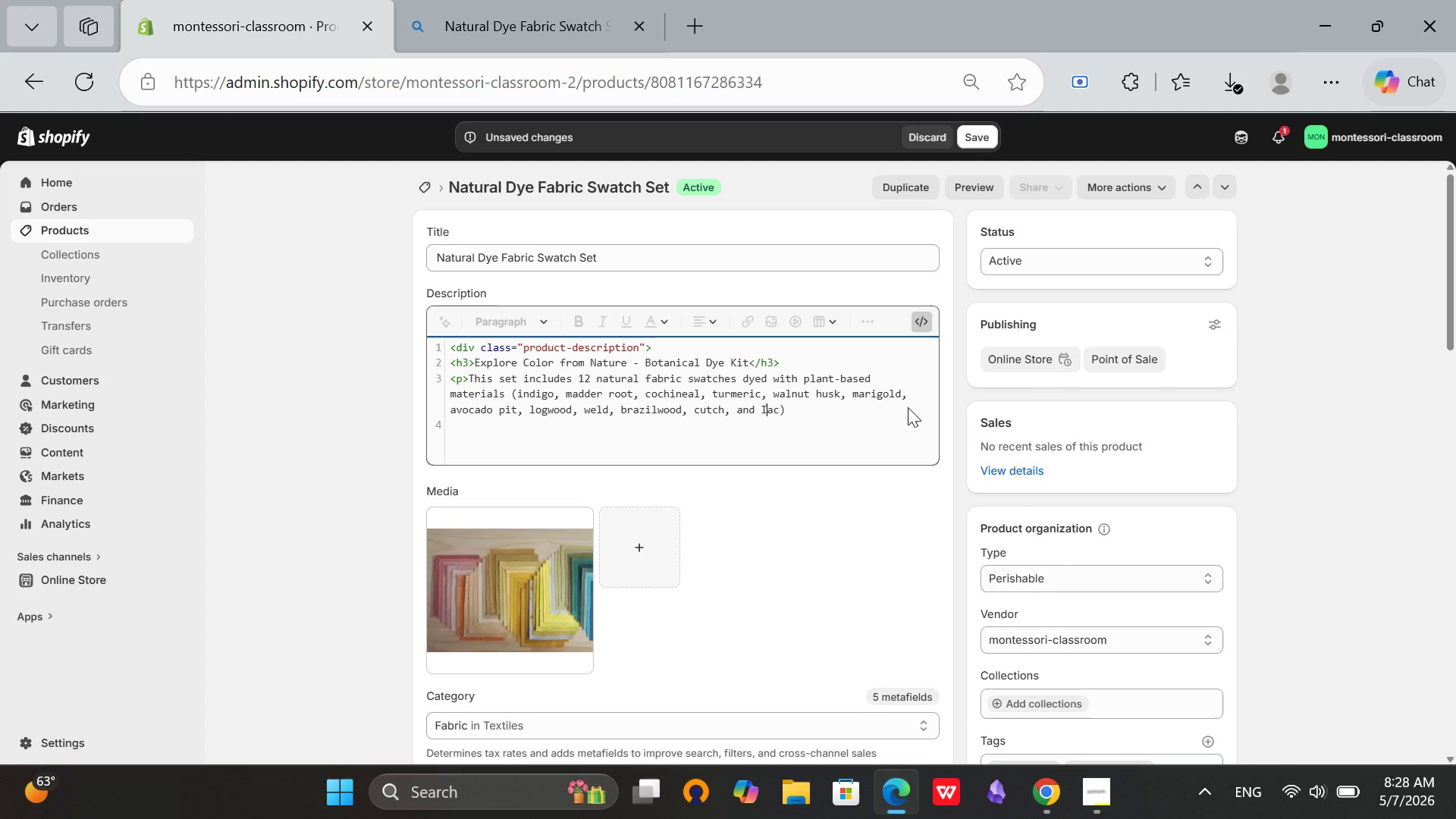 
key(Backspace)
 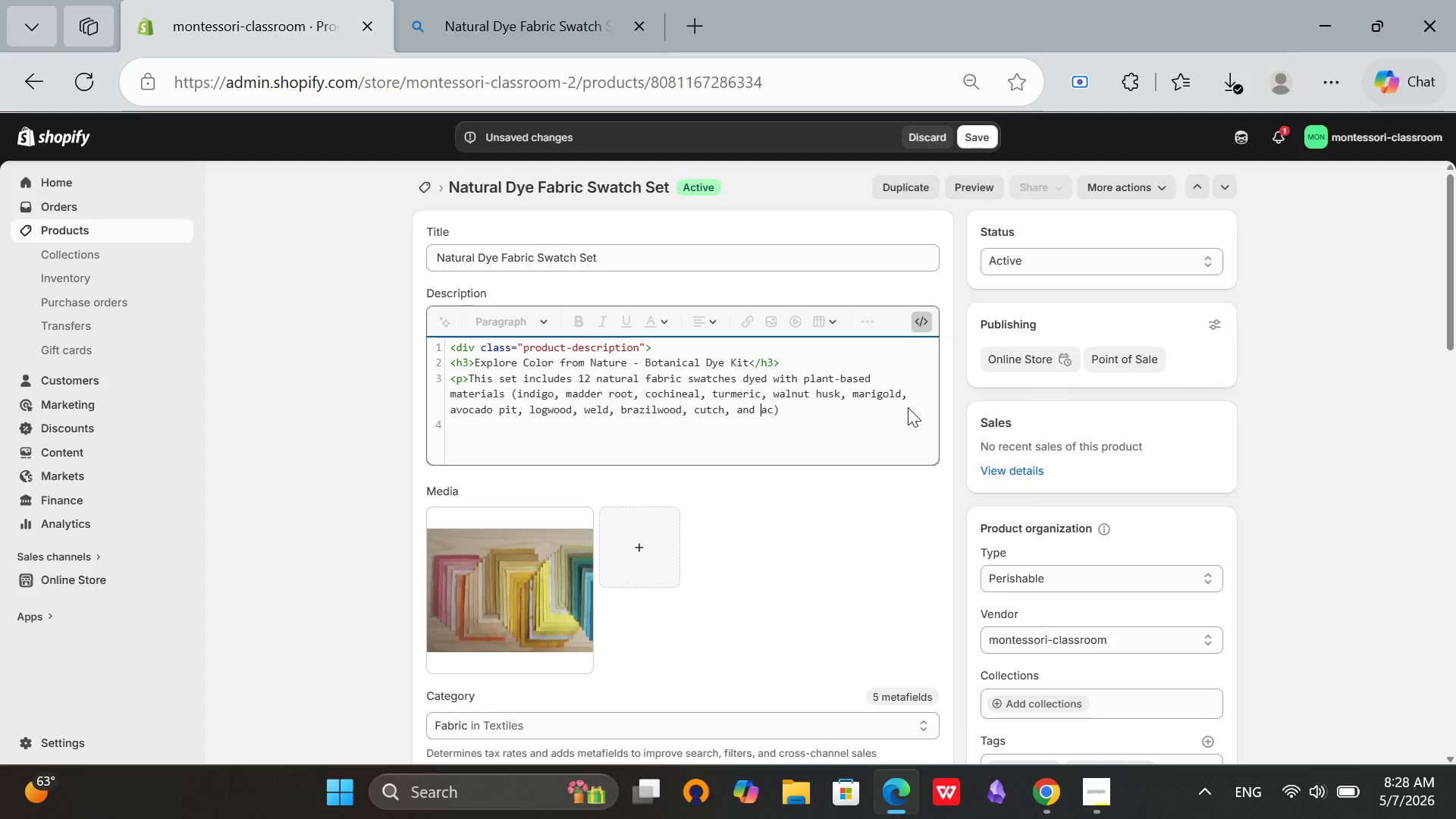 
key(L)
 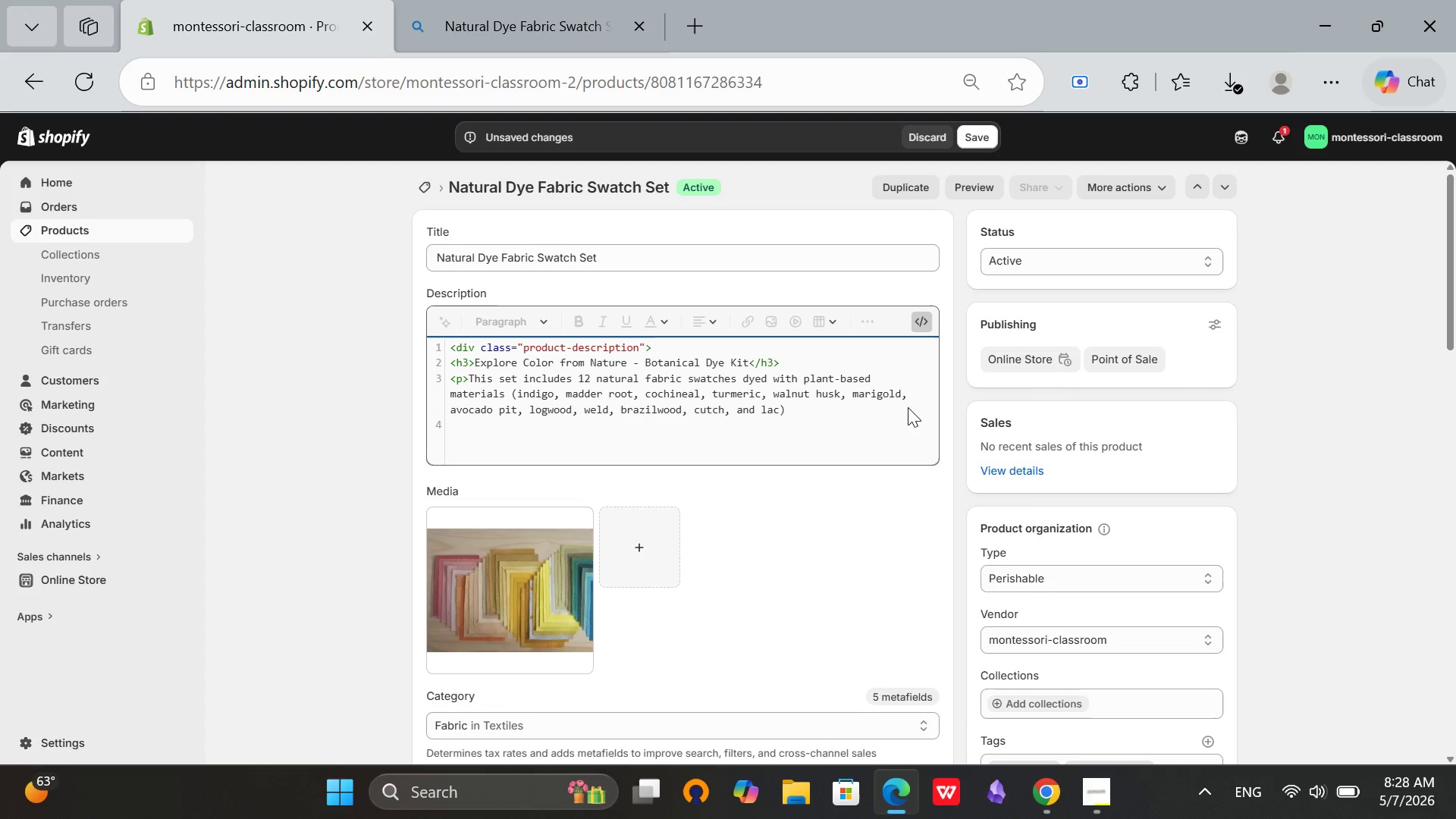 
key(ArrowRight)
 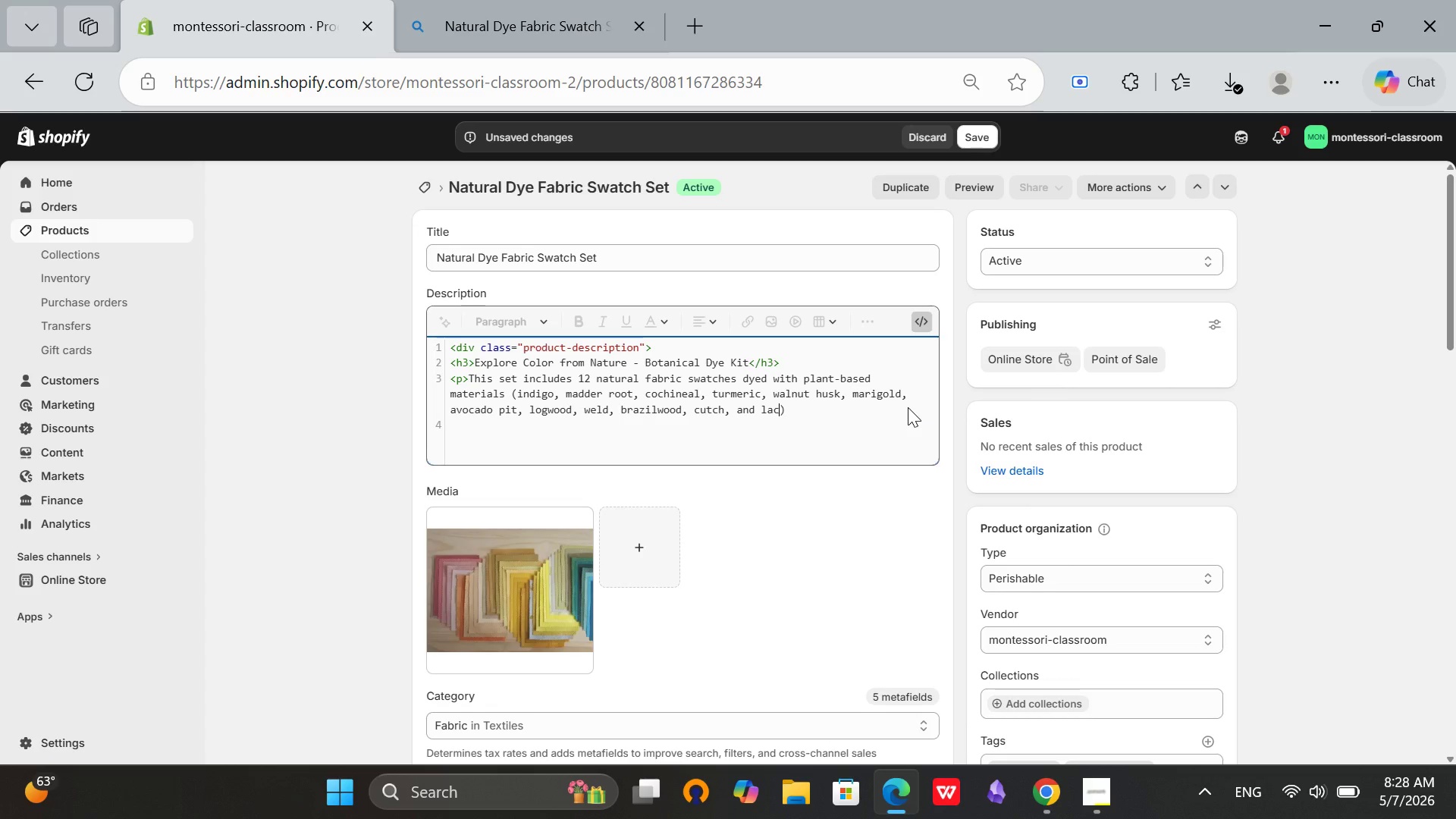 
key(ArrowRight)
 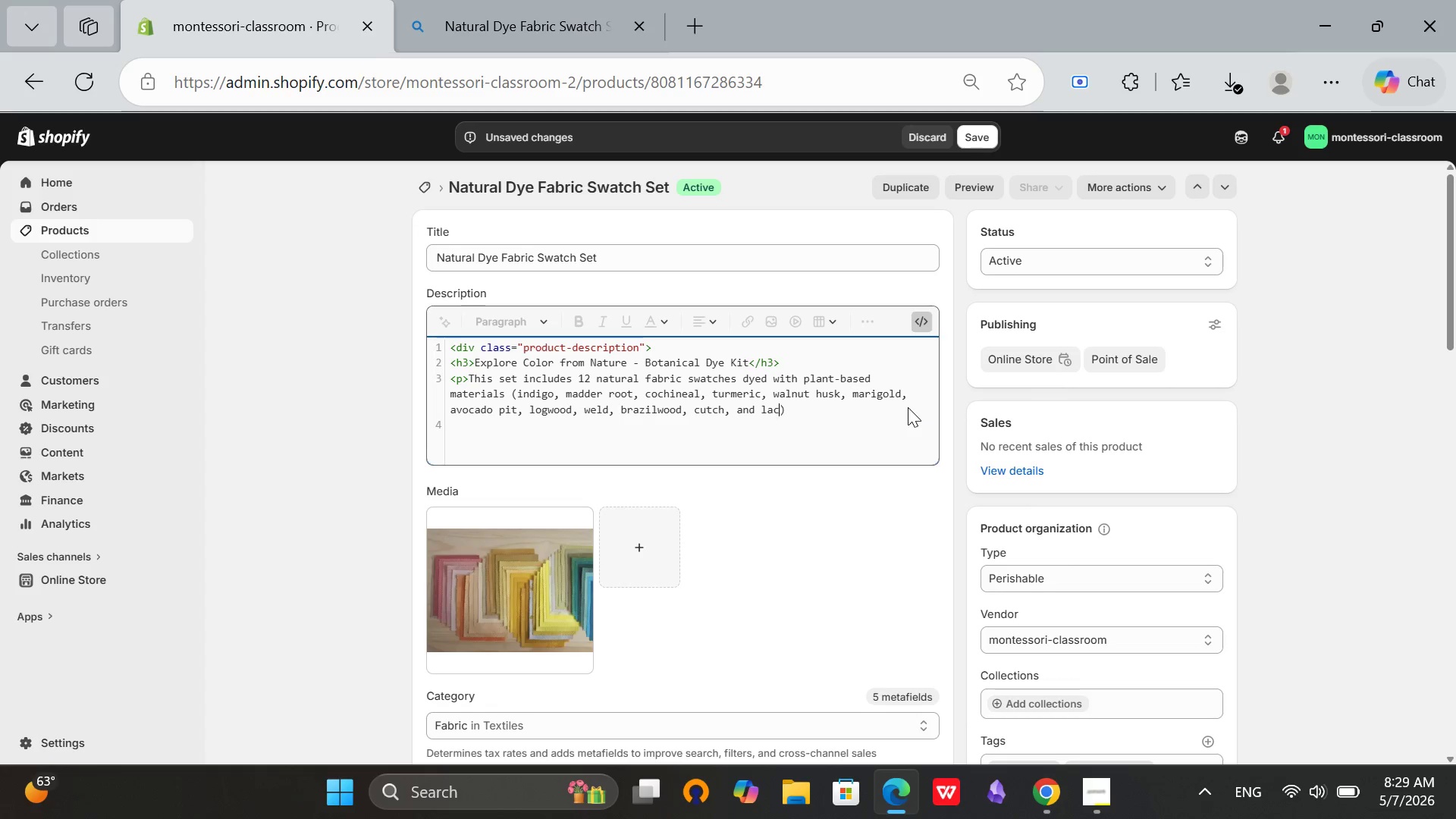 
key(ArrowRight)
 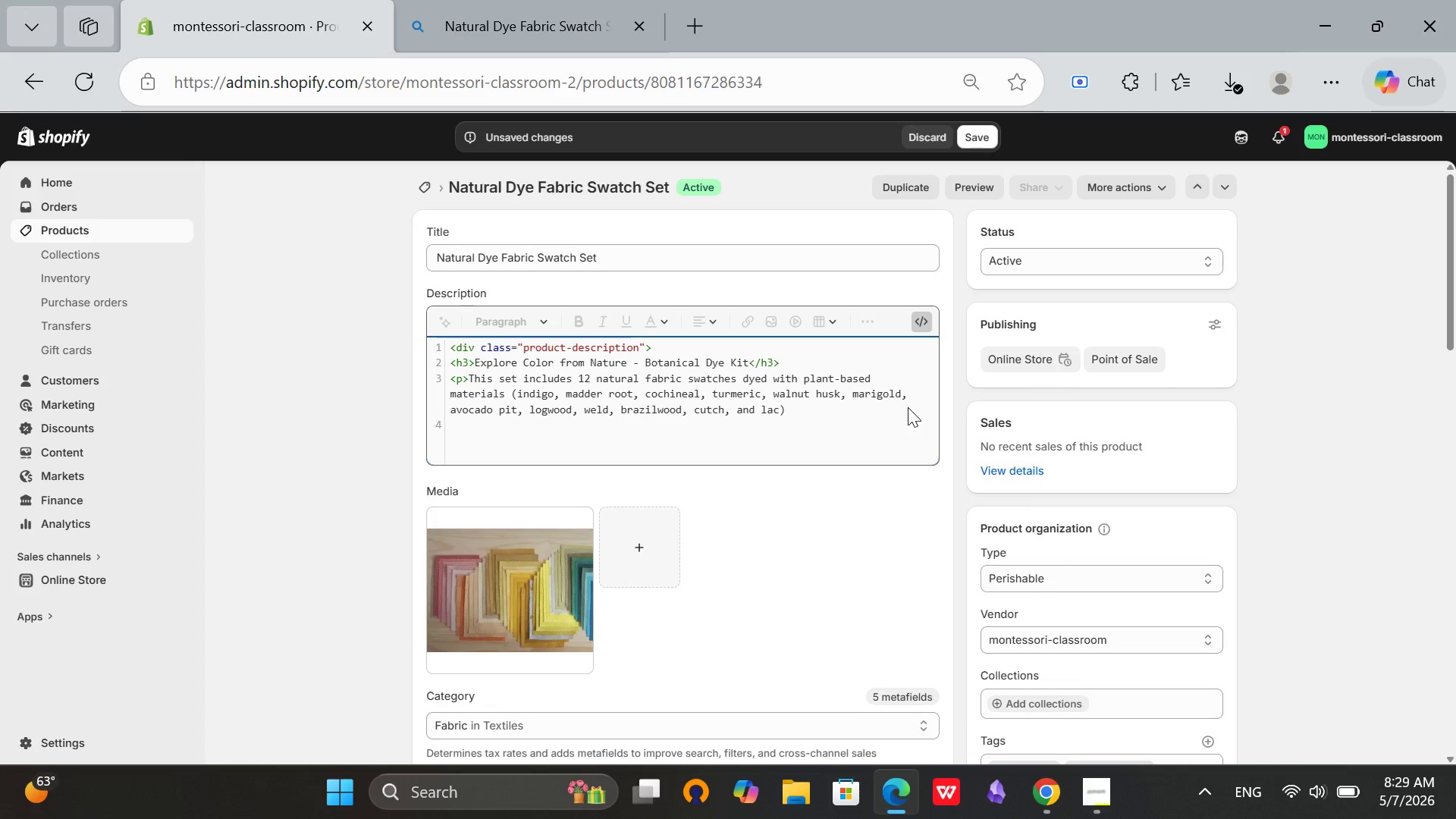 
type(,)
key(Backspace)
type(. Includes color)
 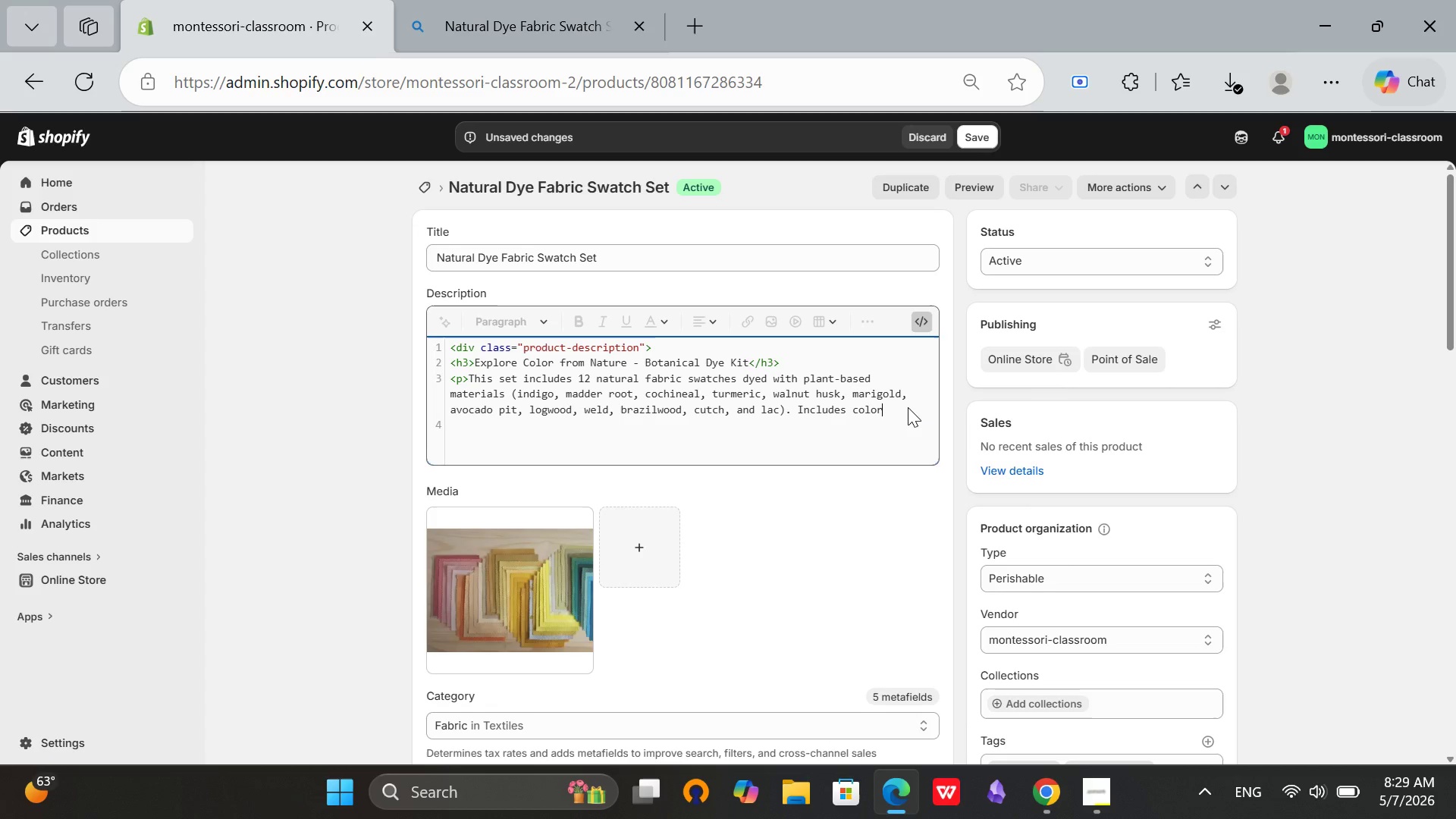 
type( char)
 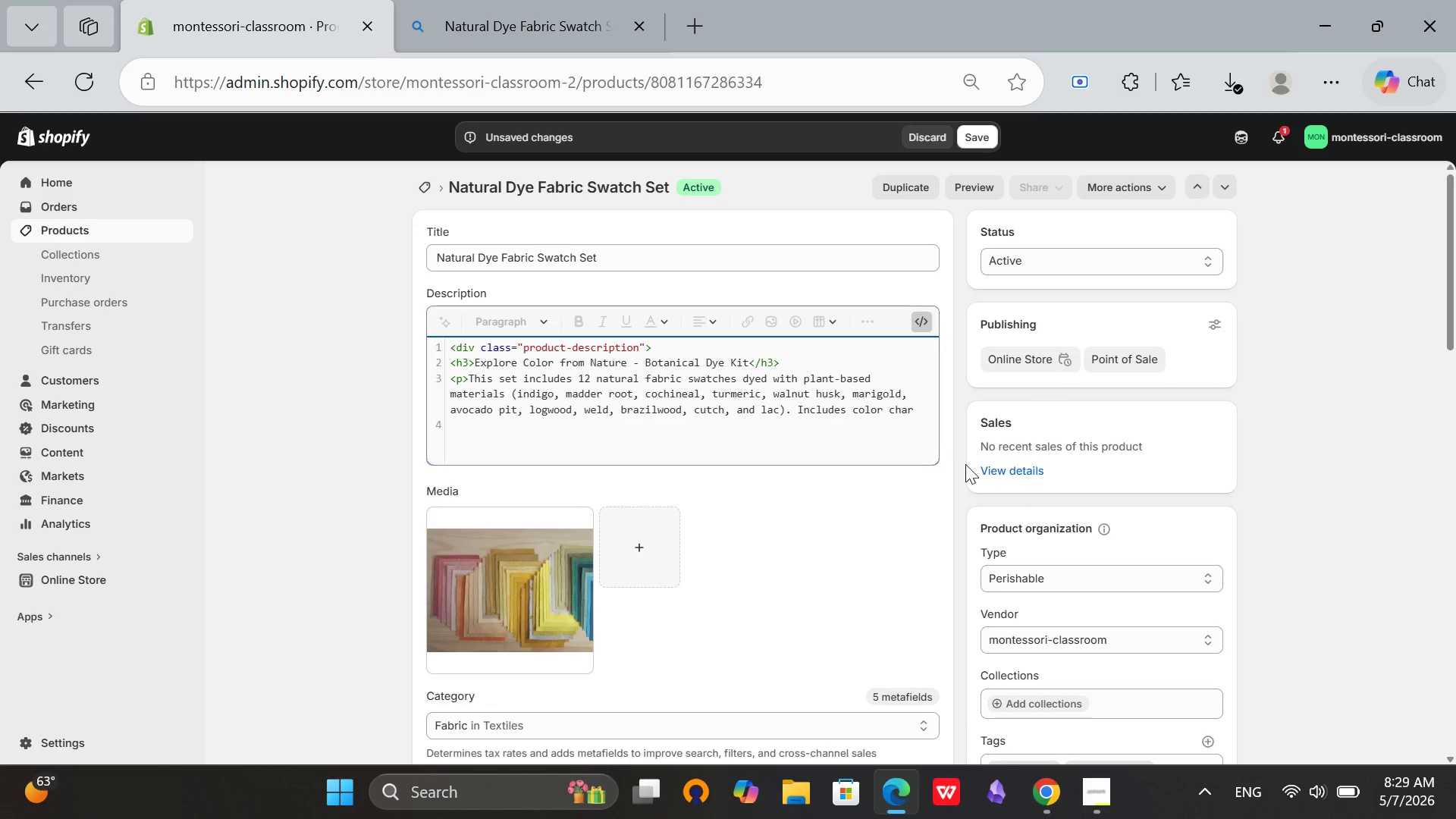 
key(T)
 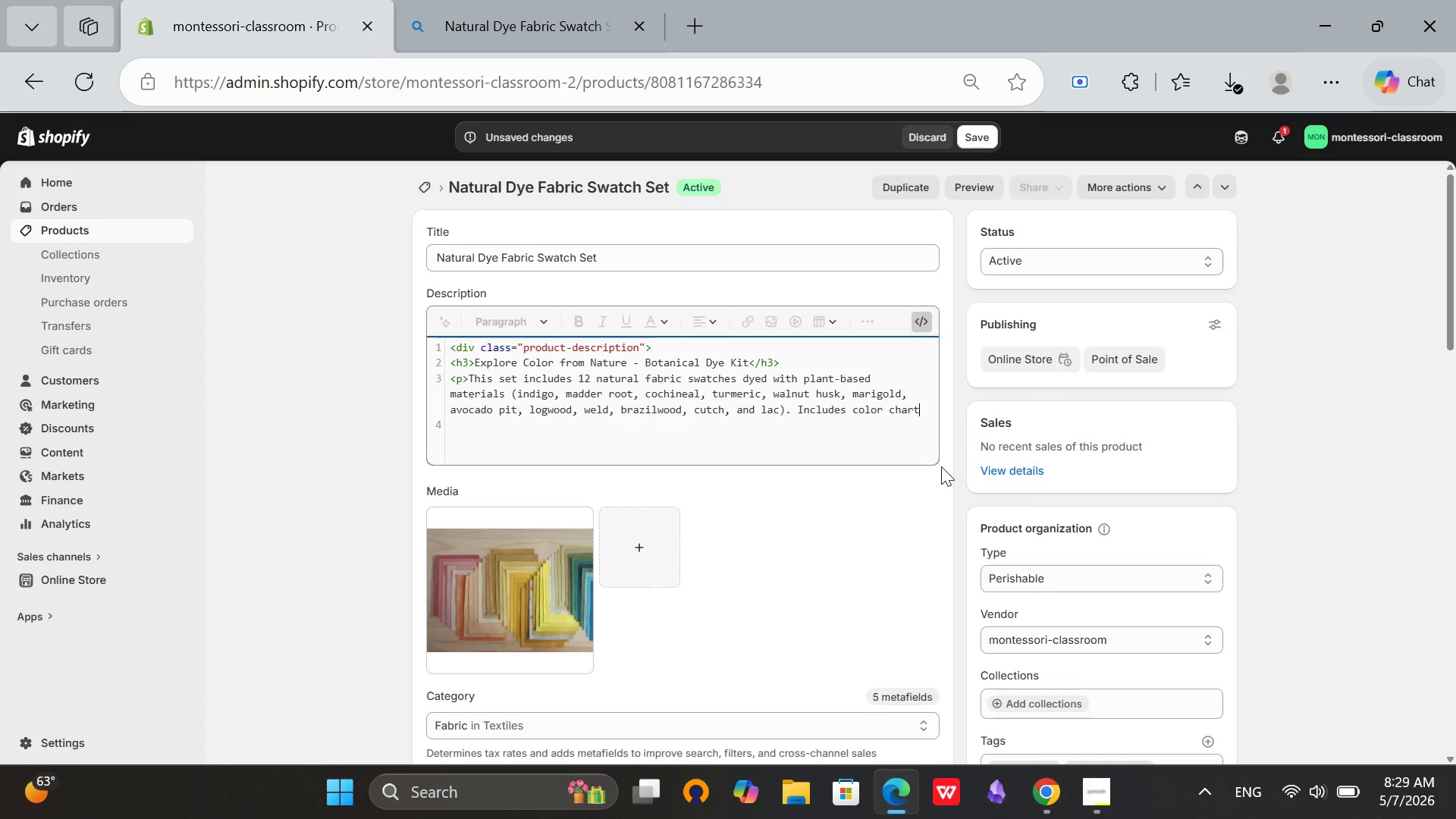 
type( and dye plant information)
 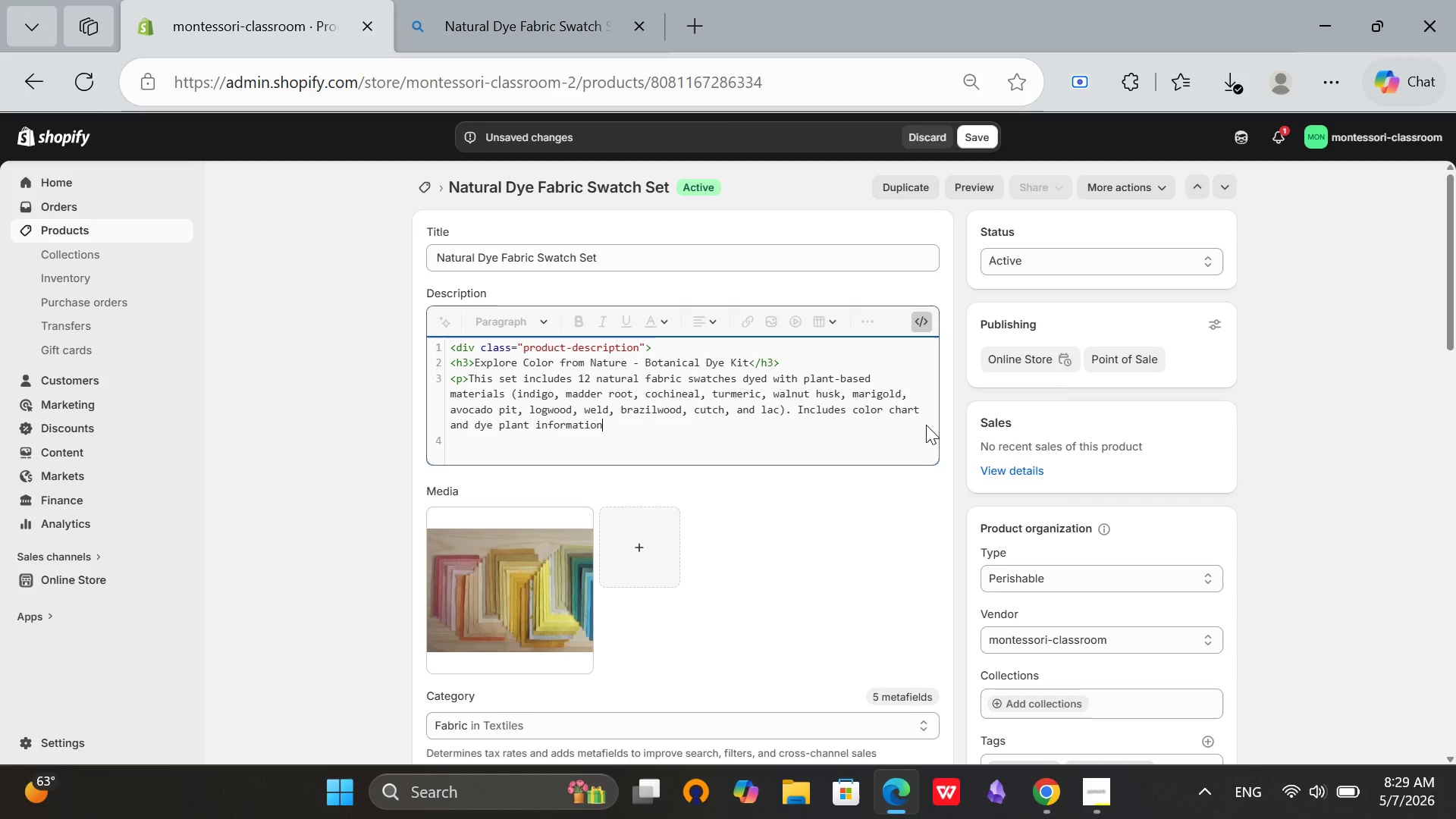 
type( cards.</p>)
 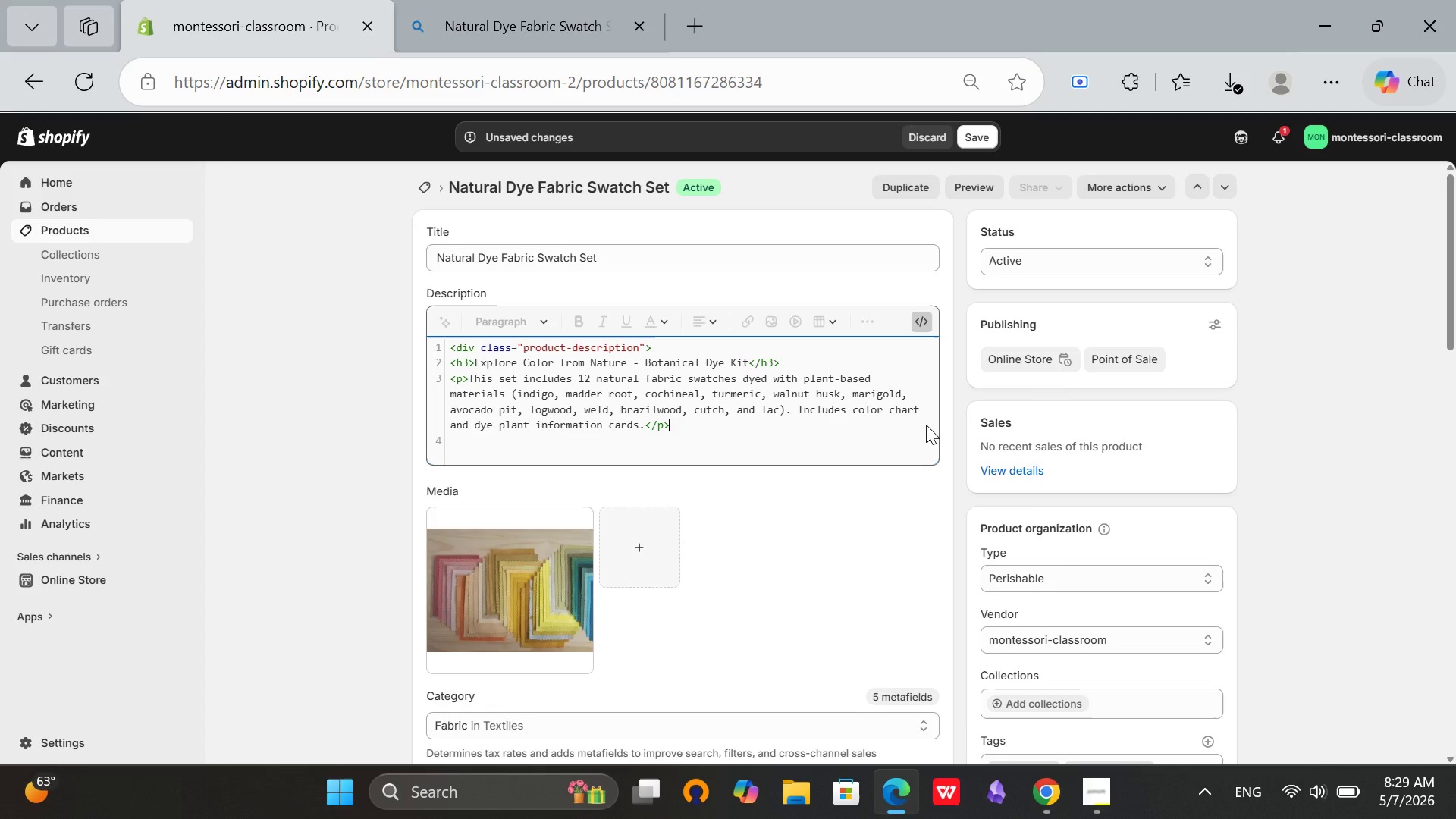 
key(Enter)
 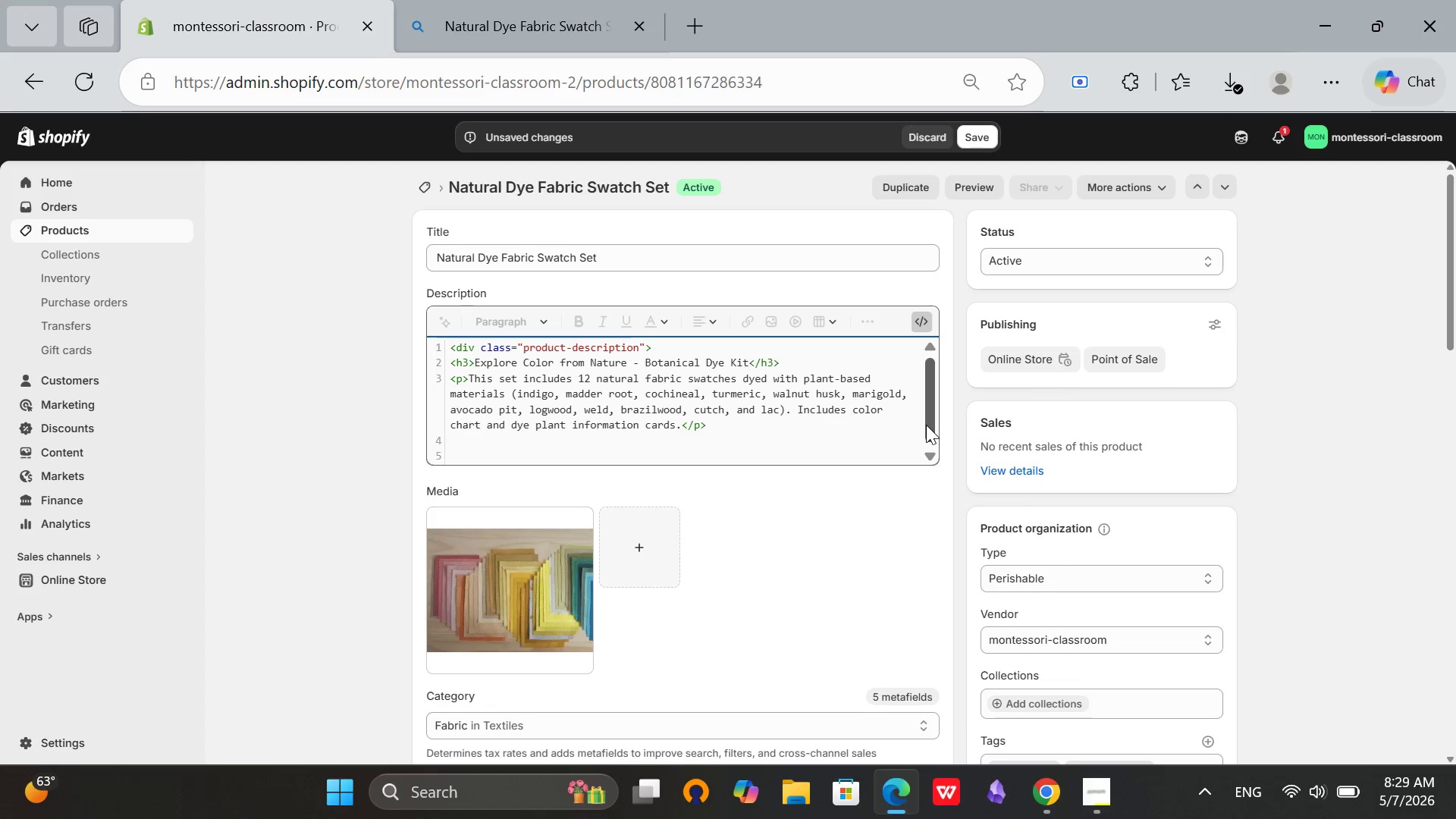 
key(Backspace)
type(<h4>Product Highlights:</h4>)
 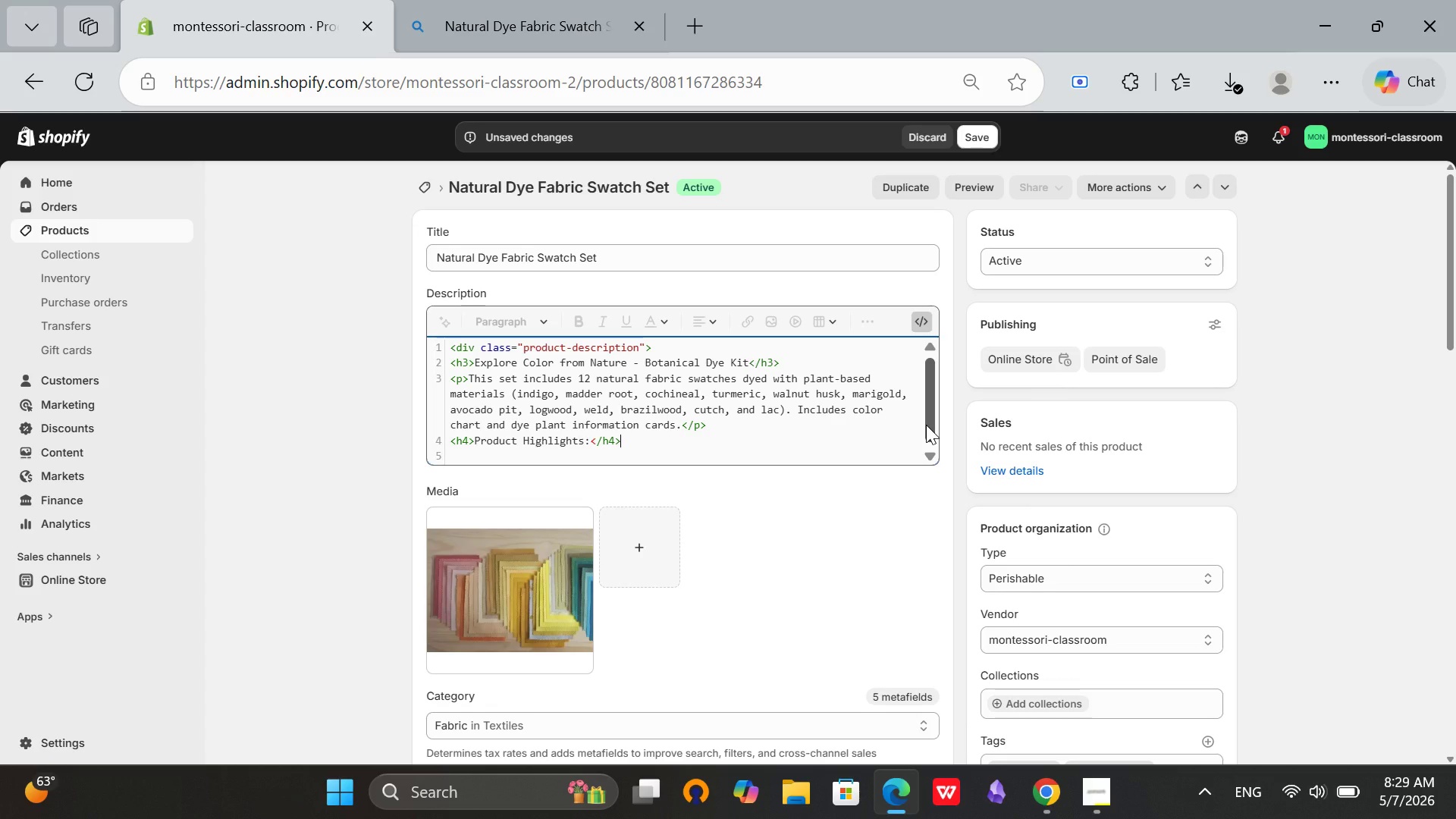 
key(Enter)
 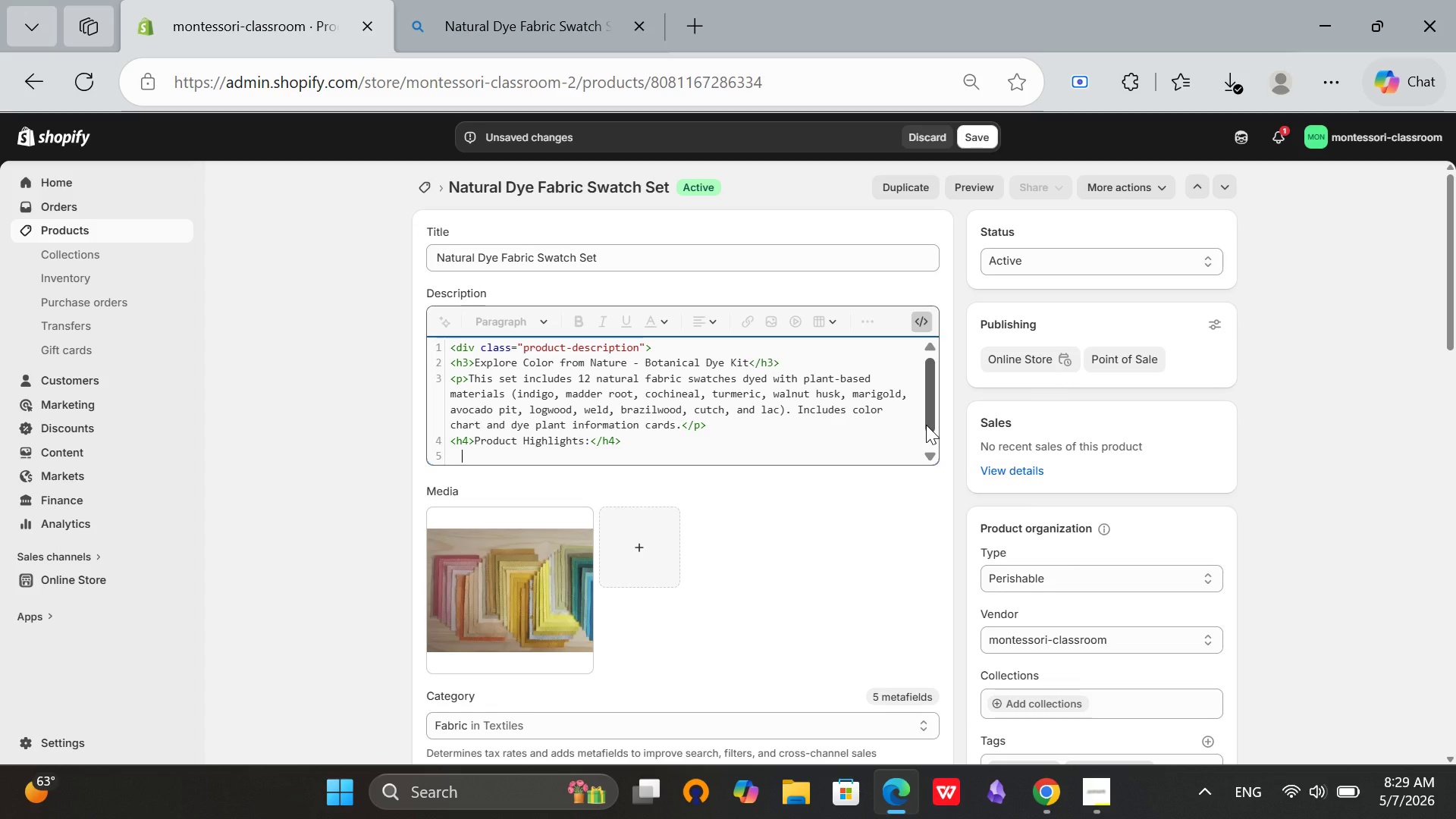 
key(Backspace)
type(<ul>)
 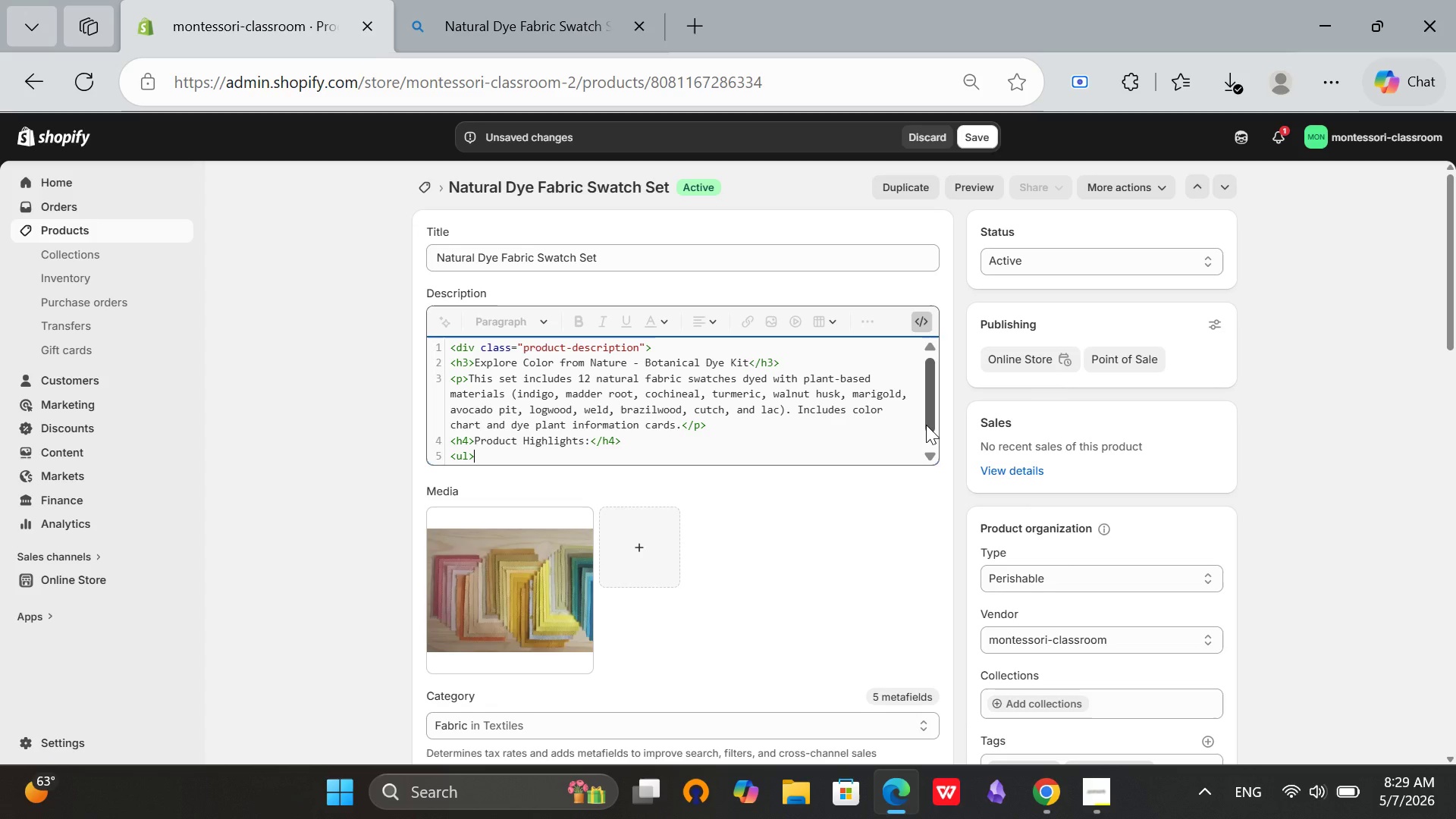 
key(Enter)
 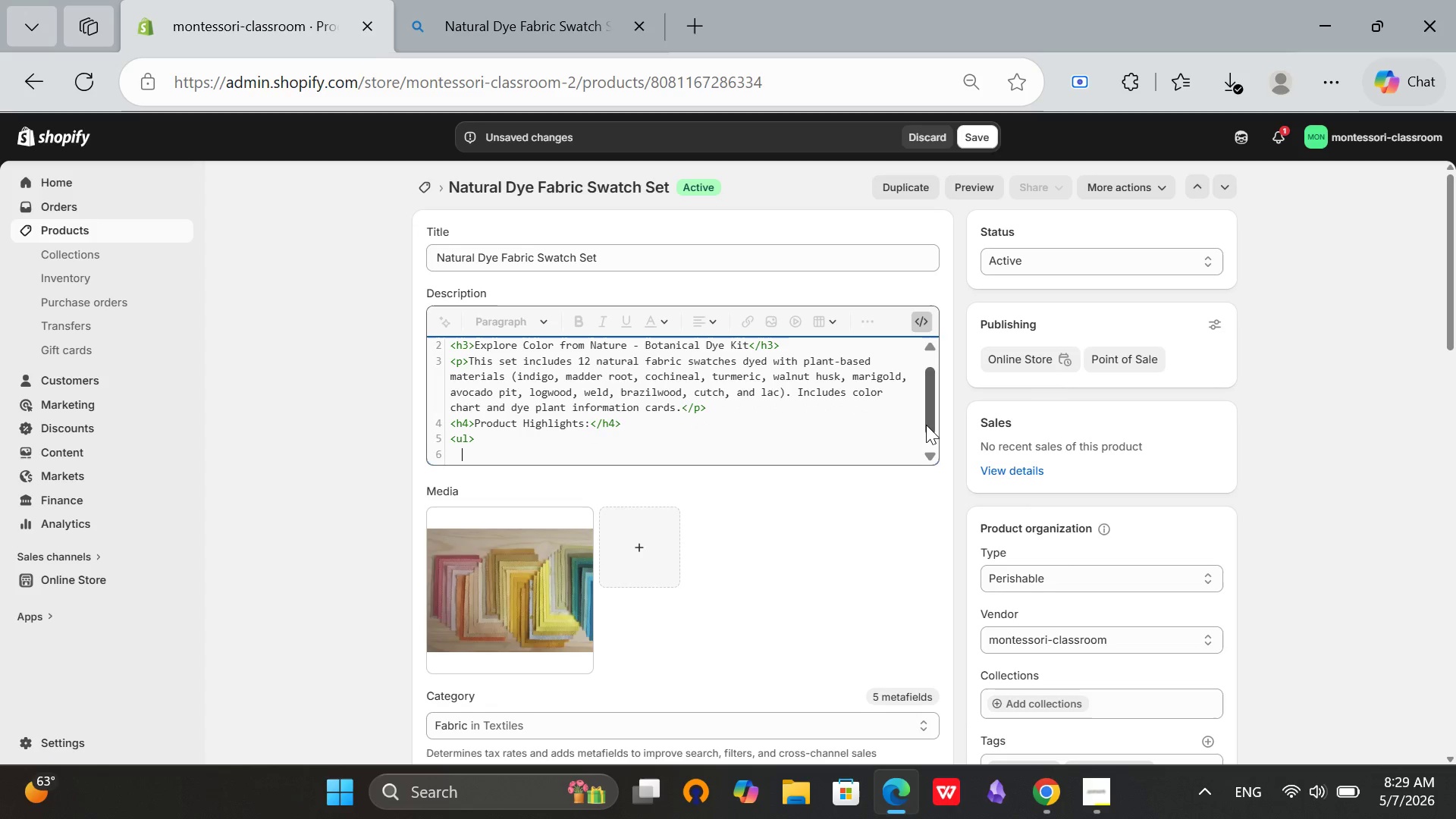 
type(<li> 12 organic cotton swatches (10cm x 10cm)
 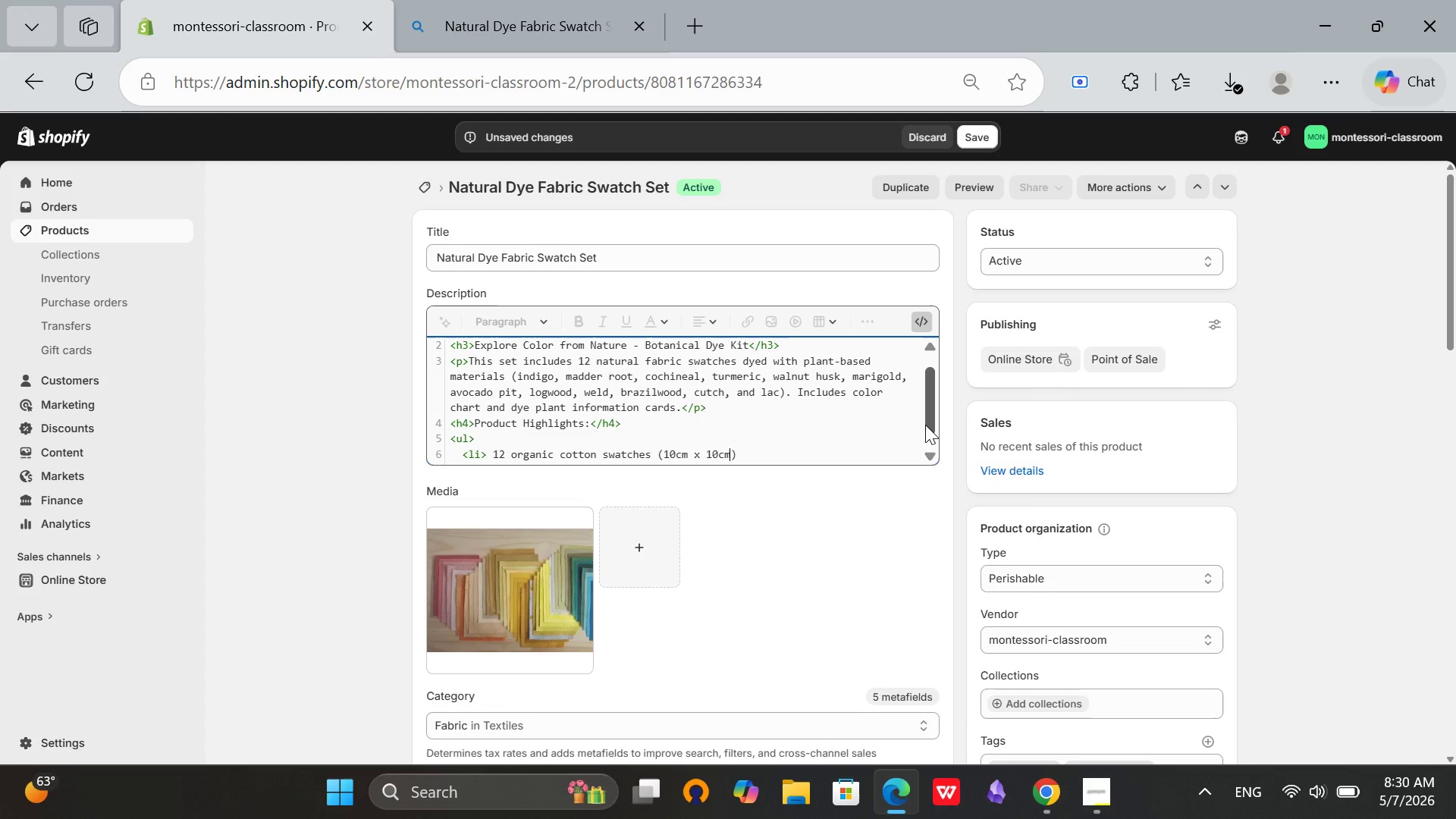 
key(ArrowRight)
 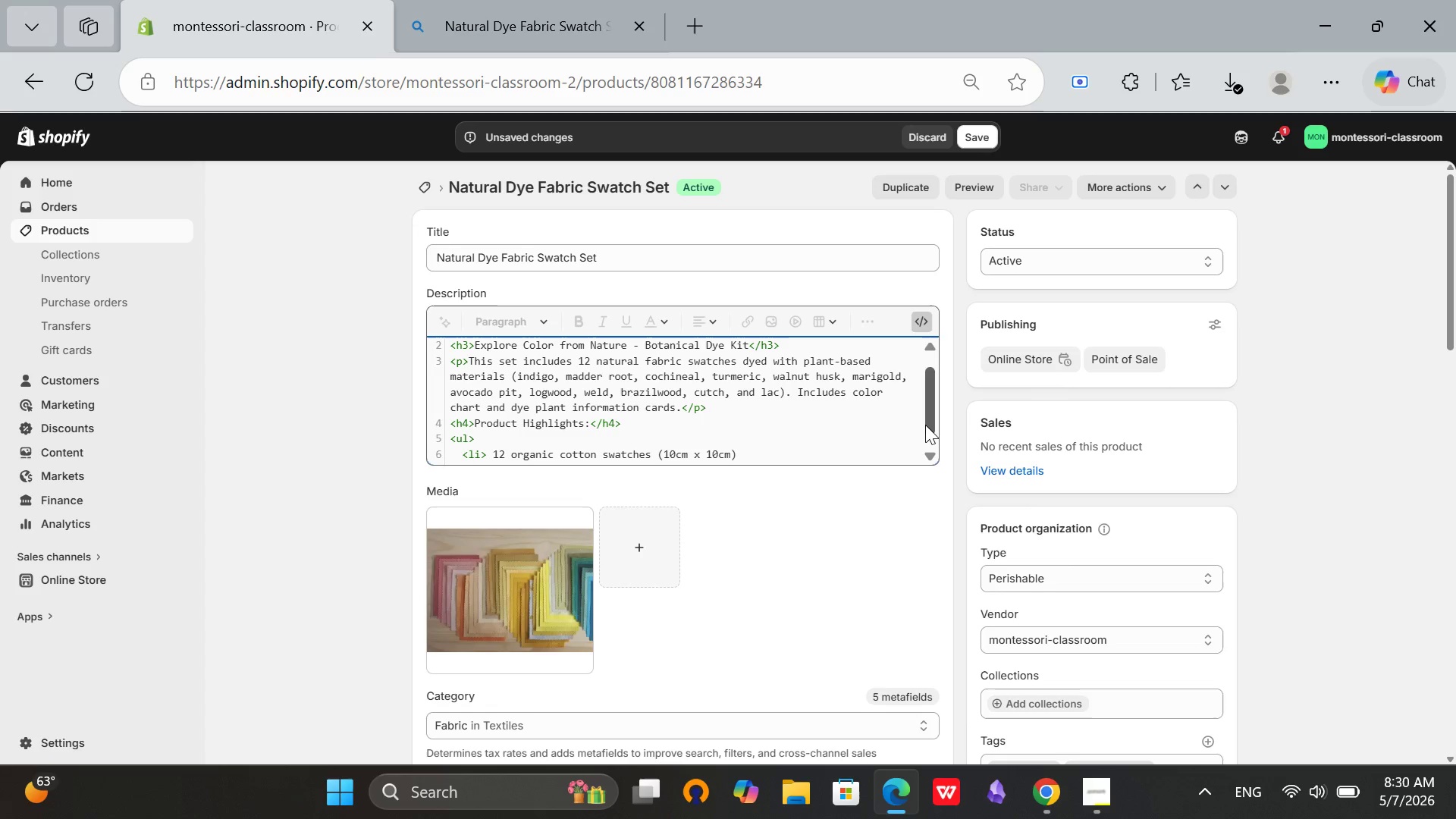 
type(</li>)
 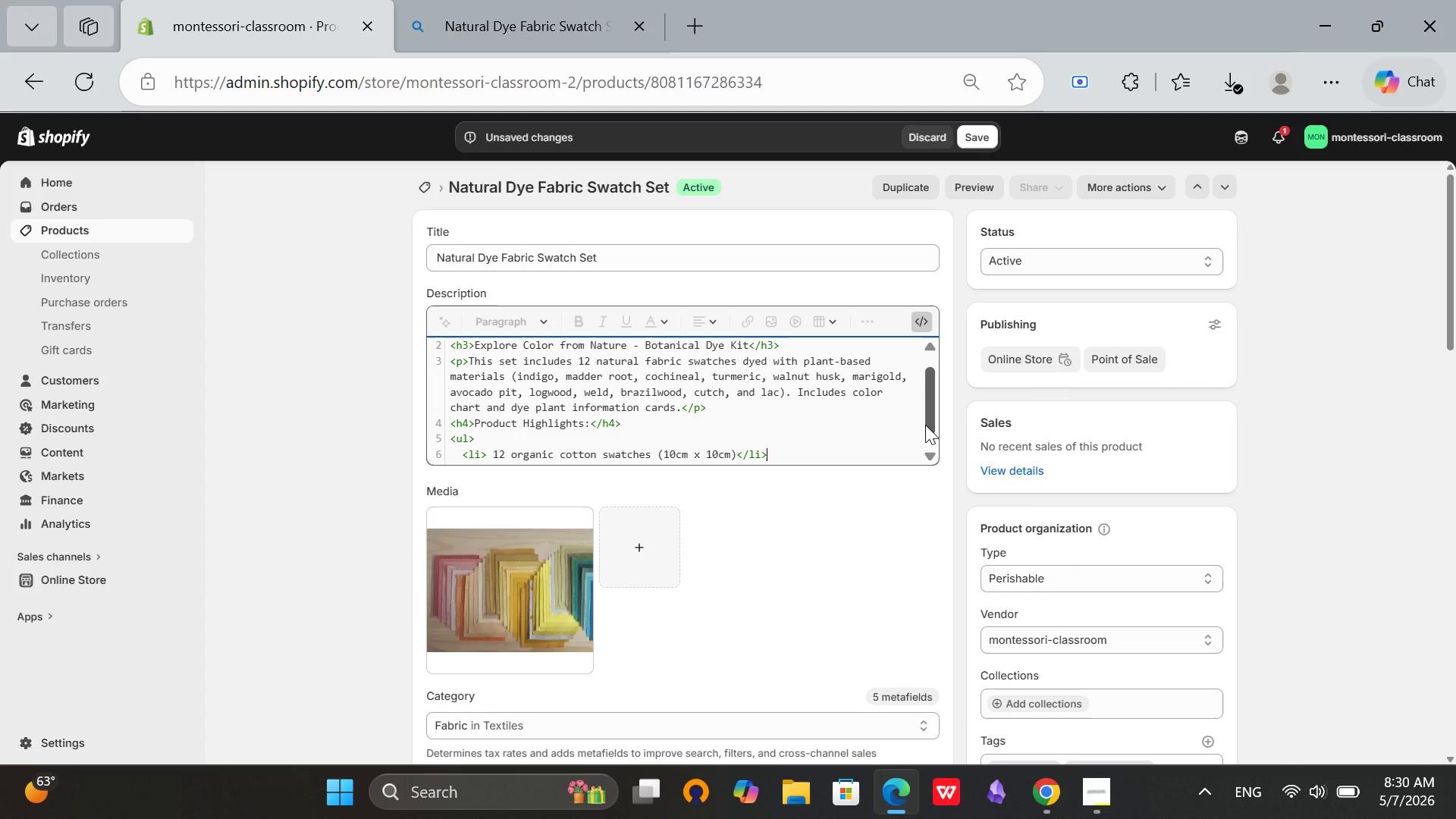 
key(Enter)
 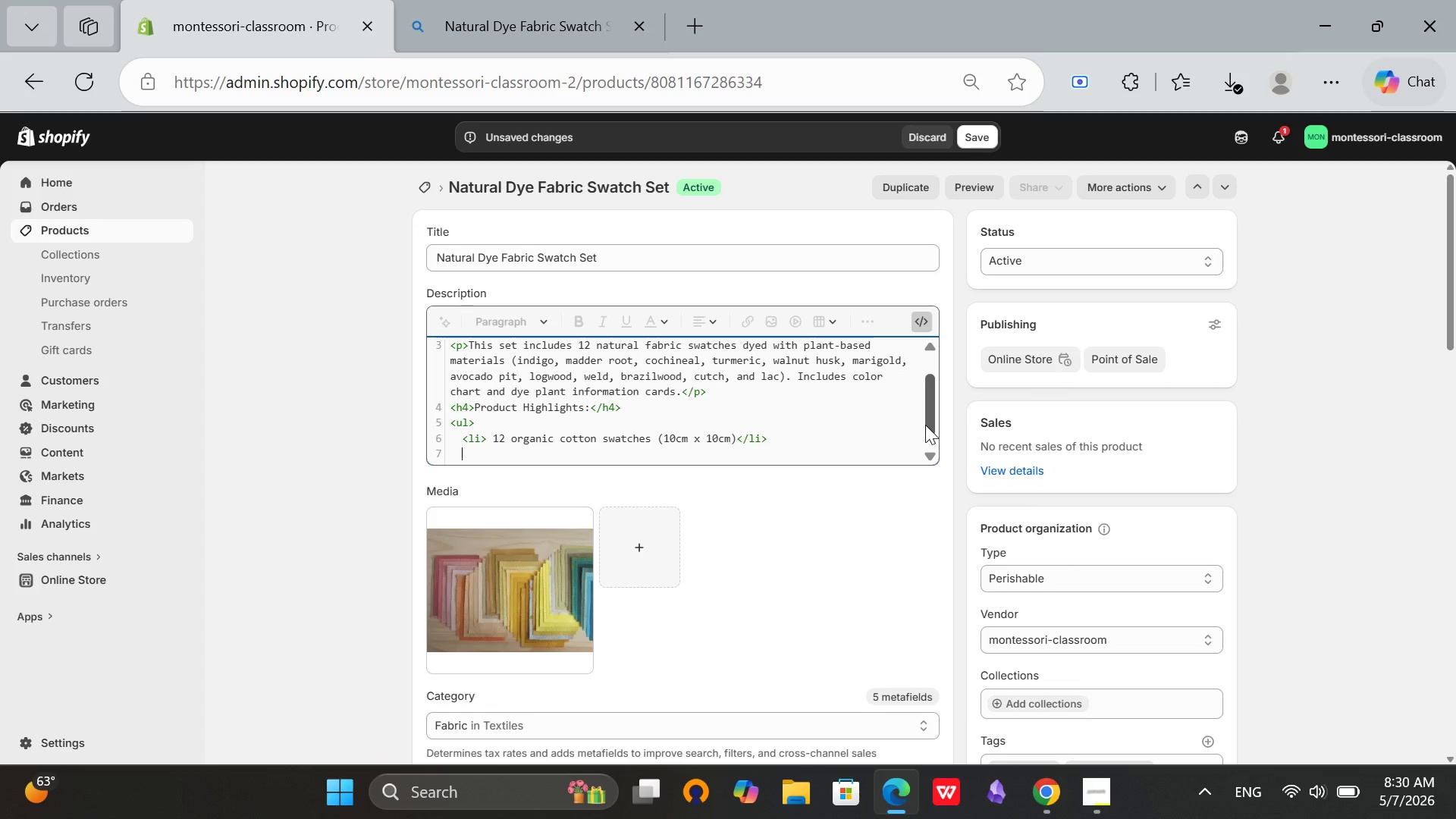 
type(<li>)
 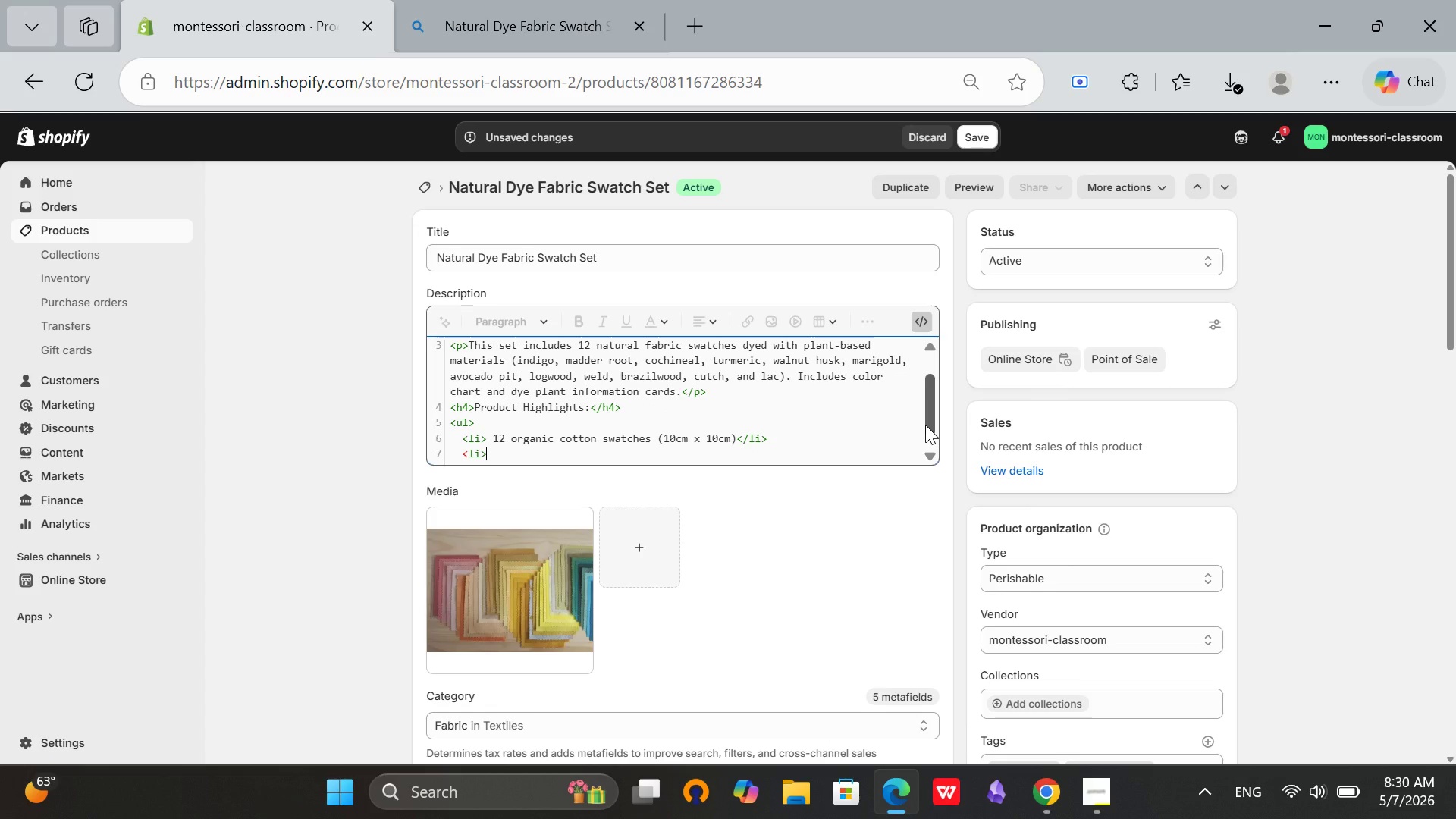 
key(Space)
 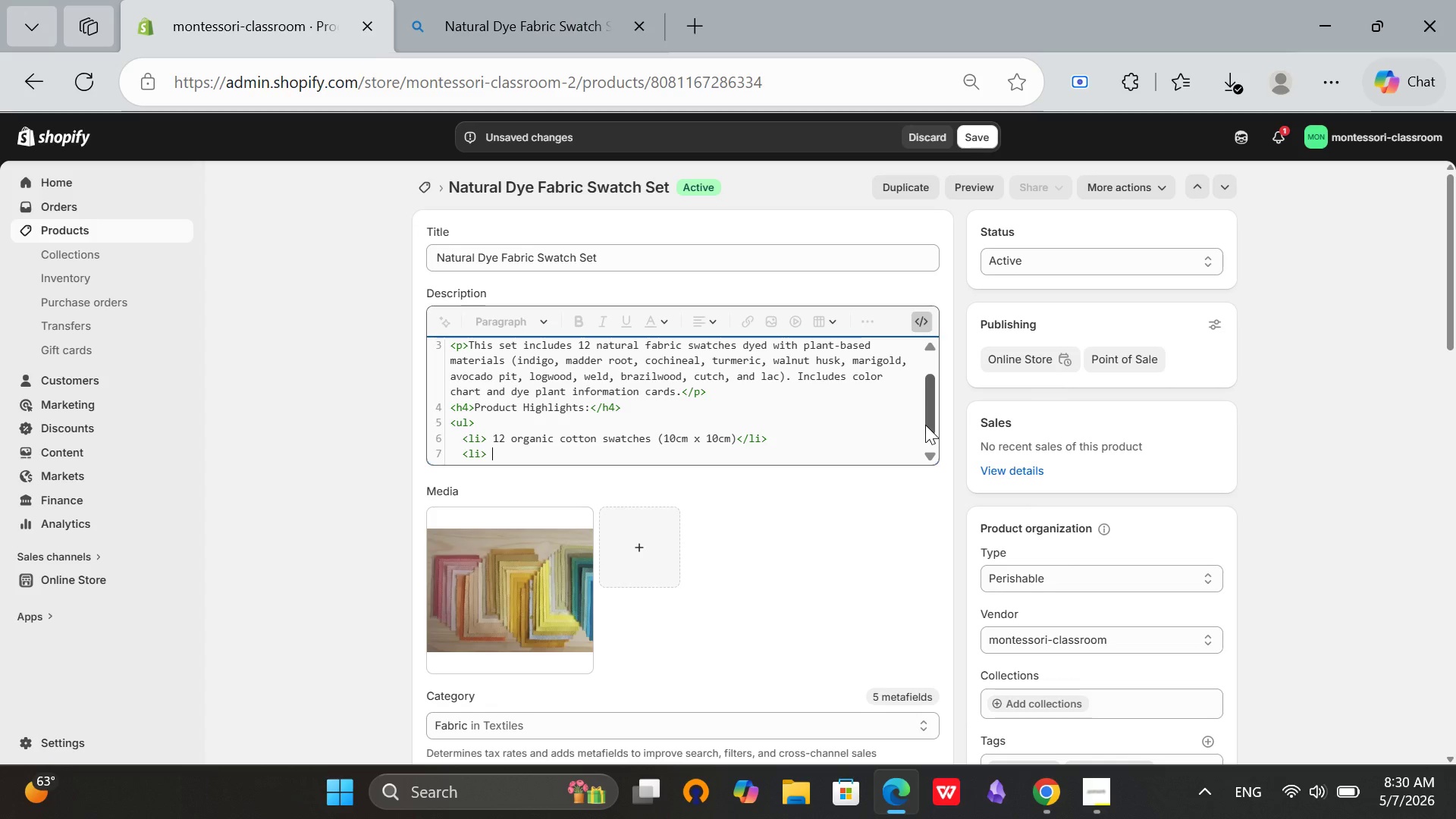 
wait(12.33)
 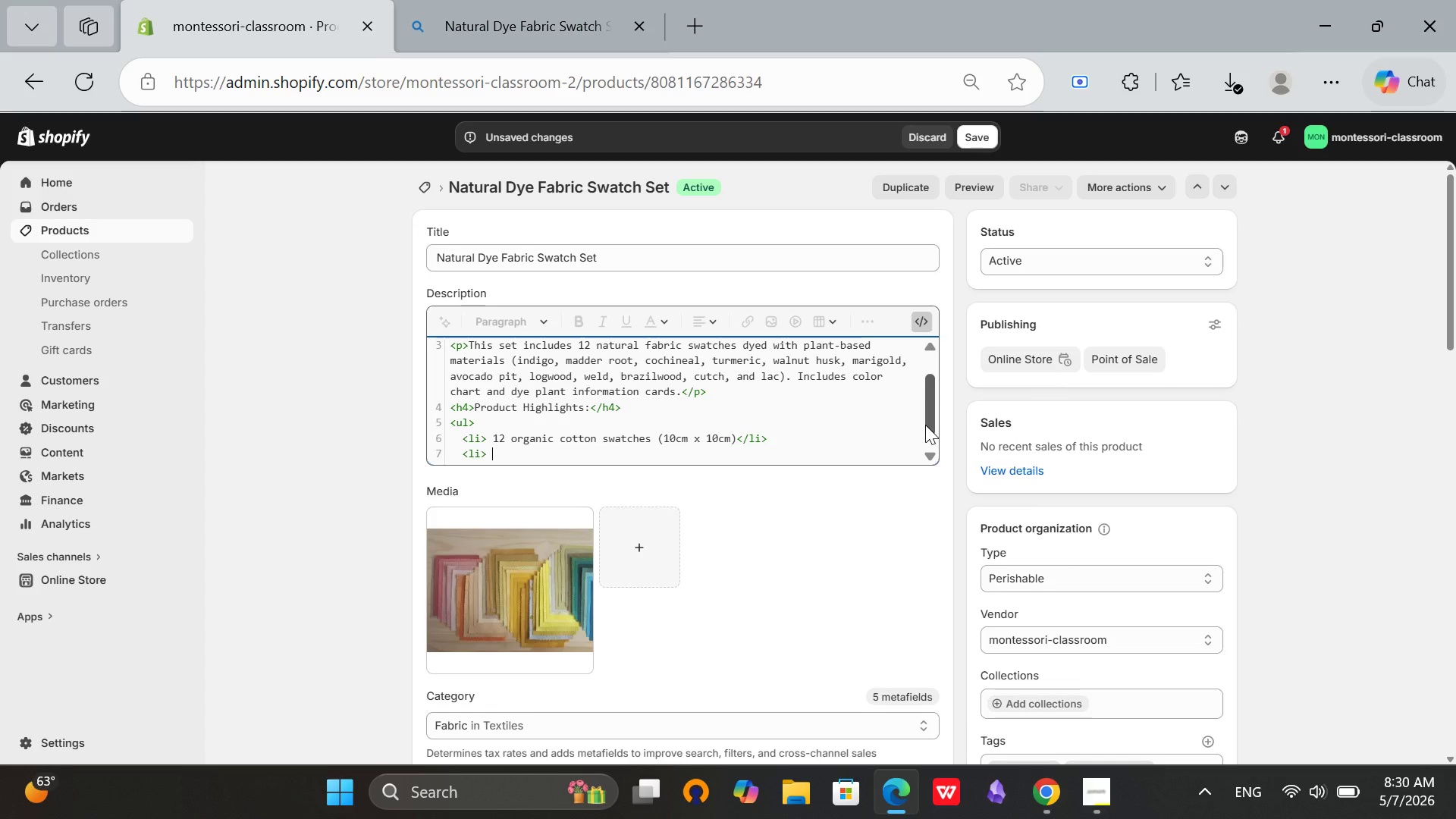 
type(12c)
key(Backspace)
type( natural dyes from plants and minerals</li>)
 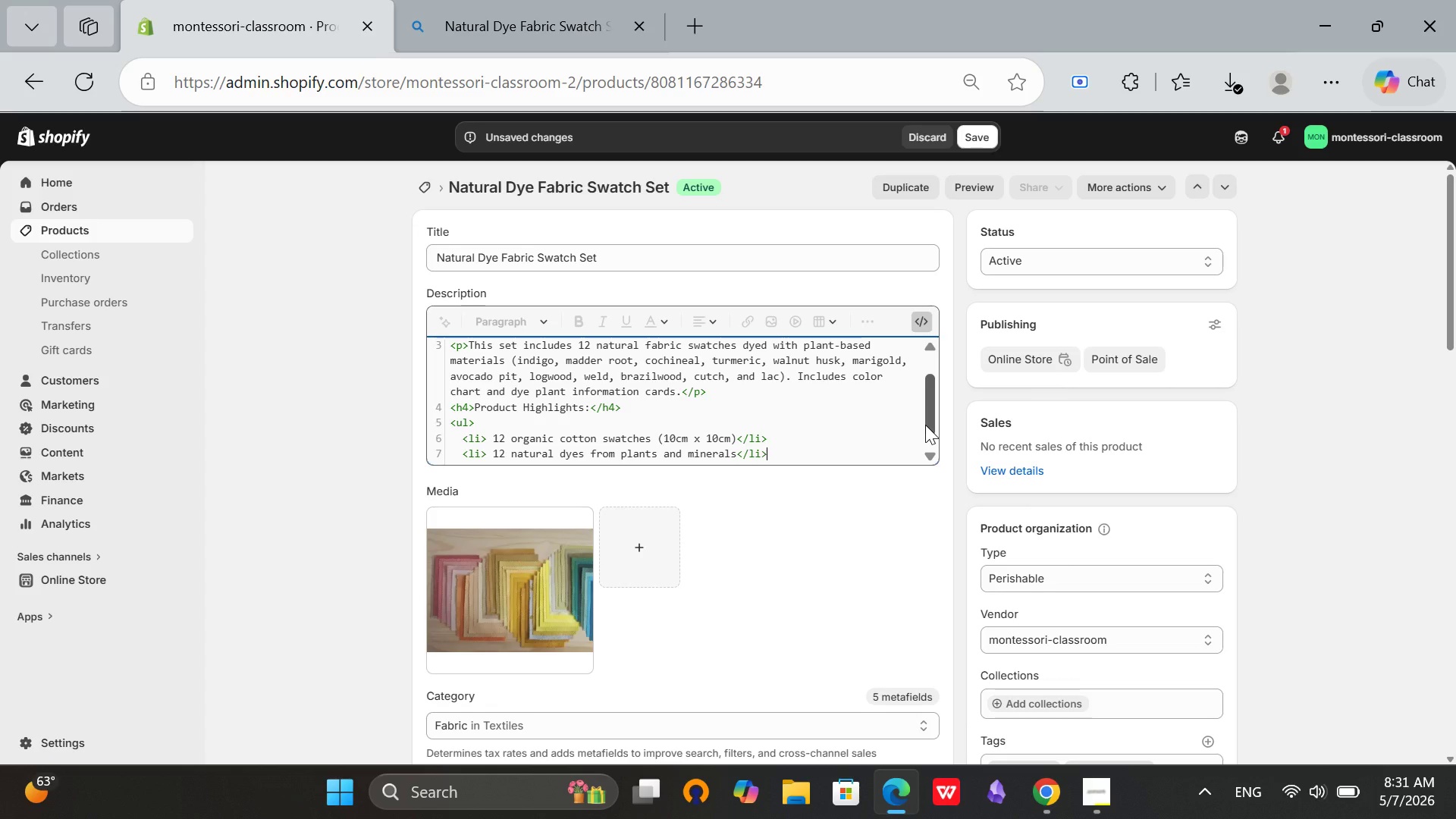 
key(Enter)
 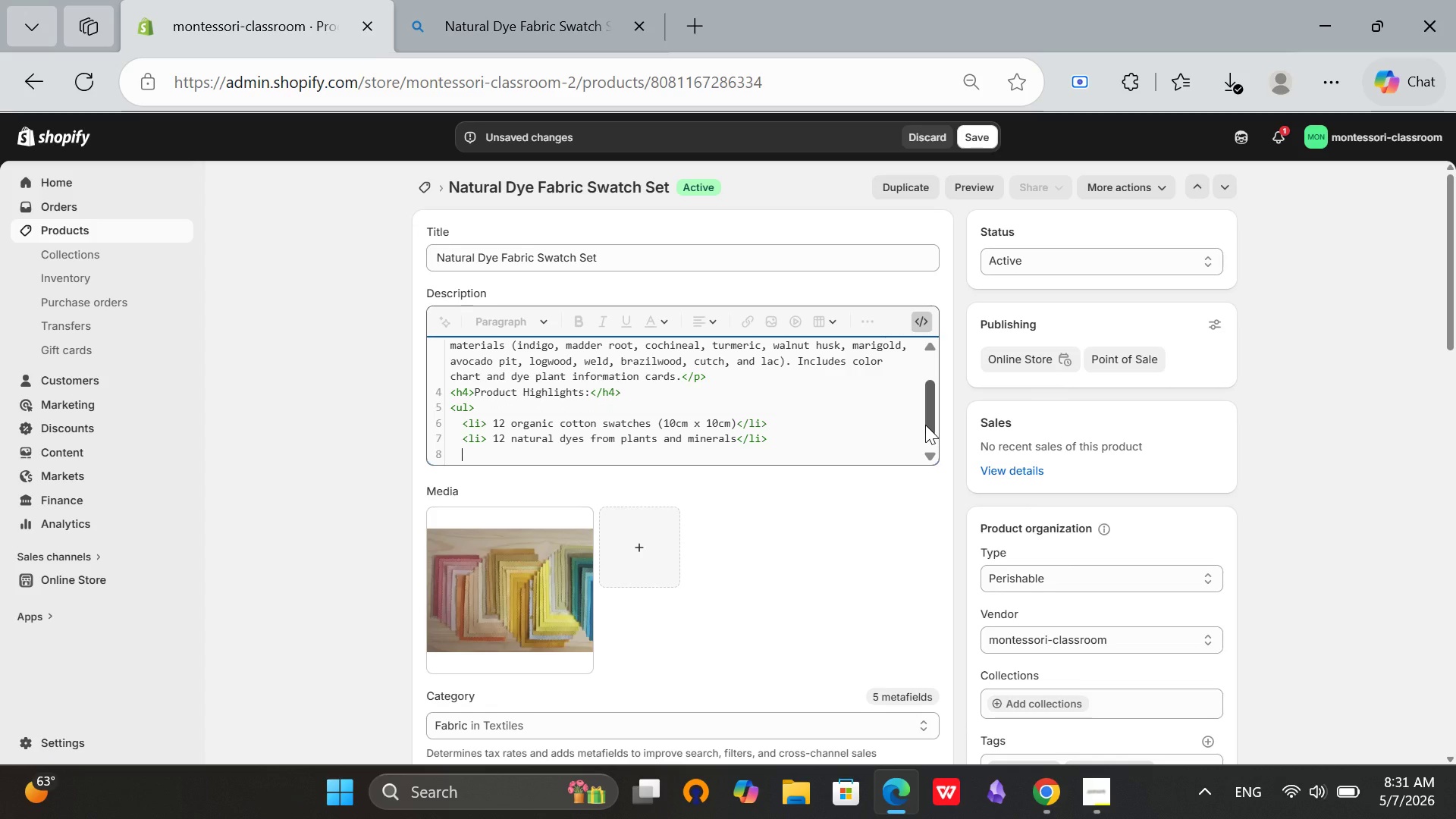 
type(<li>Educational color chart</li>)
 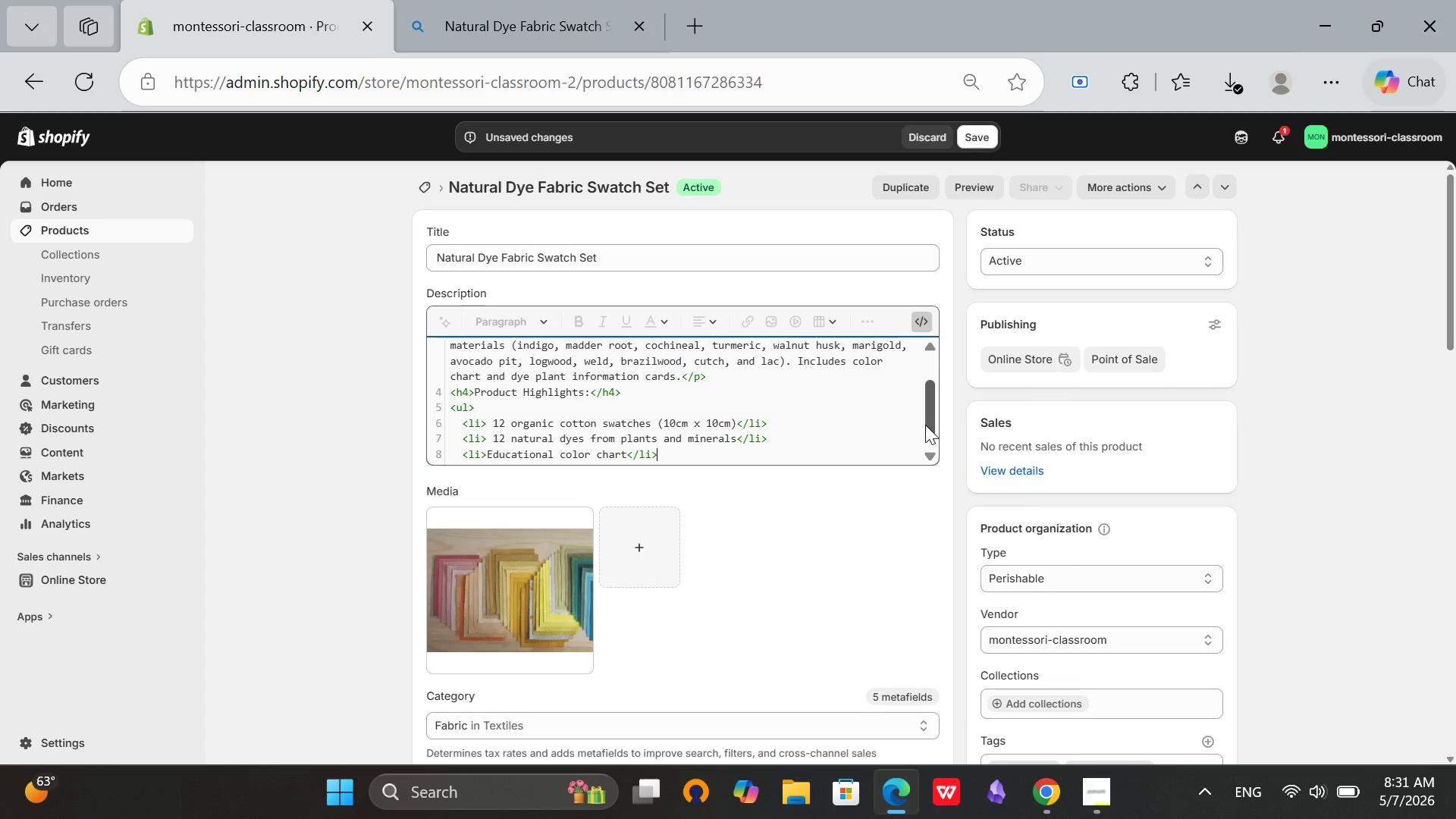 
key(Enter)
 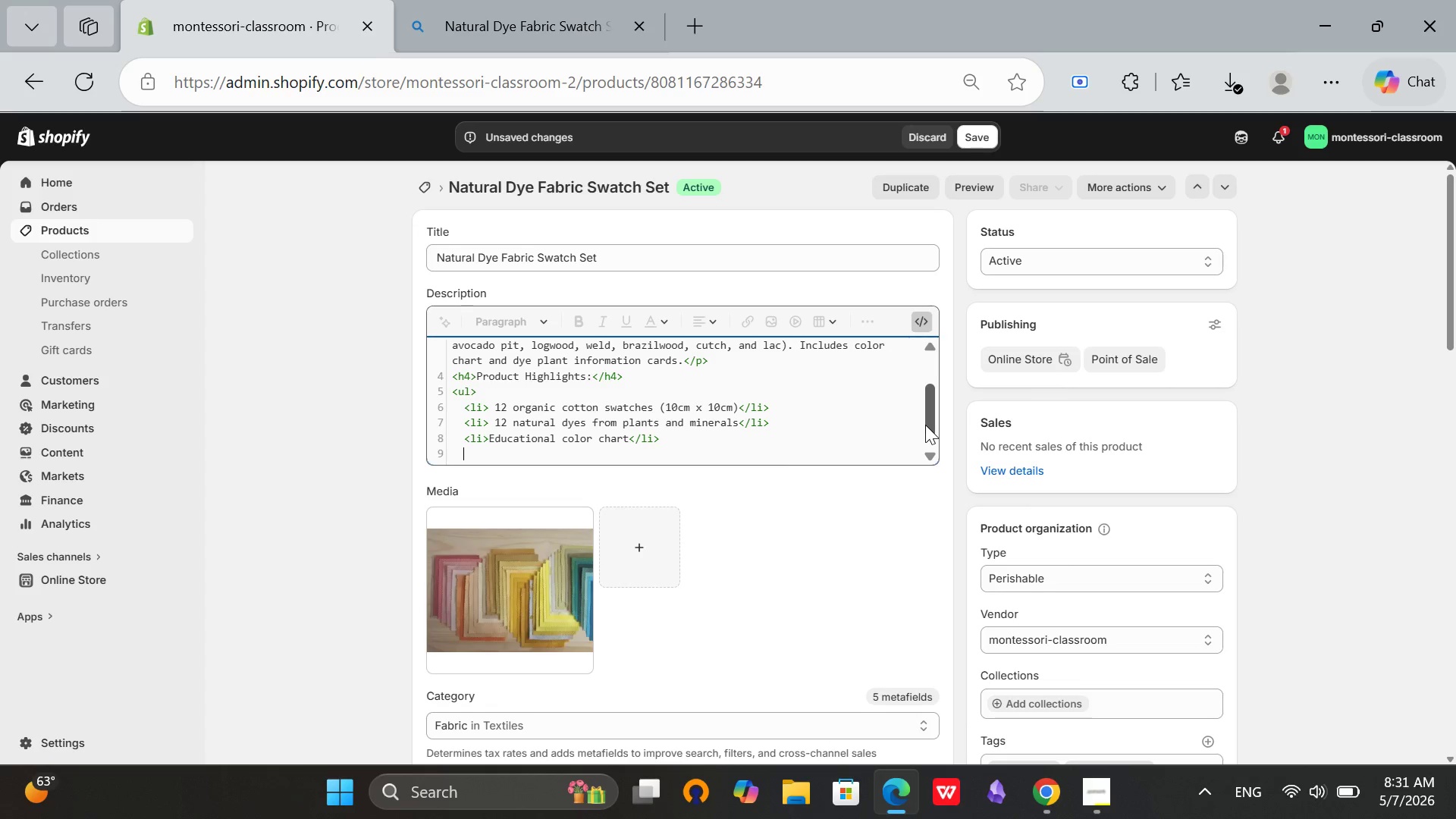 
type(<li>Information cards about each dye source</li>)
 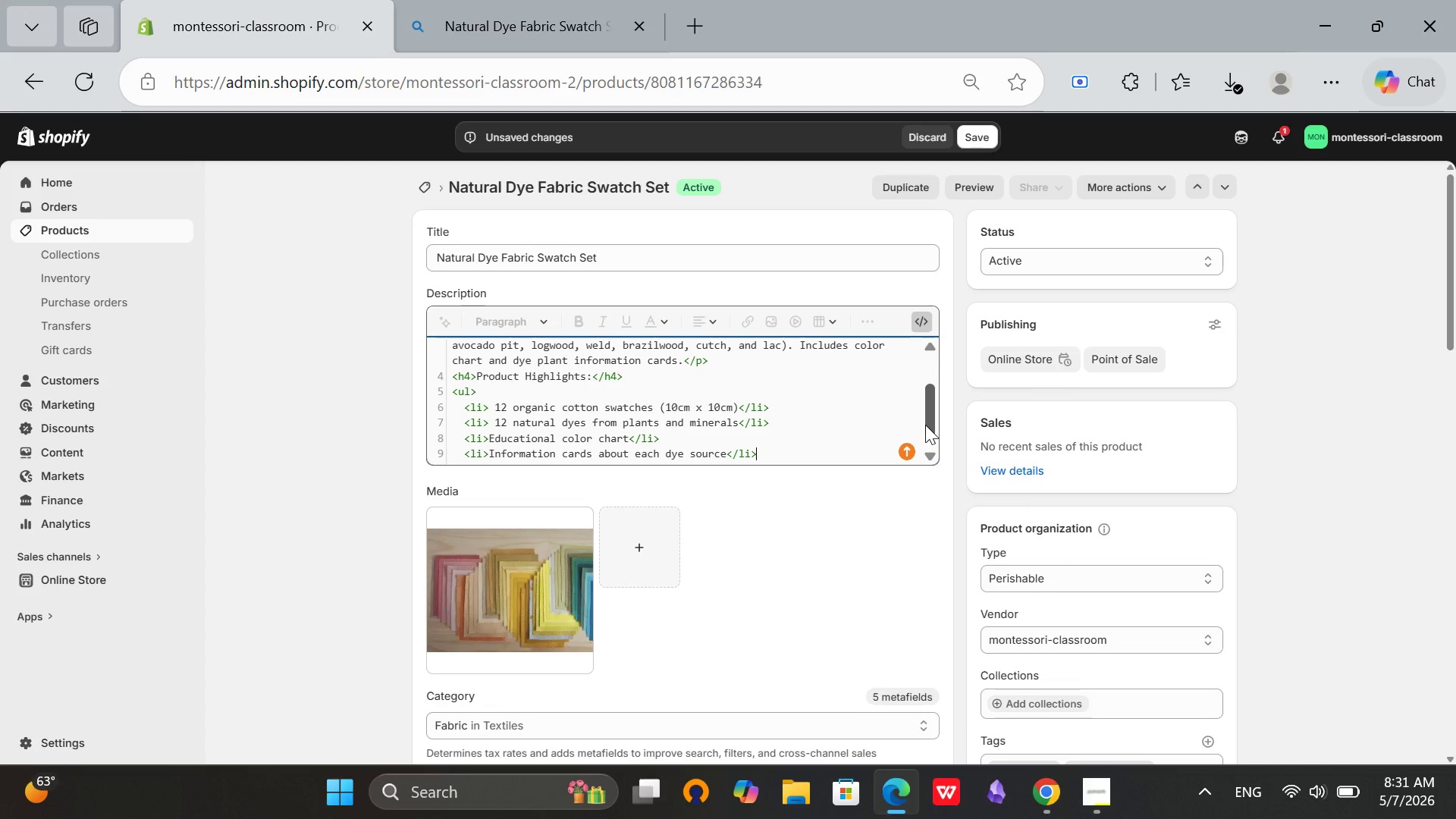 
key(Enter)
 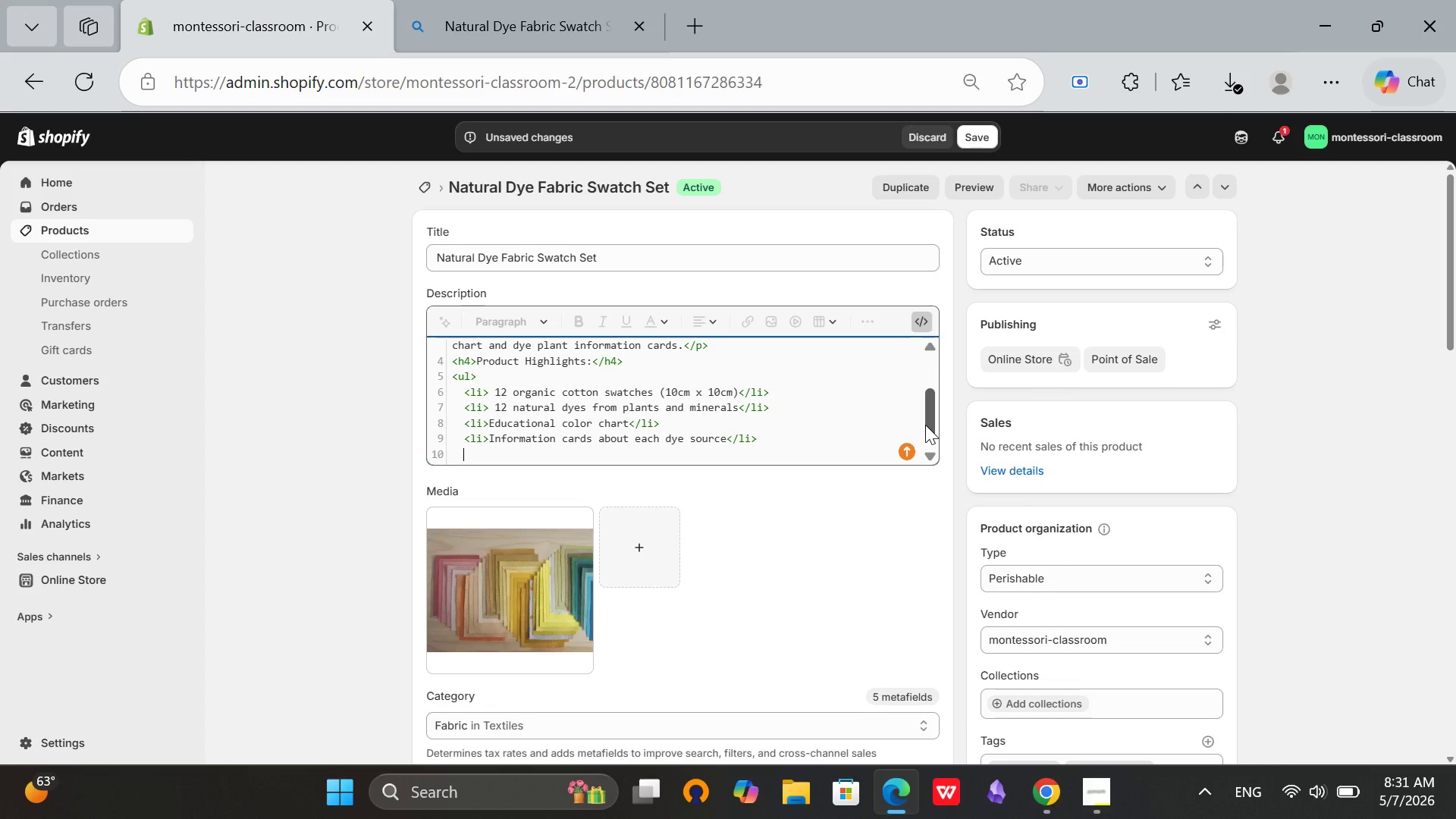 
type(<li>Muted, nature-inspired color palette</li>)
 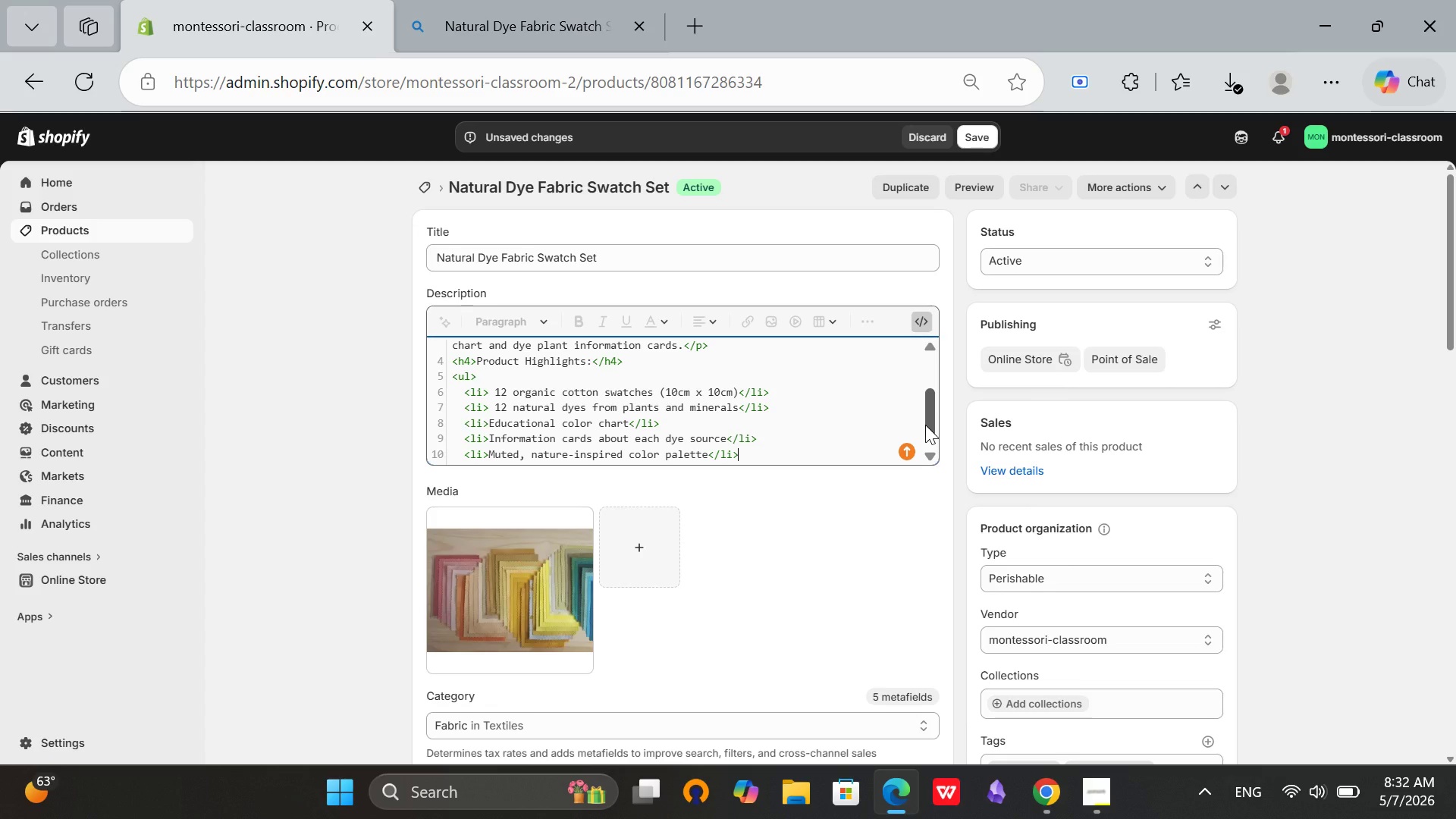 
key(Enter)
 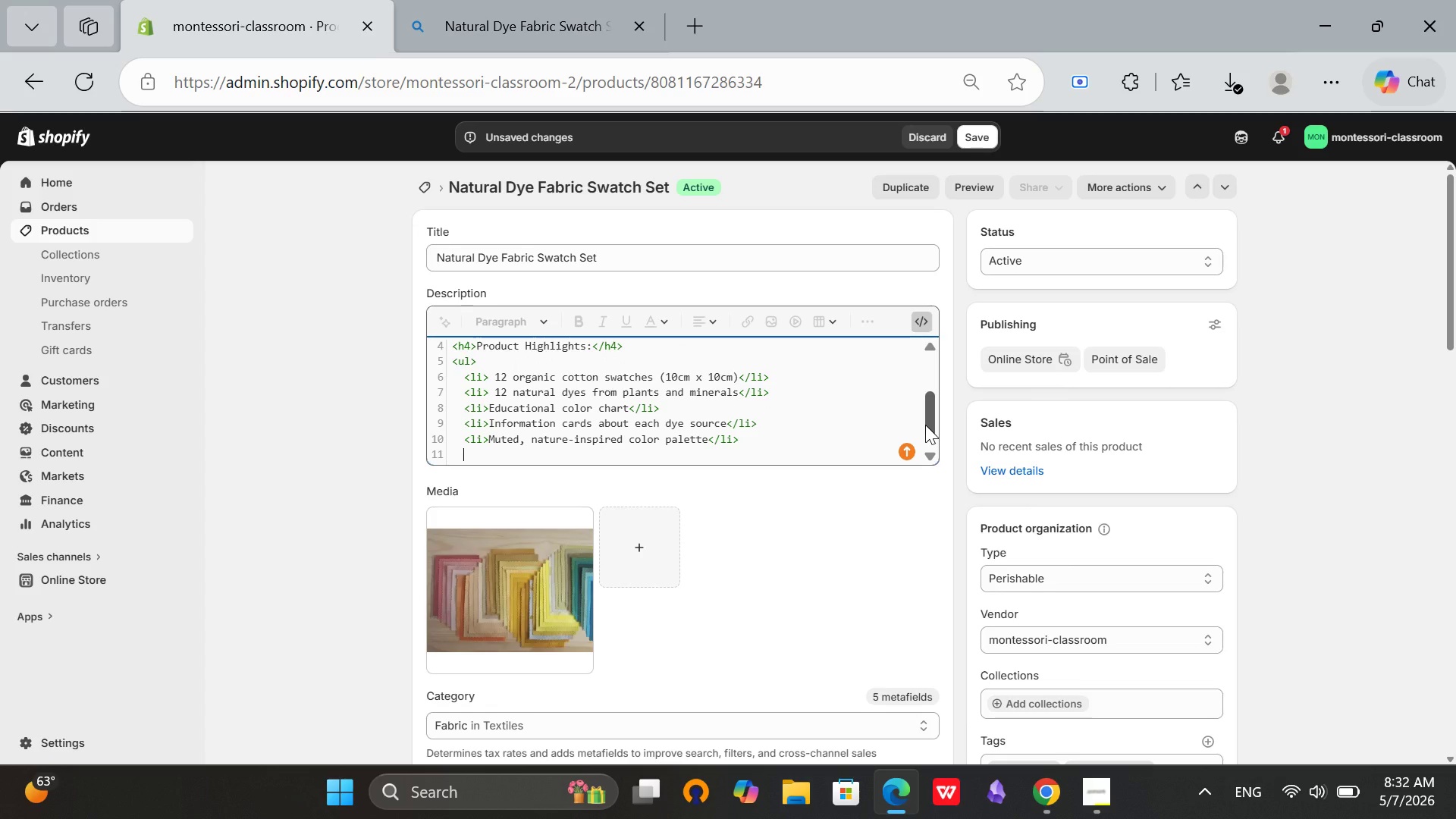 
key(Backspace)
type(</ul>)
 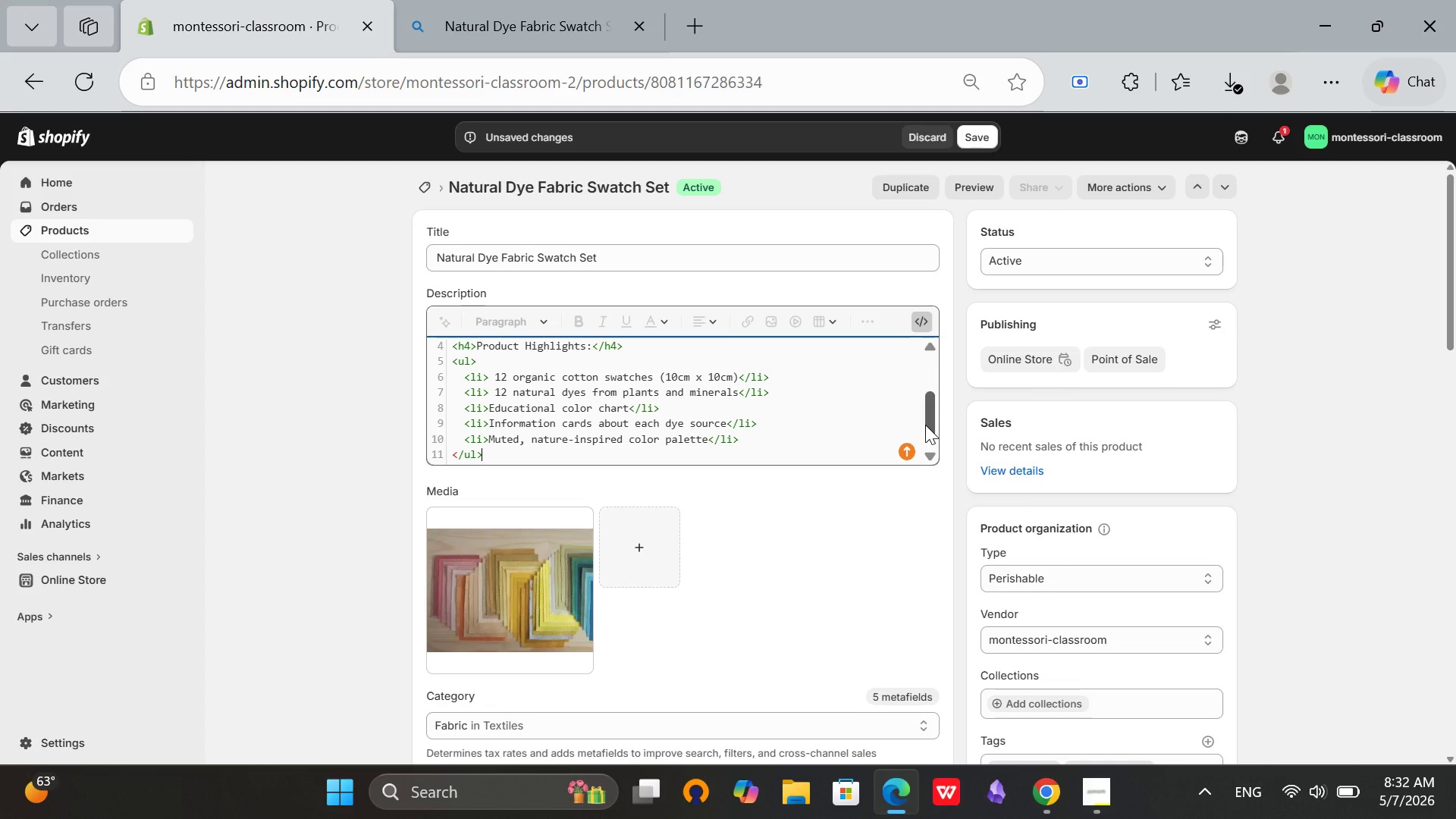 
key(Enter)
 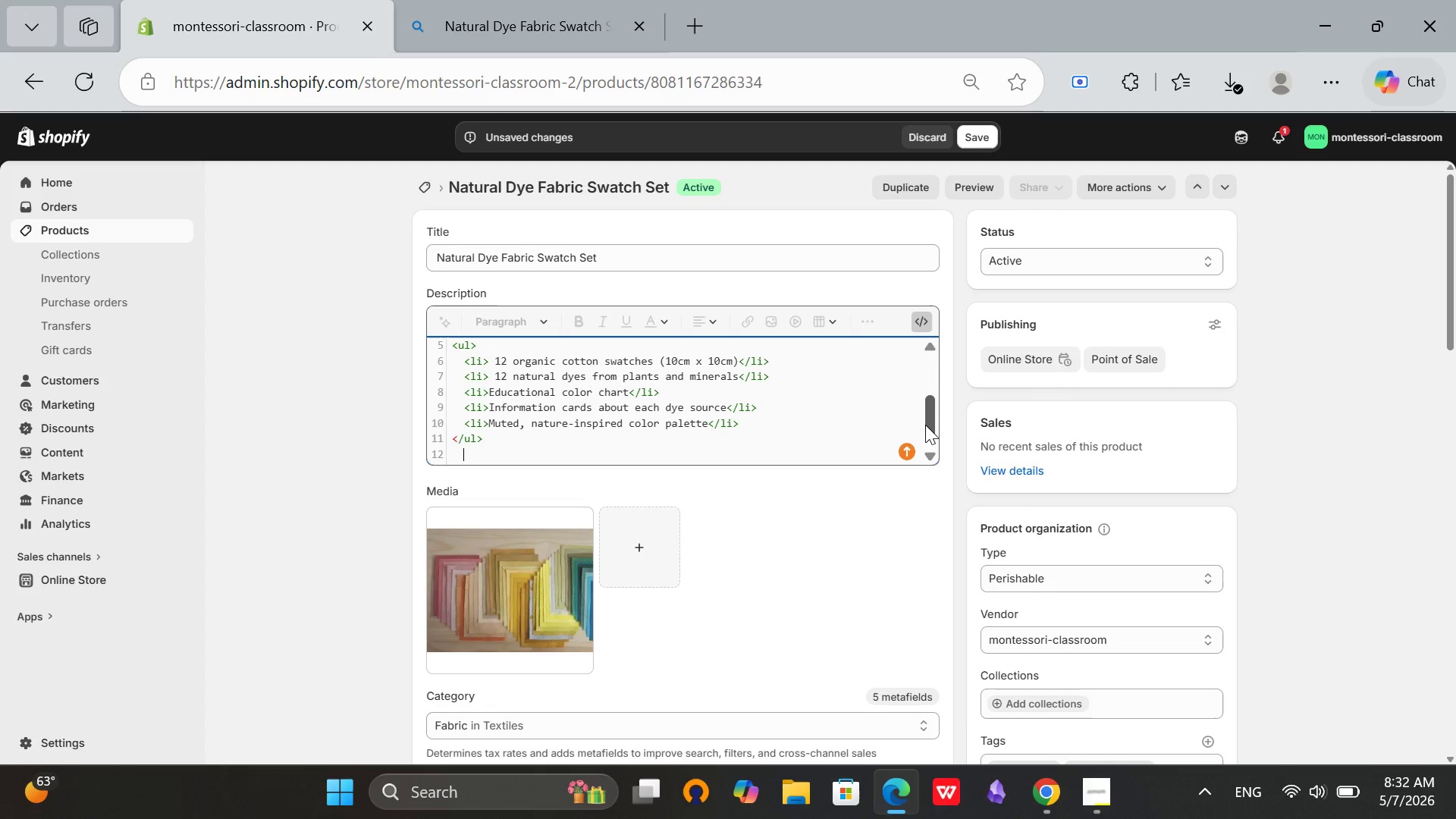 
key(Backspace)
 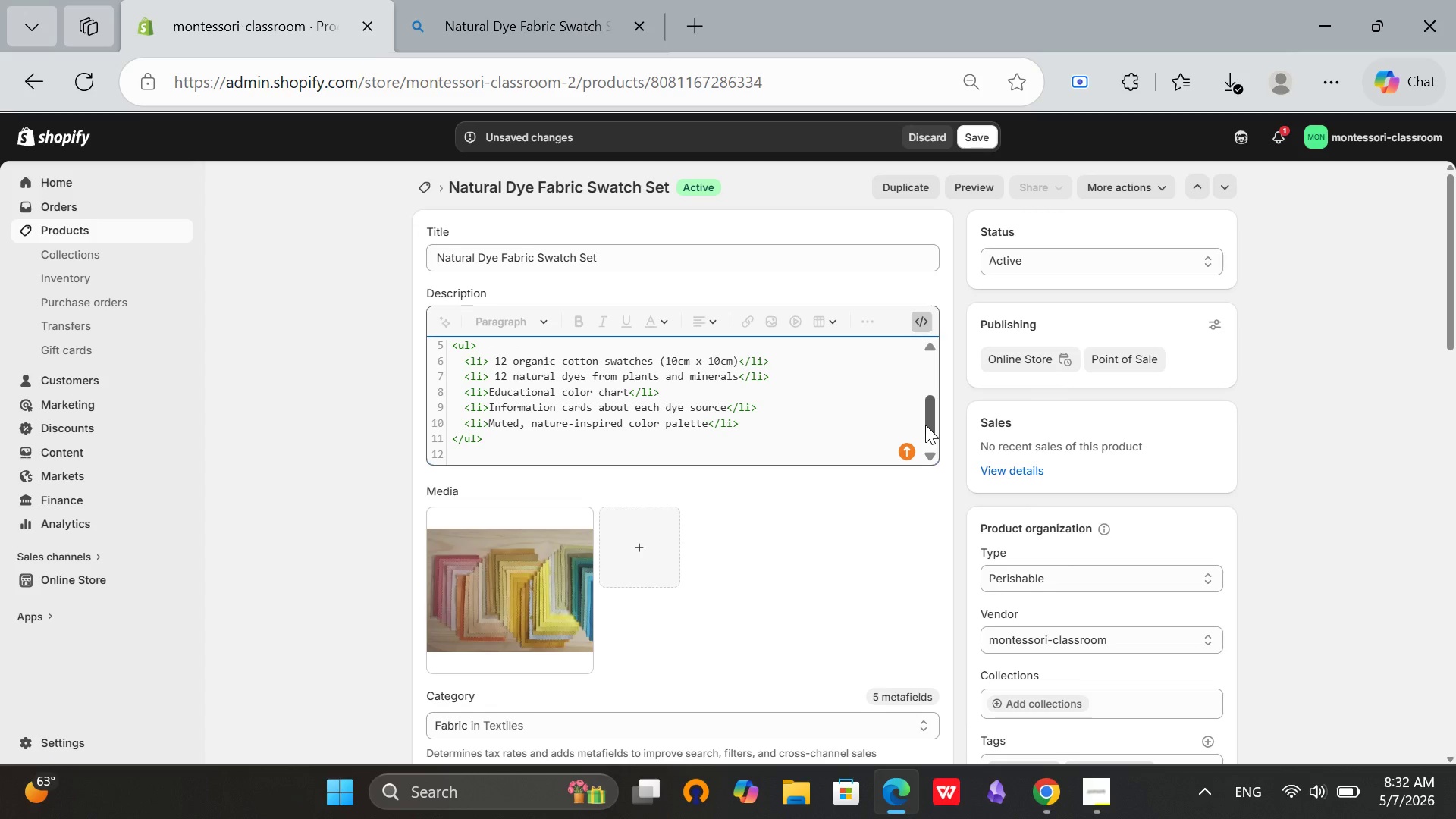 
type(<h4>SPe)
key(Backspace)
key(Backspace)
type(pecifications:</h4>)
 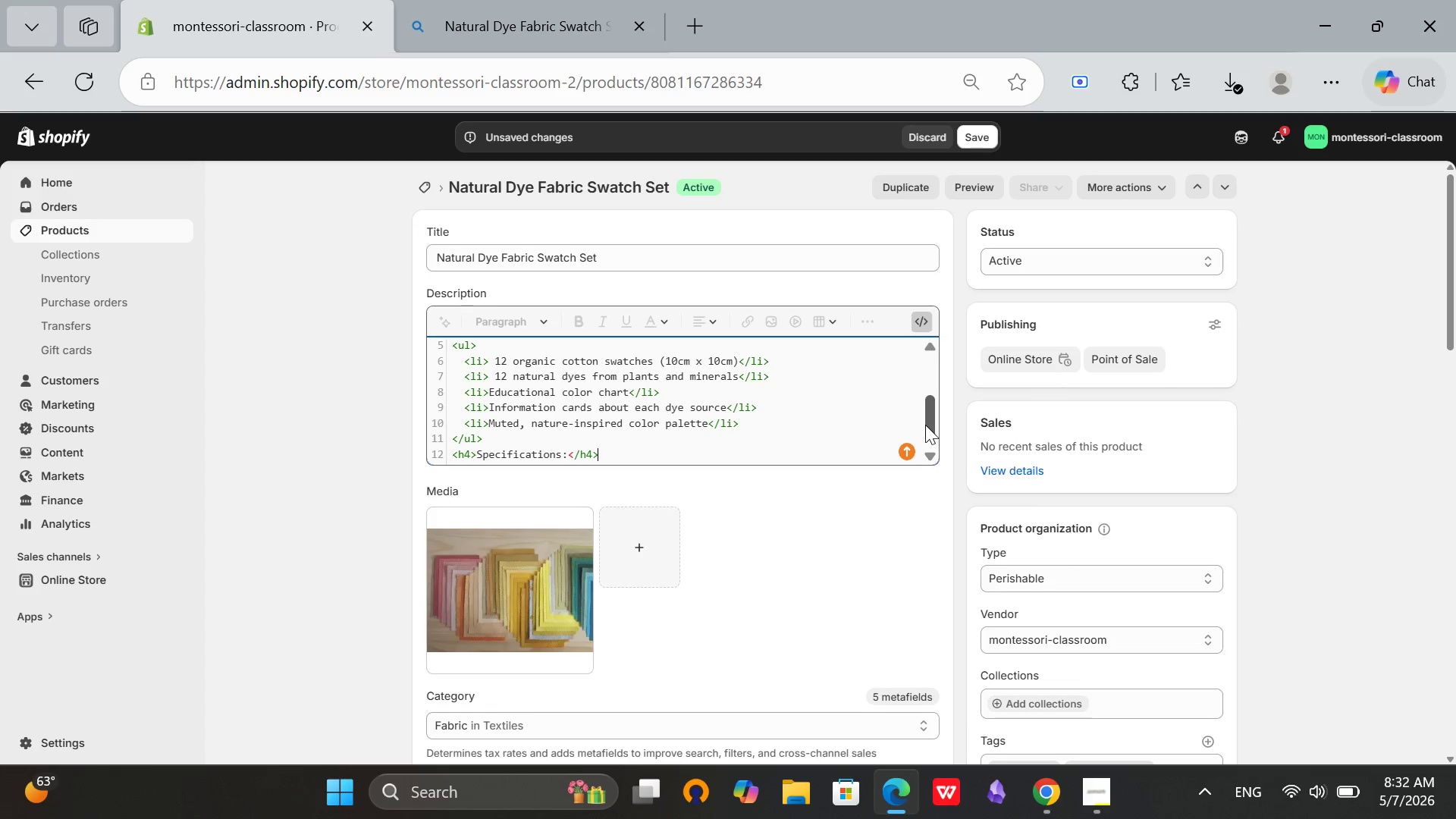 
key(Enter)
 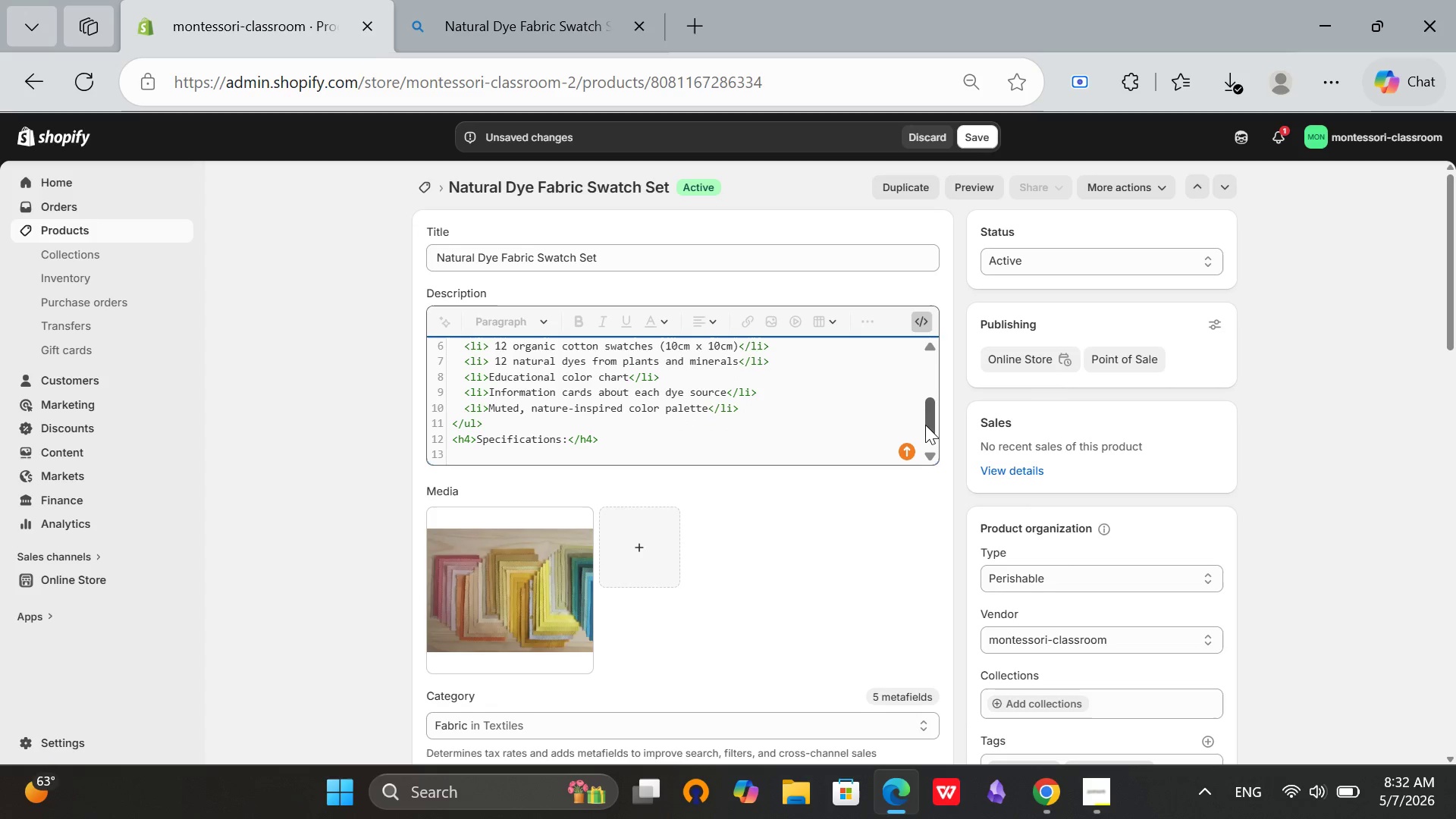 
key(Backspace)
type(<ul>)
 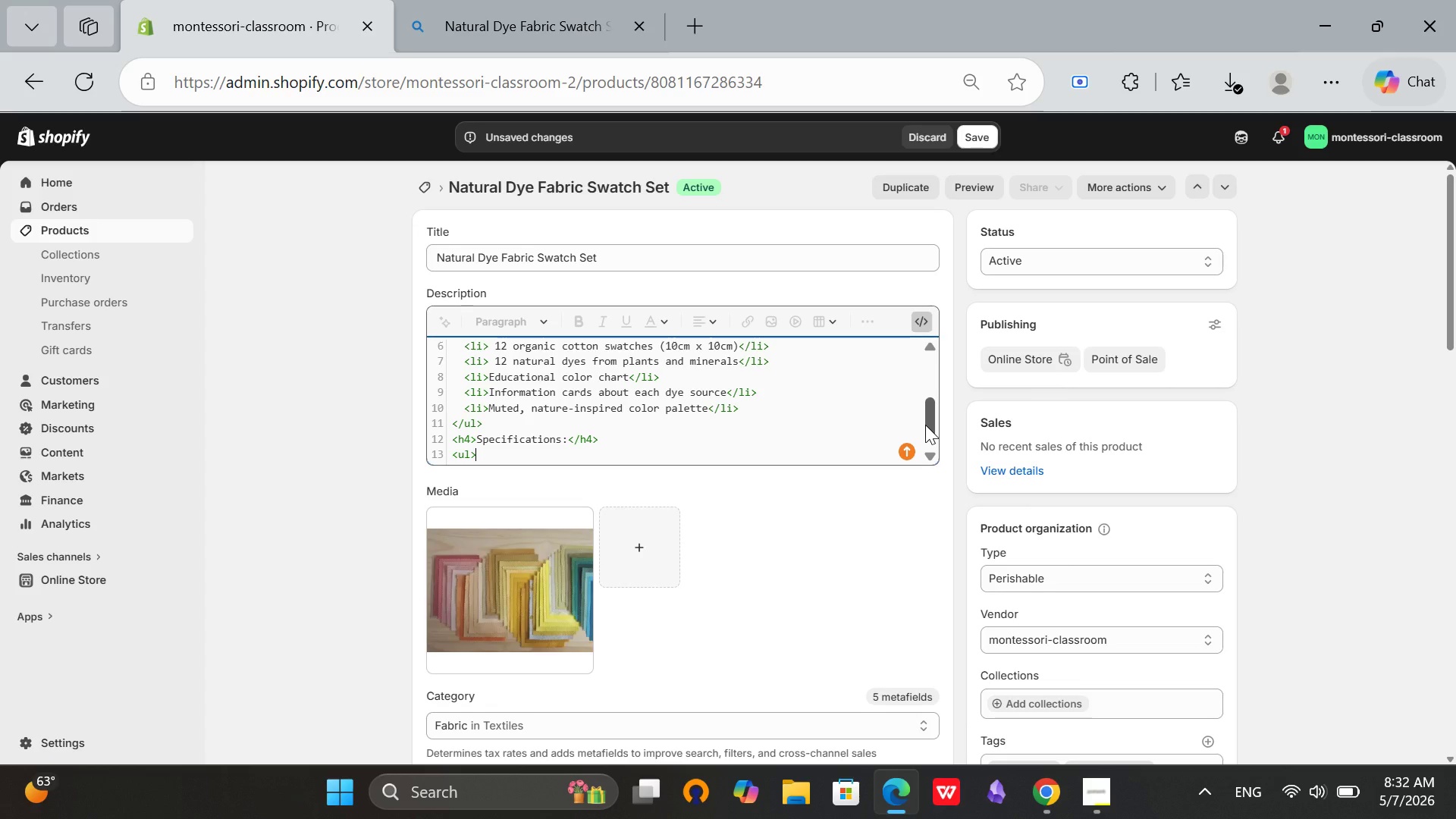 
key(Enter)
 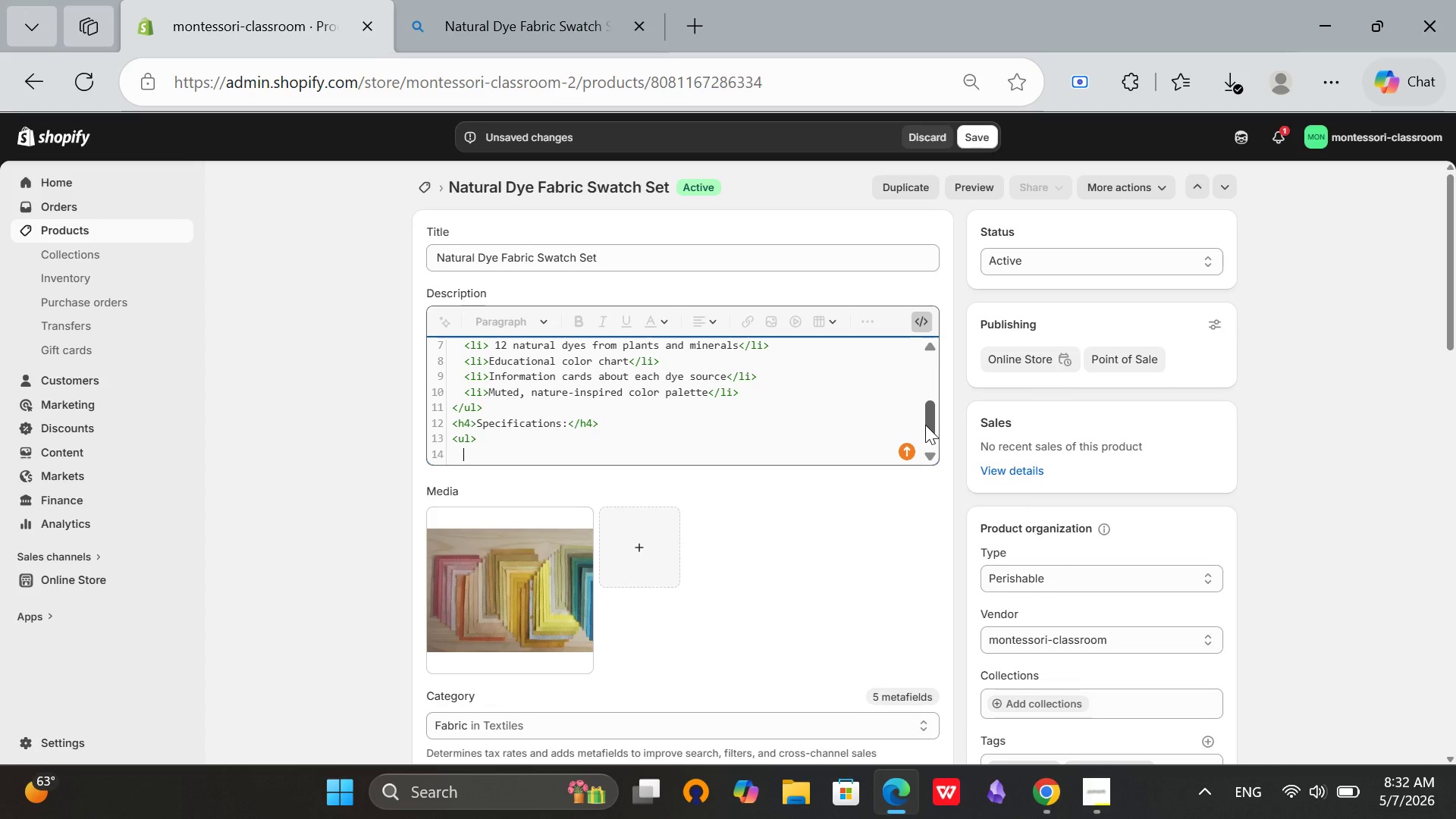 
type(<li>Fabric: 10% organic cotton</li>)
 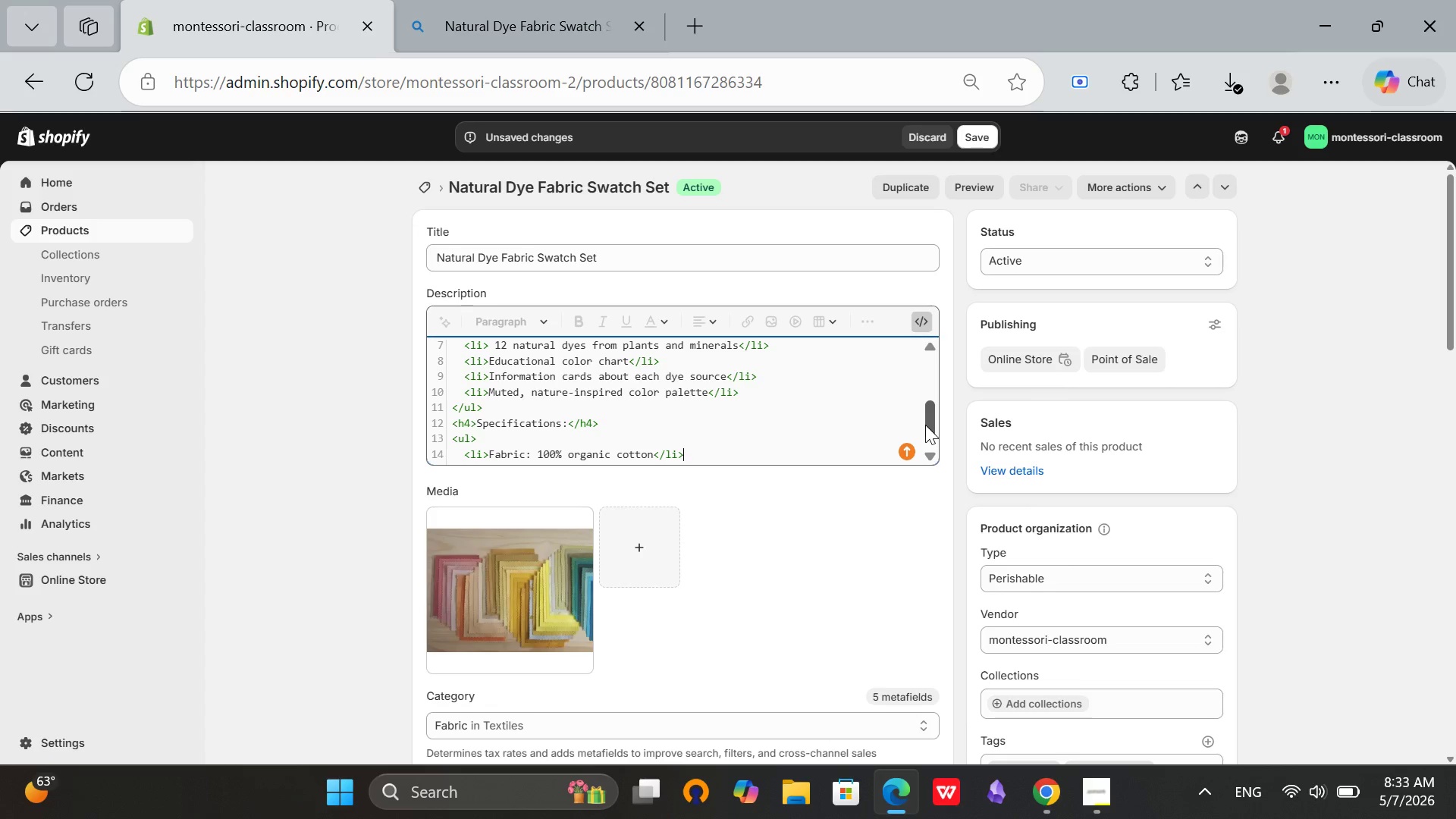 
key(Enter)
 